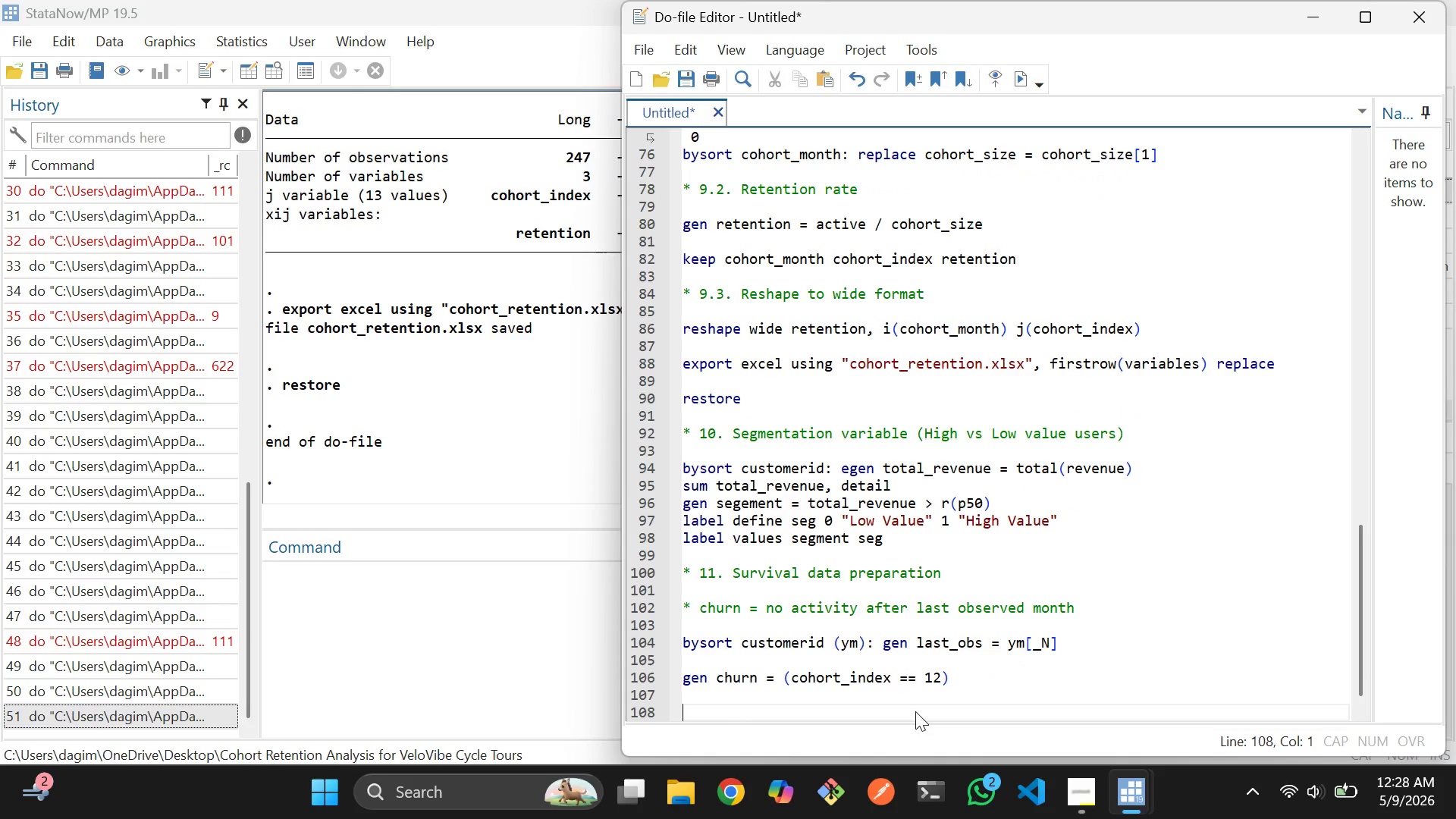 
type(* survival time = months since first purchase)
 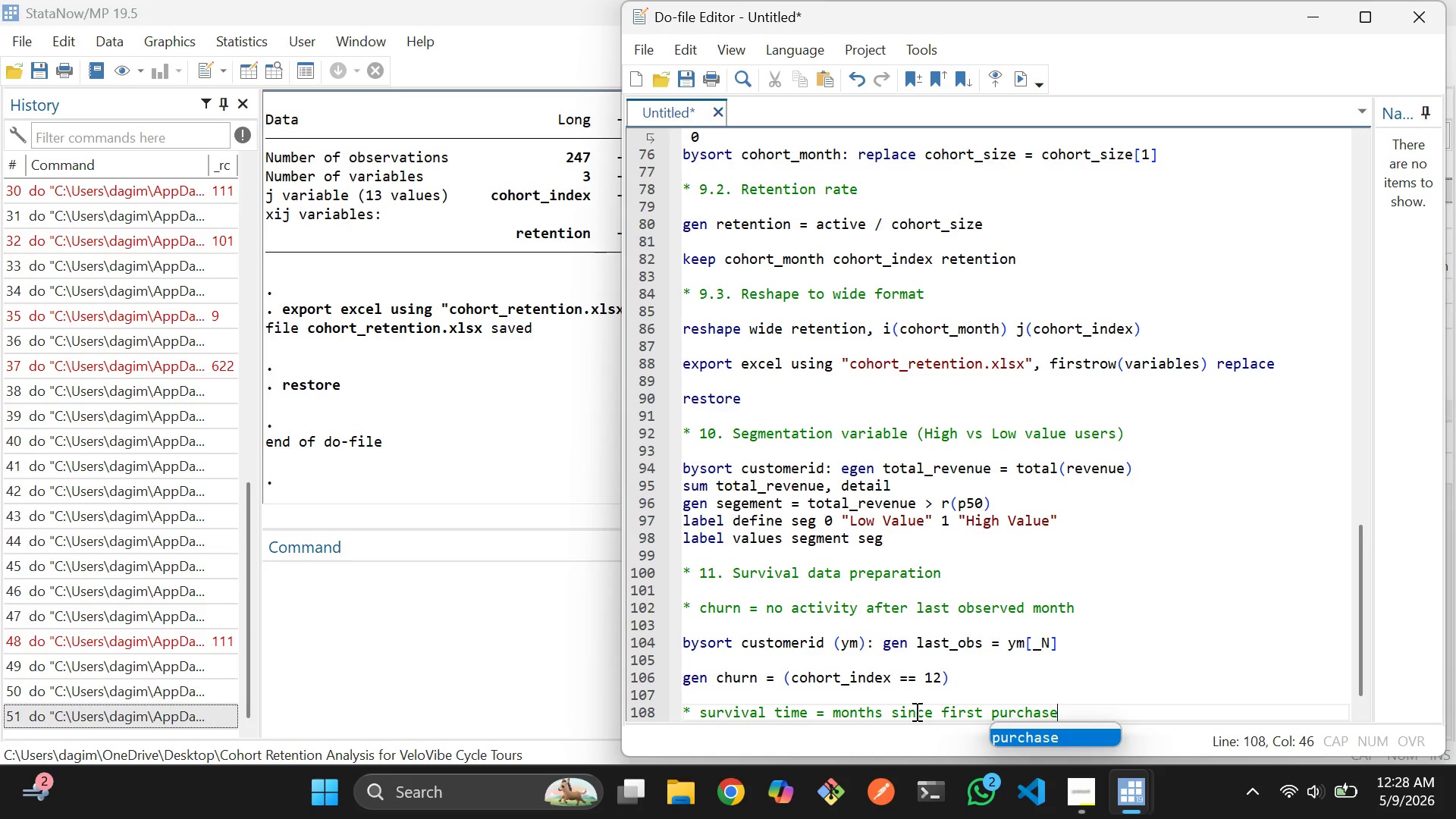 
key(Enter)
 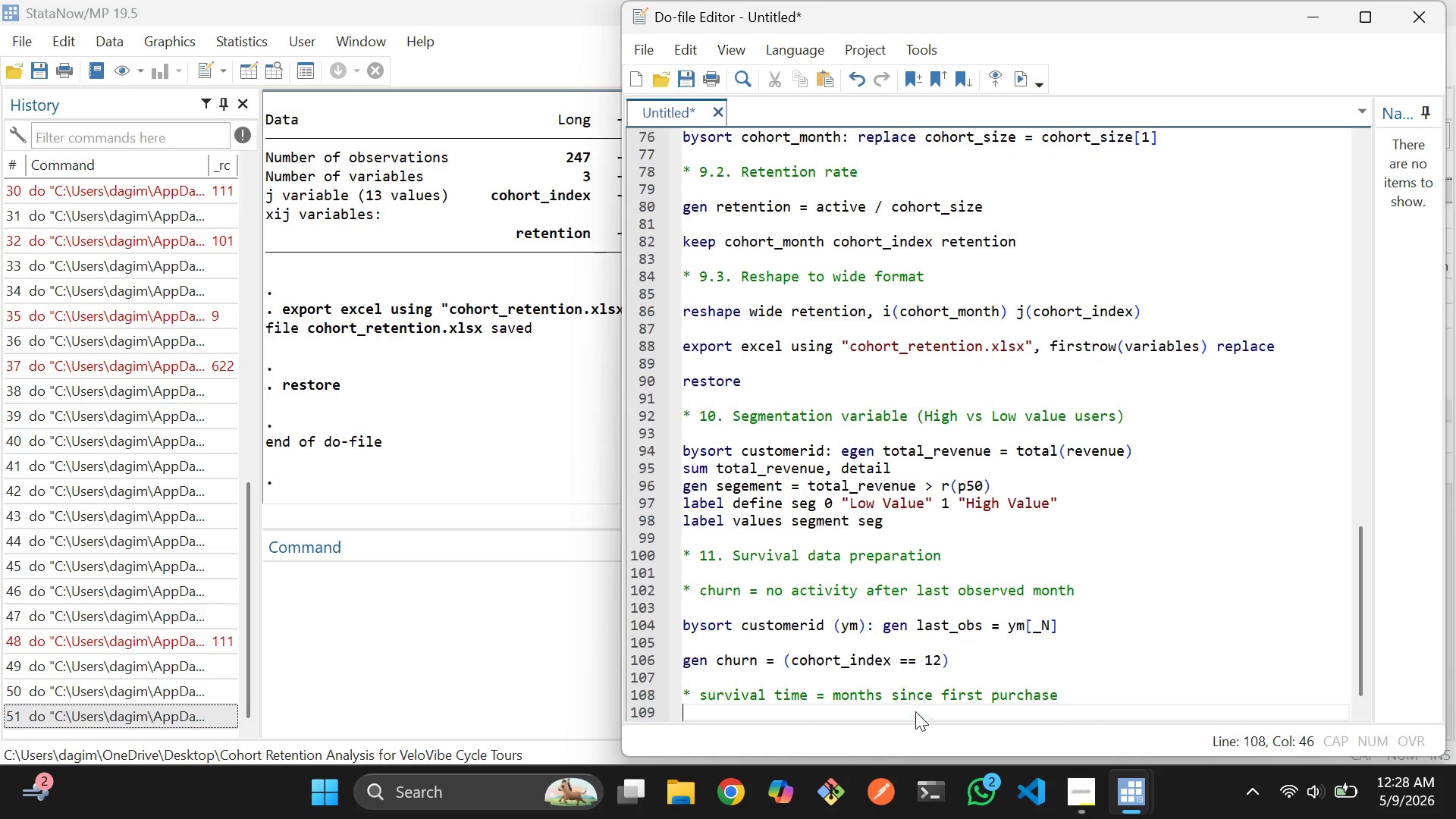 
key(Enter)
 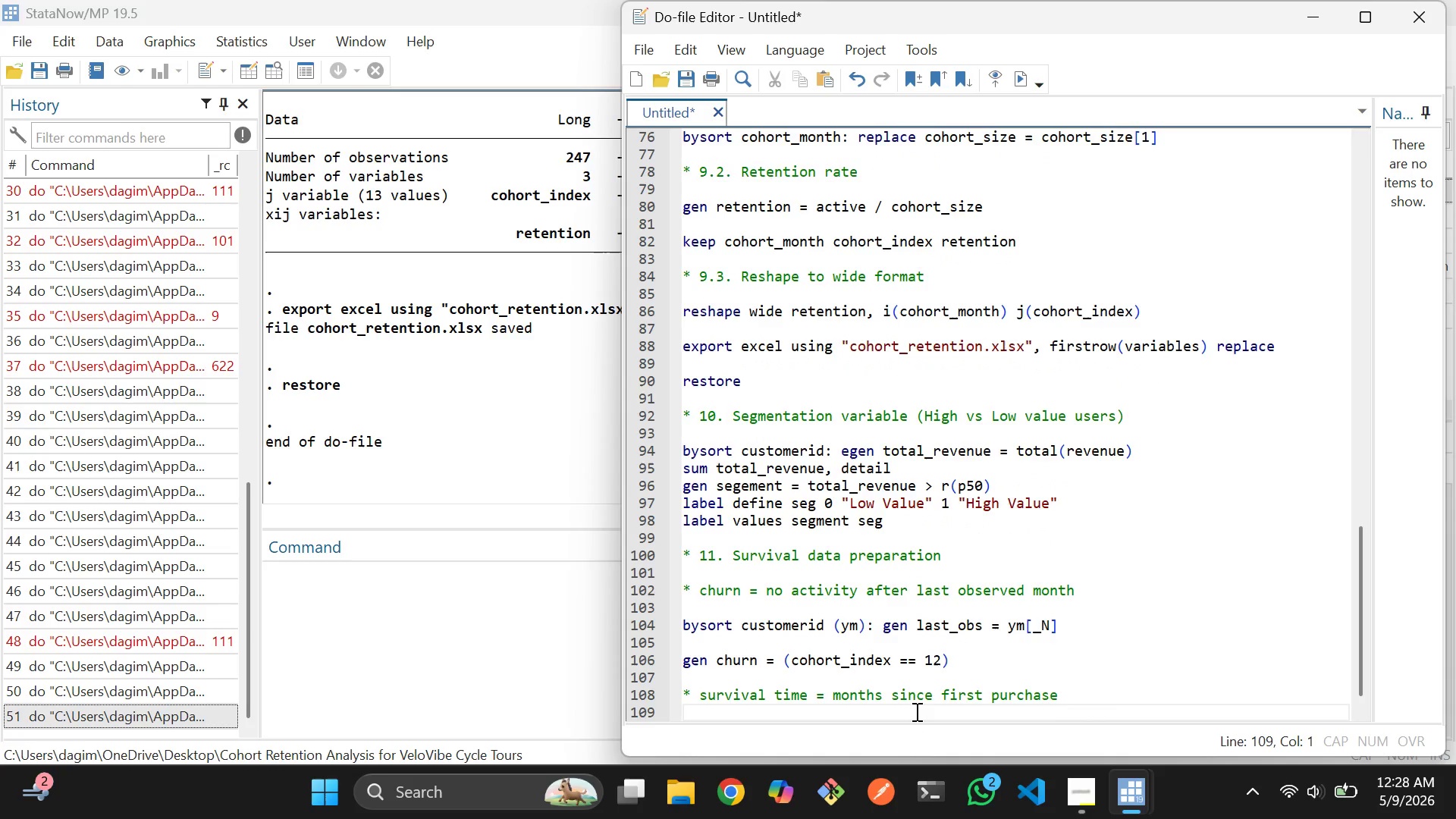 
key(Enter)
 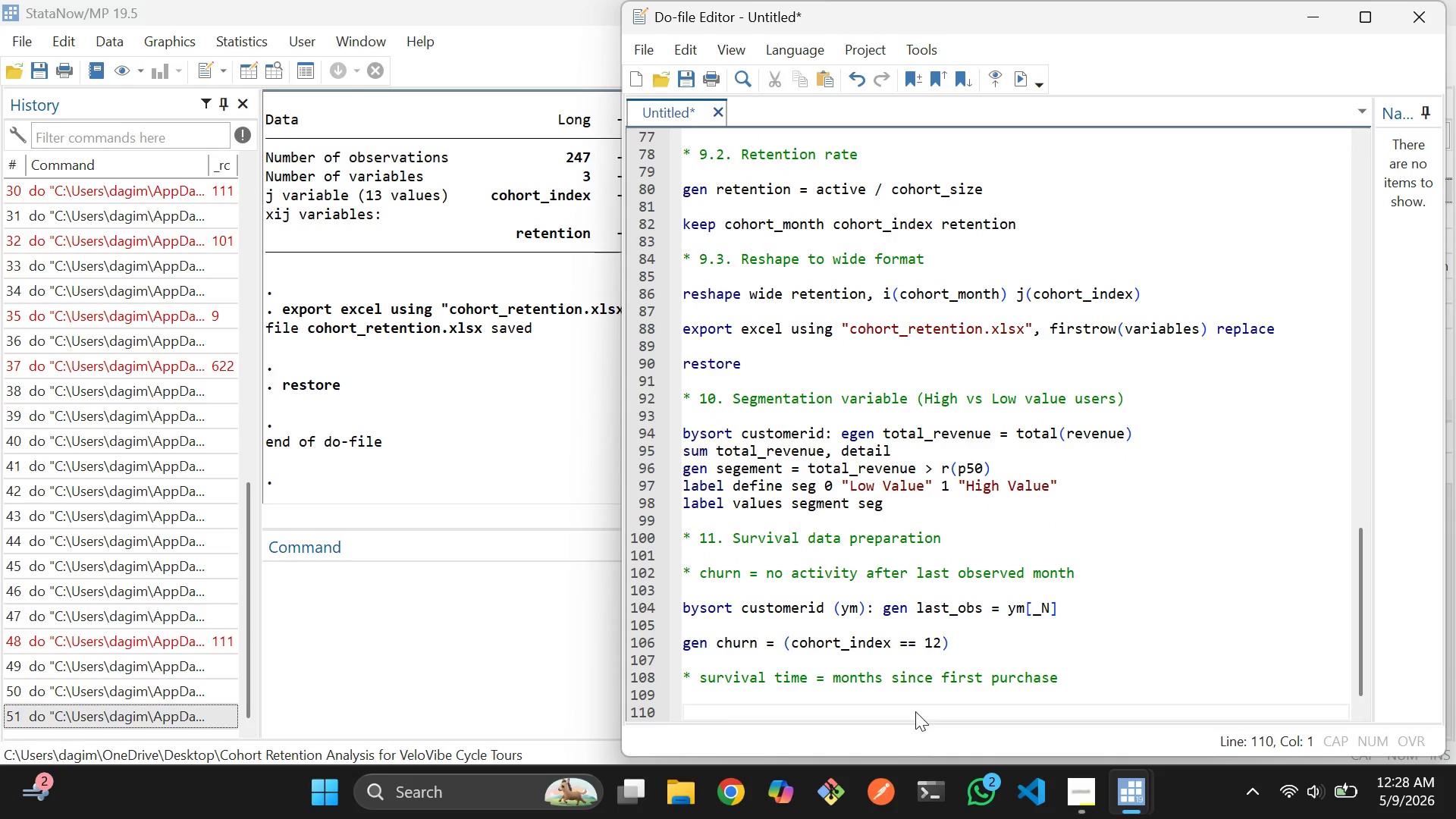 
type(dtd)
key(Backspace)
key(Backspace)
key(Backspace)
type(stset cohort_index, faliure(churn==1)
 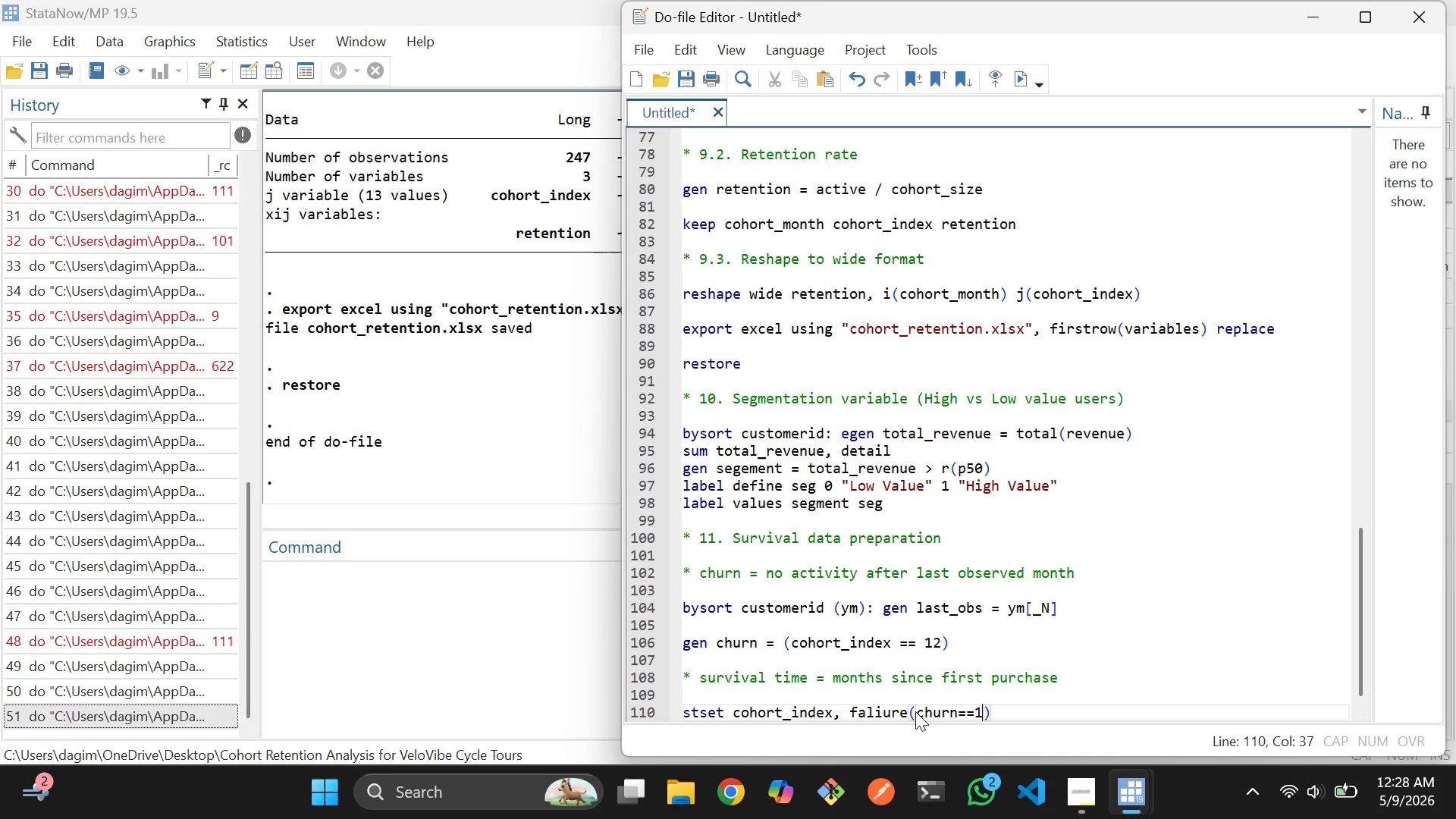 
key(ArrowRight)
 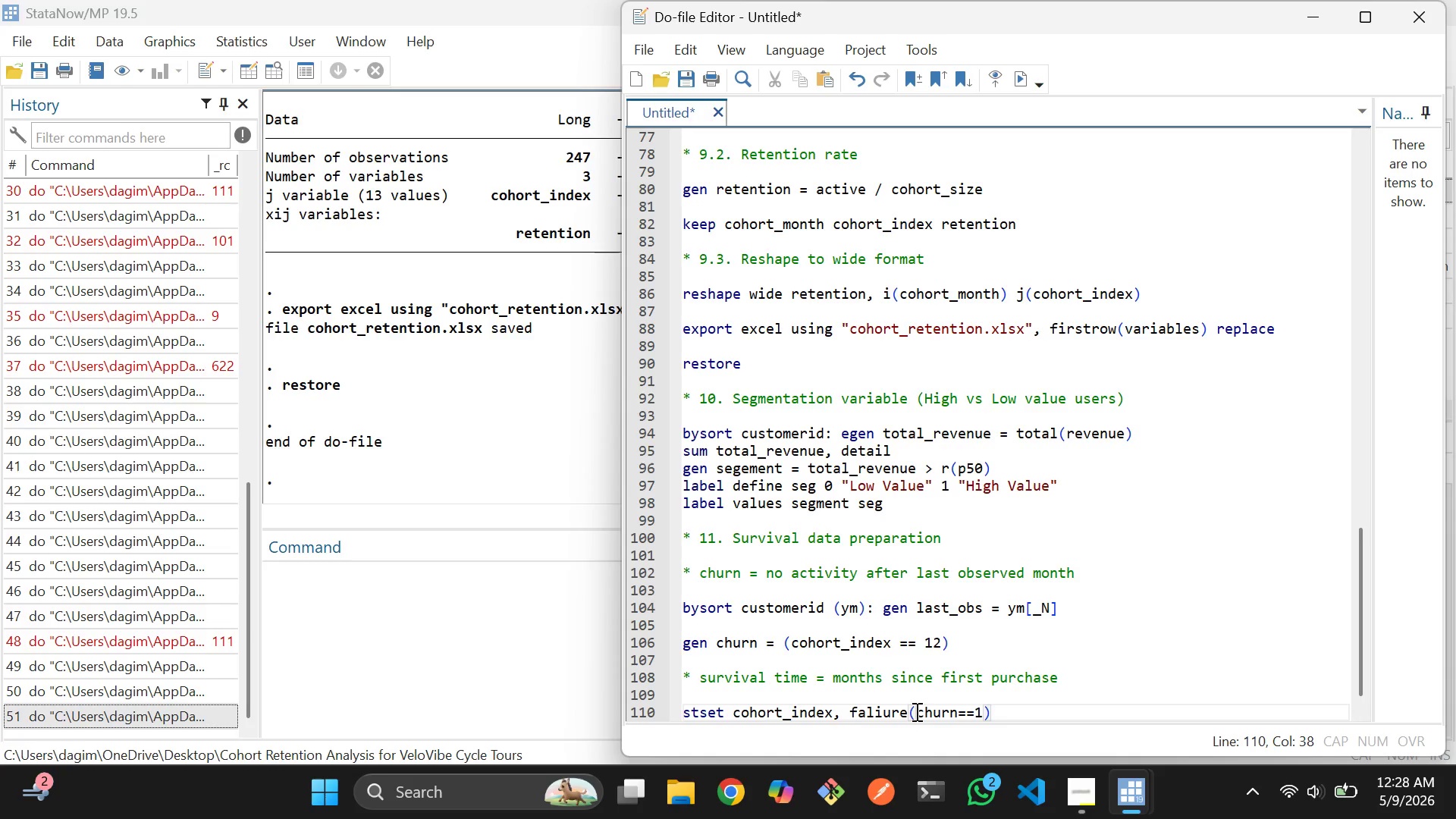 
type( id(cus)
 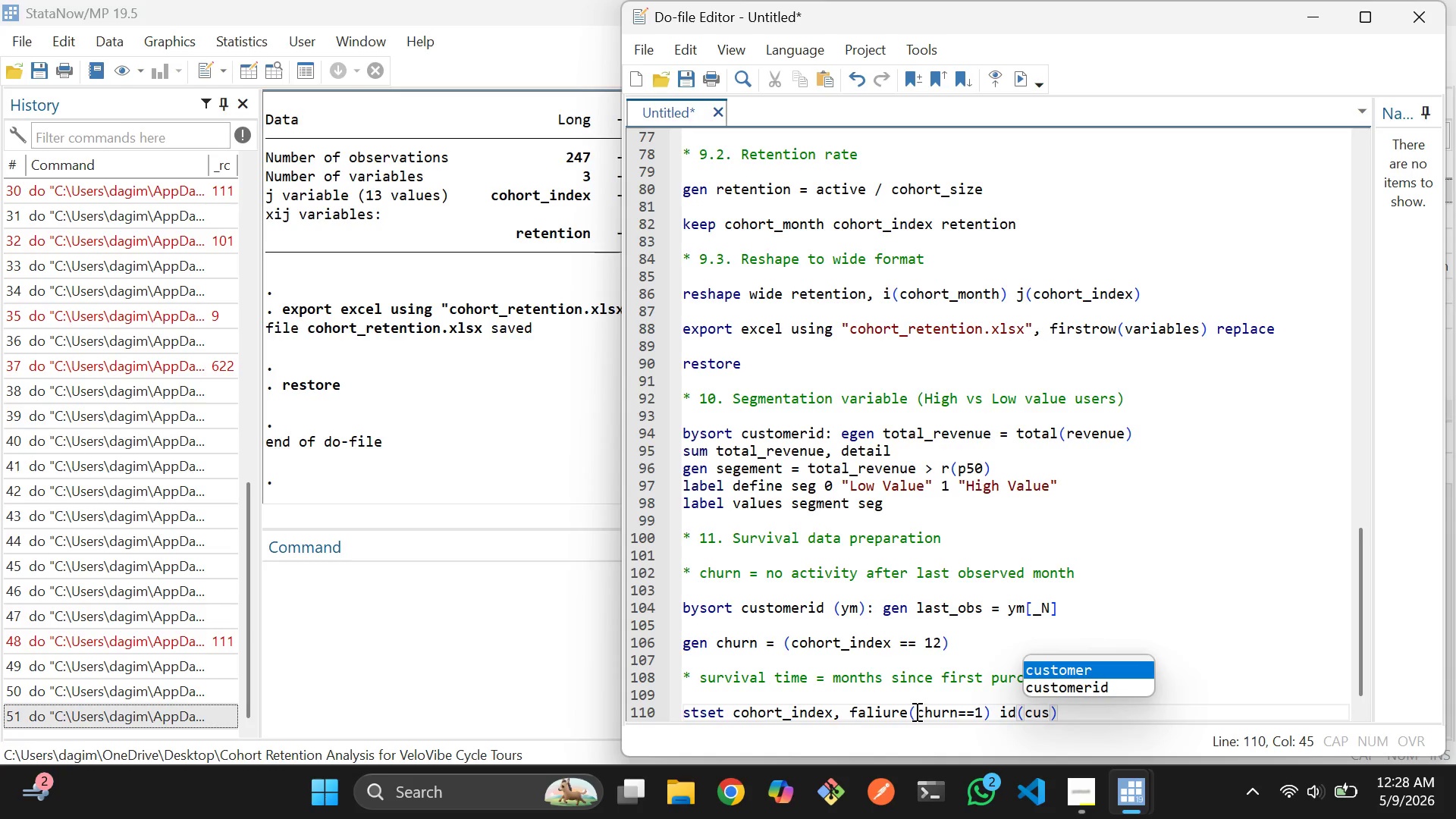 
key(ArrowDown)
 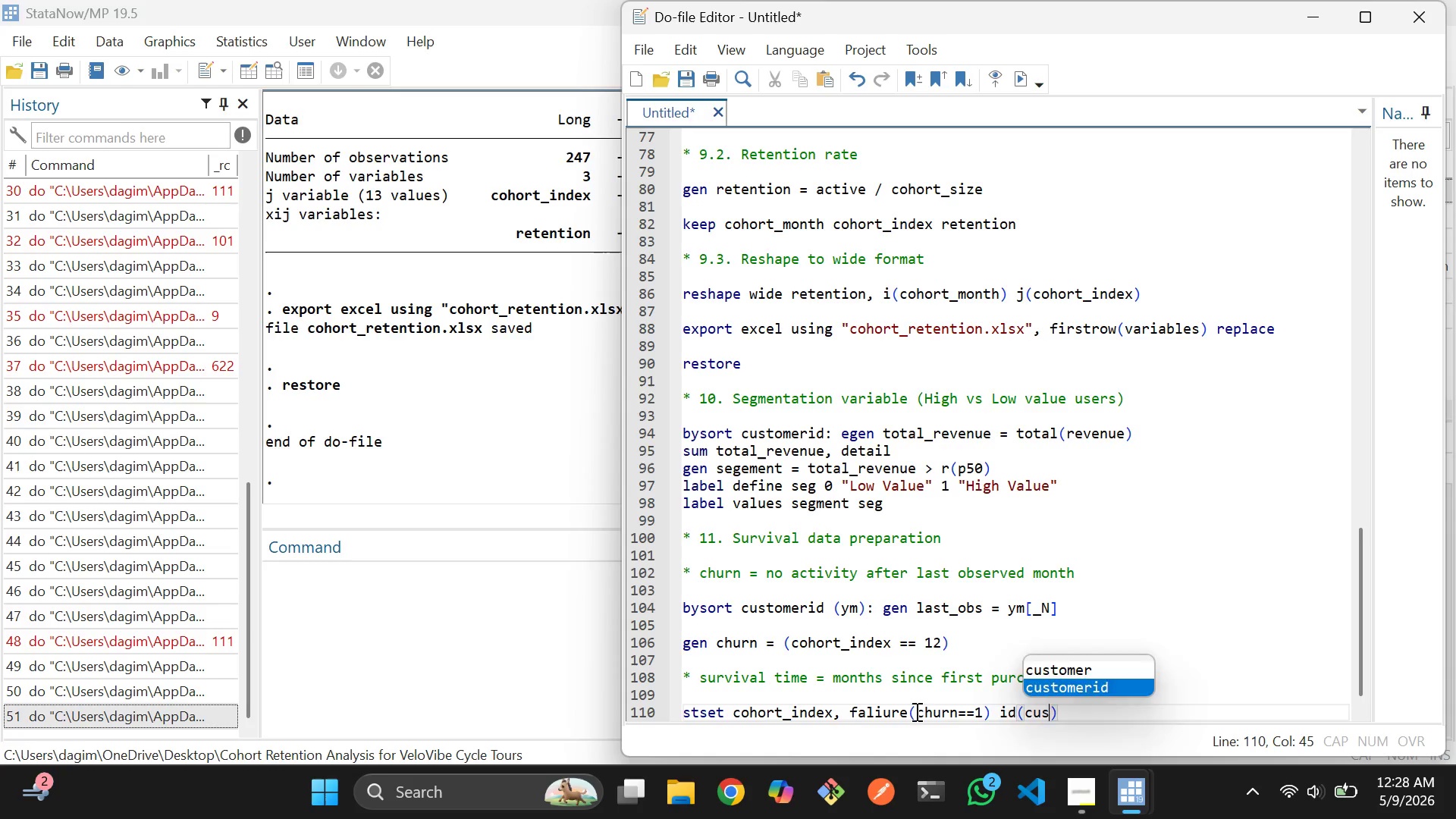 
key(Enter)
 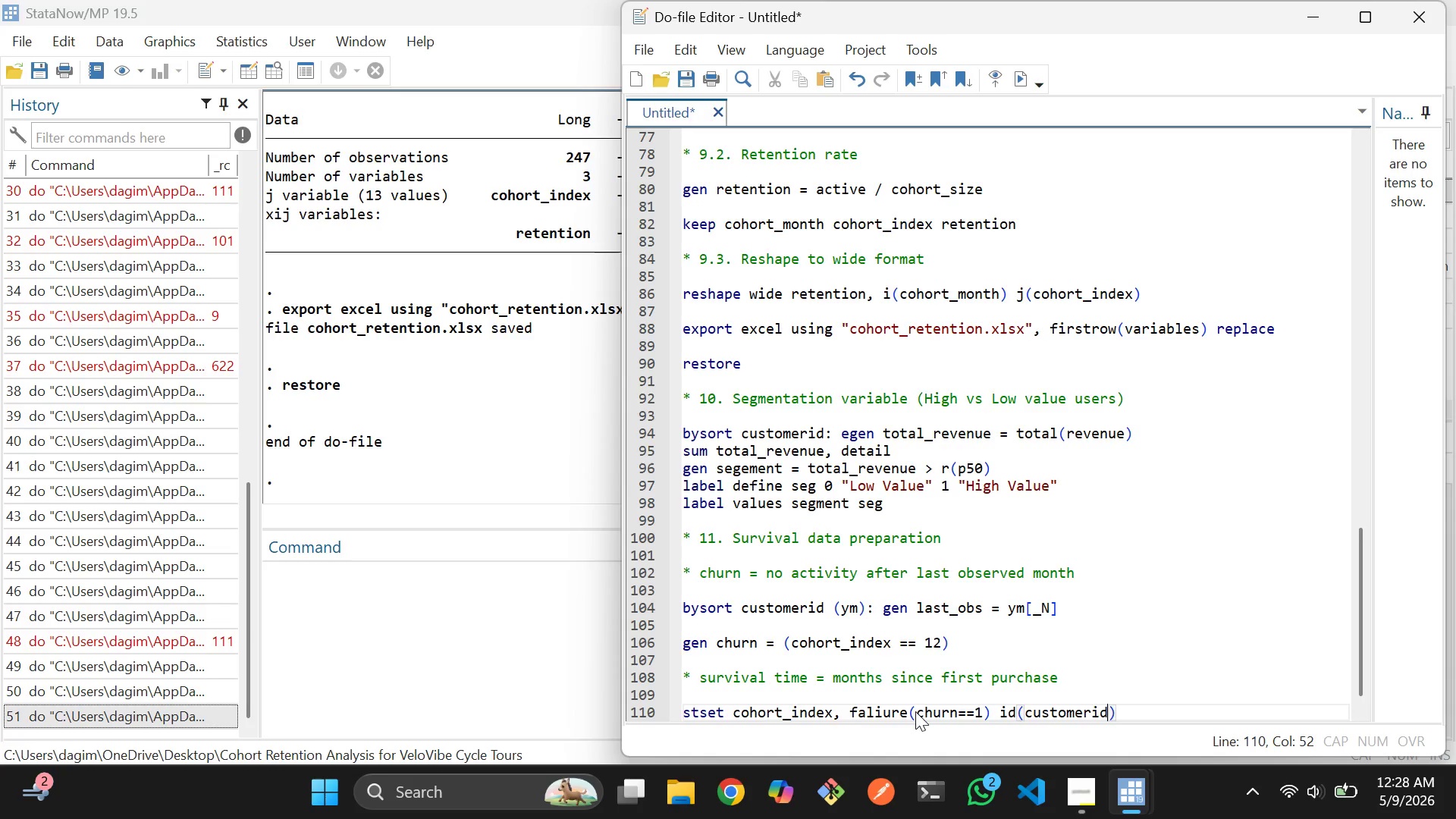 
key(ArrowRight)
 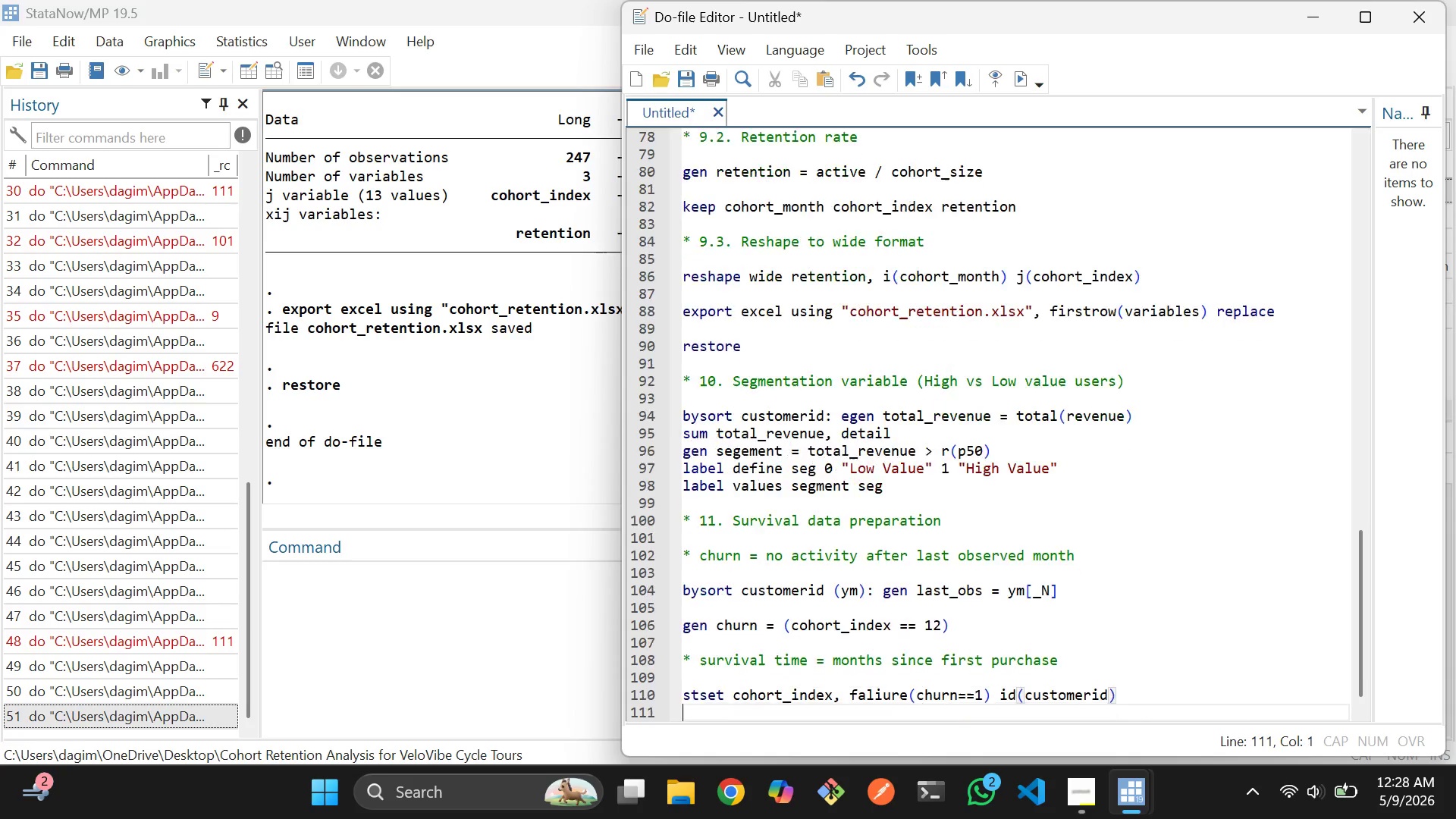 
key(Enter)
 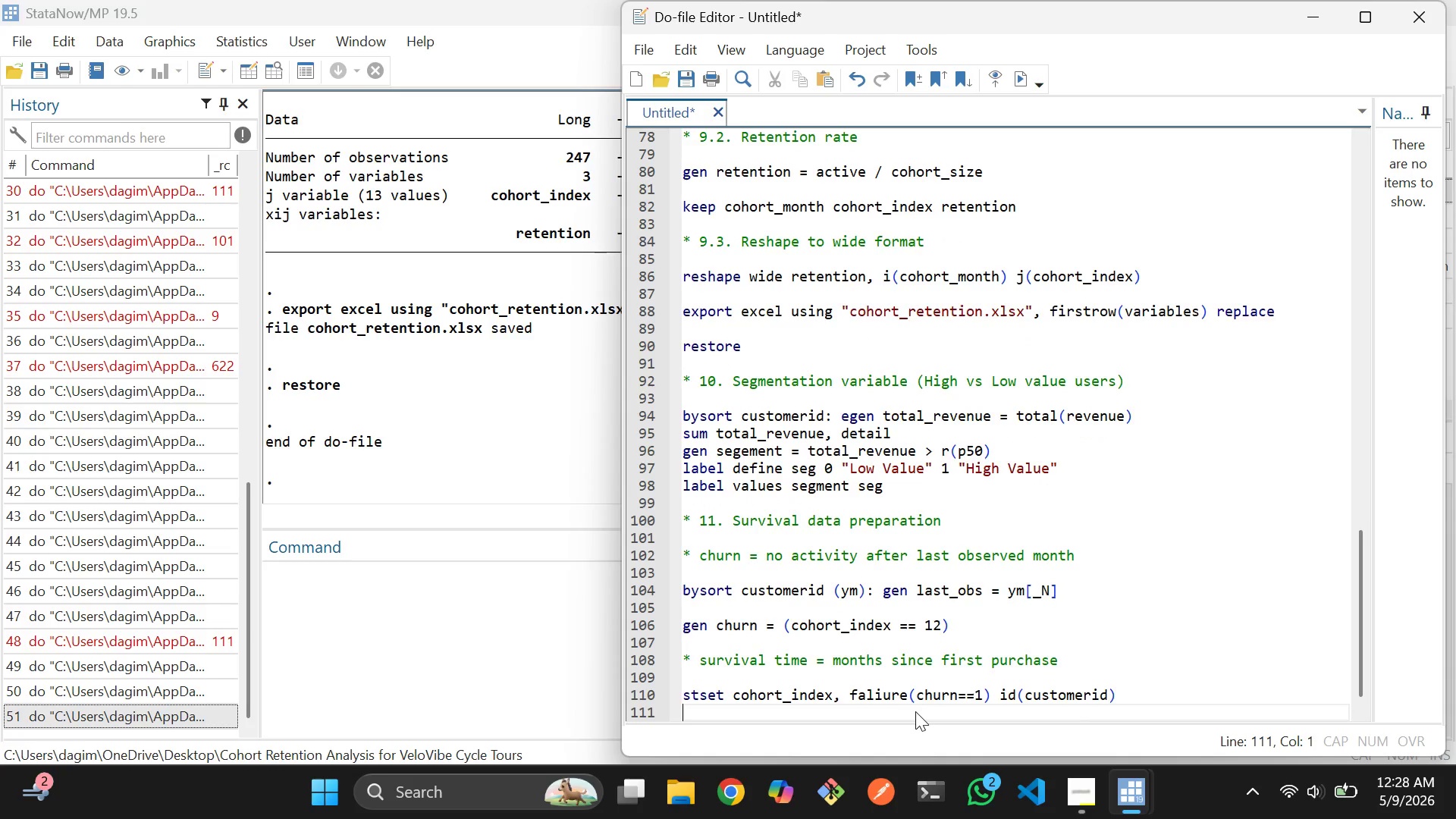 
key(Enter)
 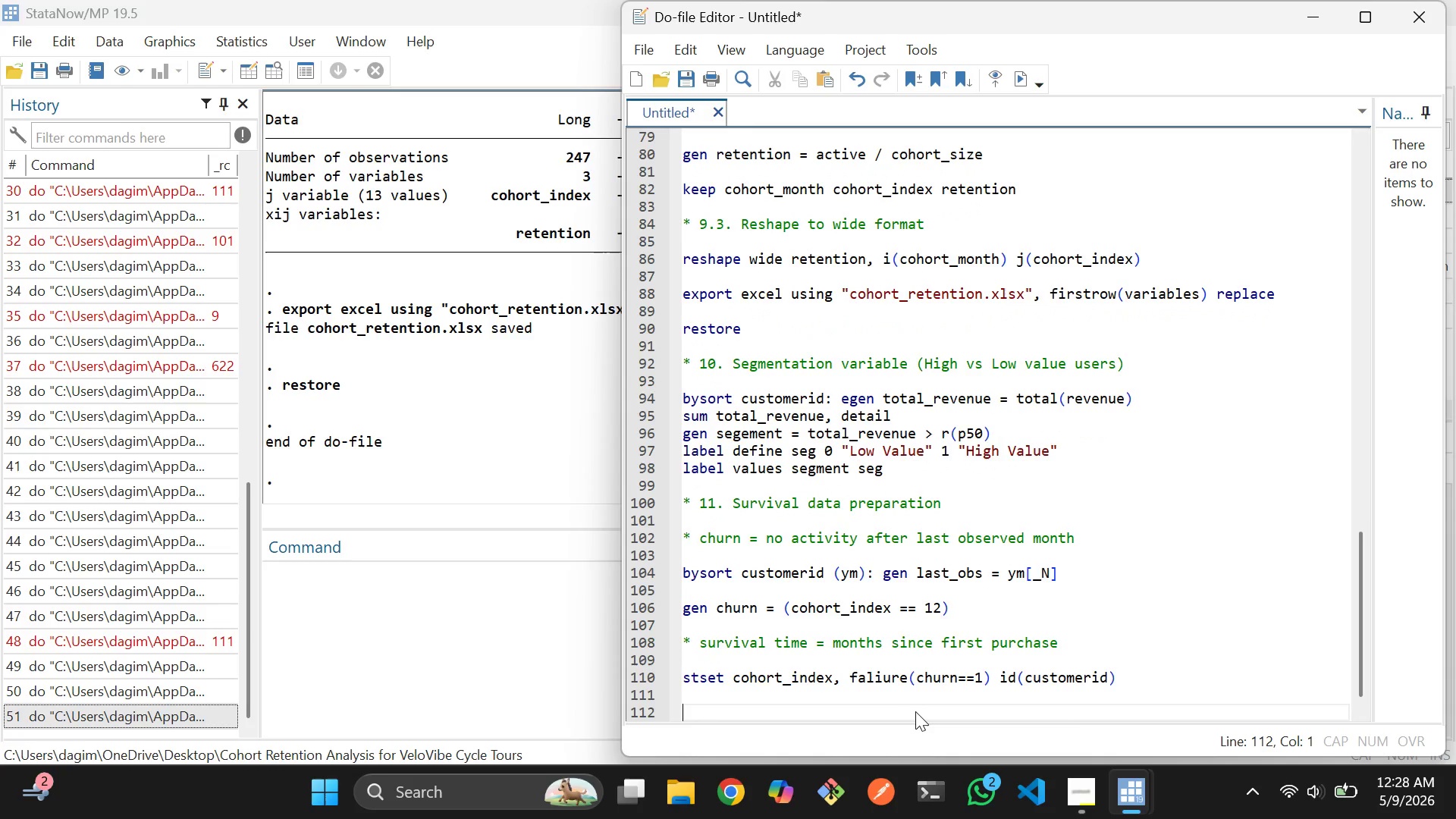 
key(Enter)
 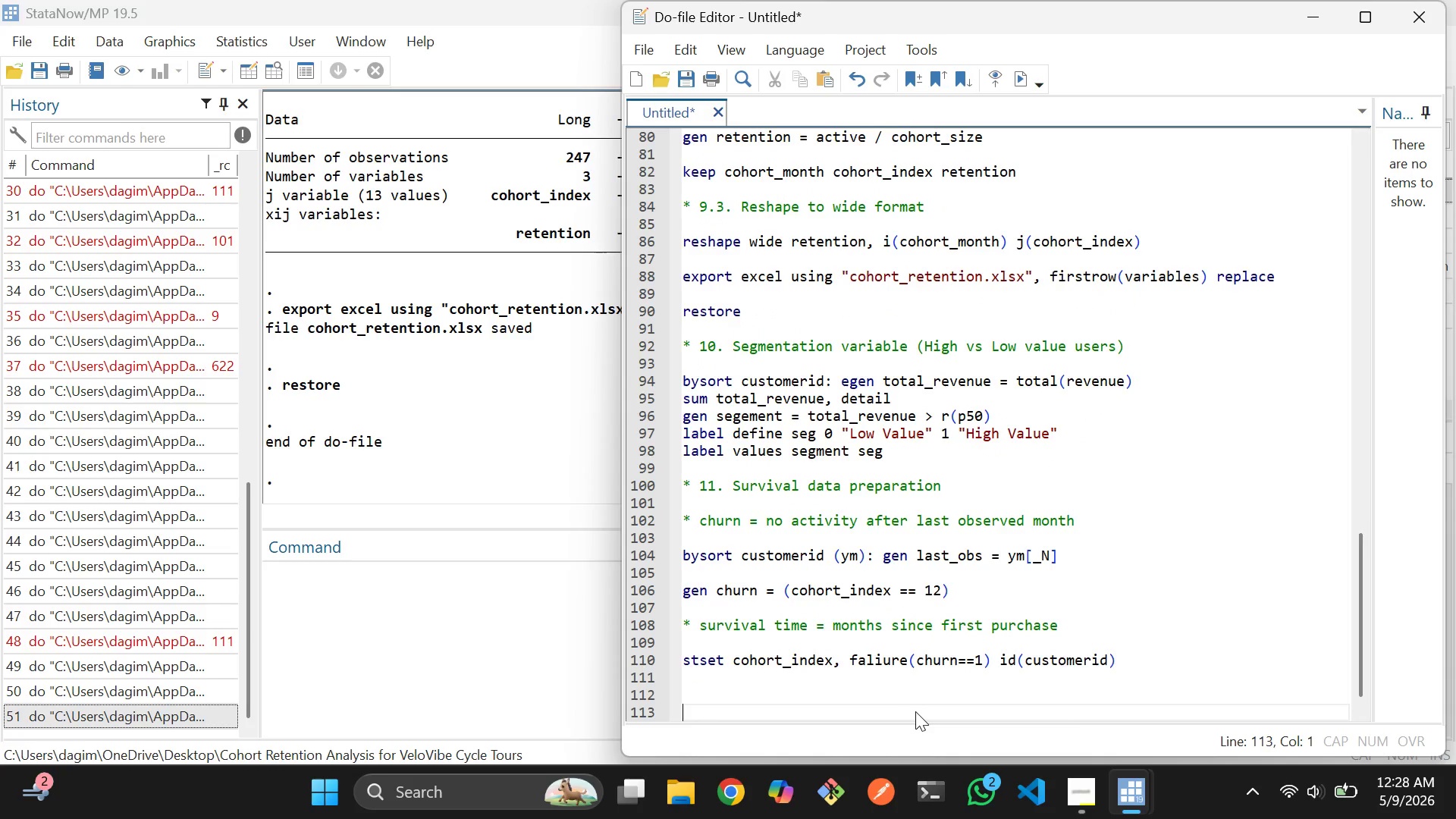 
type(*)
key(Backspace)
key(Backspace)
type(* 12. survival analyi)
key(Backspace)
type(sis (Kaplan-Mieer)
key(Backspace)
key(Backspace)
key(Backspace)
key(Backspace)
type(er)
key(Backspace)
type(ier)
 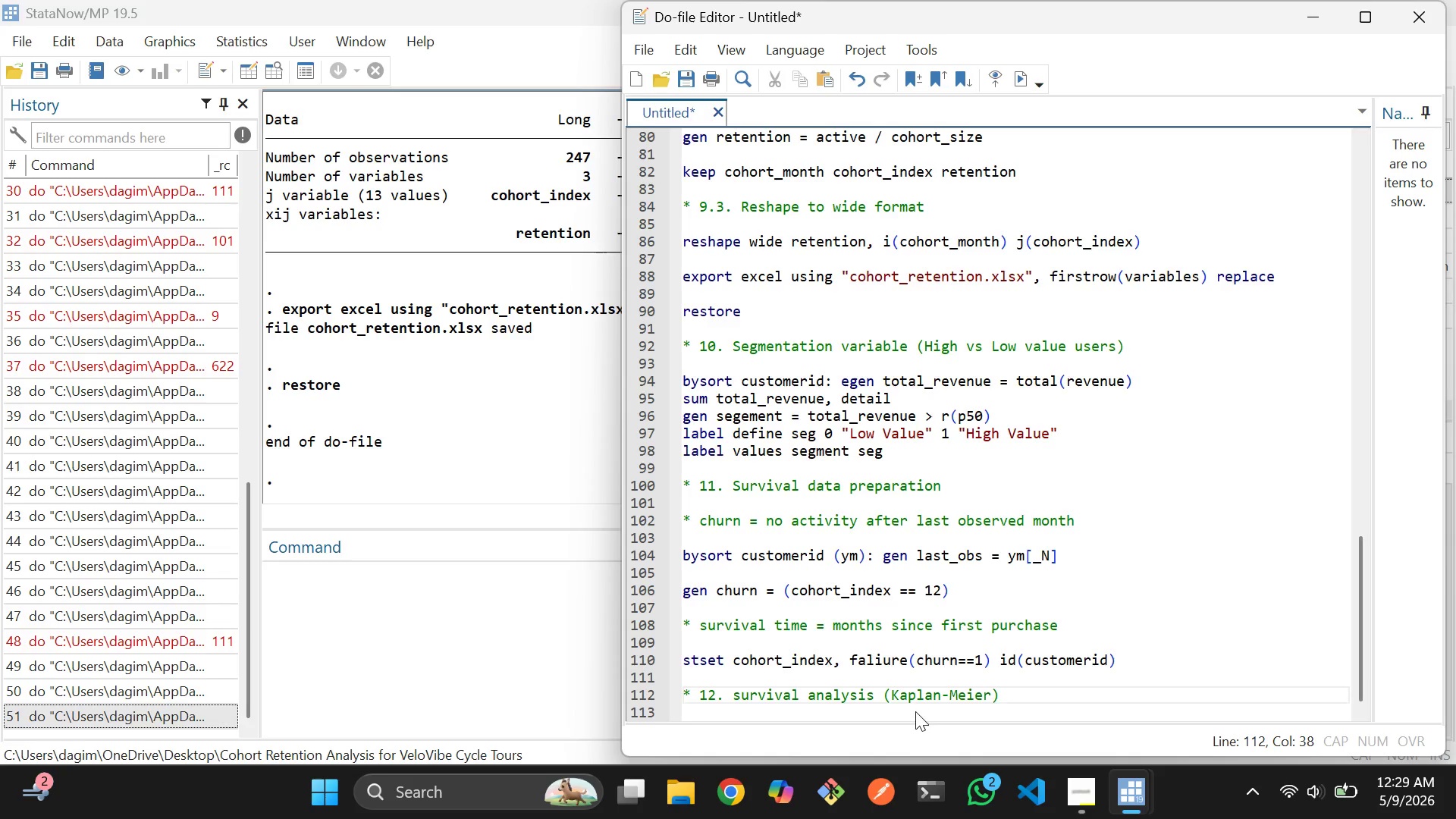 
key(ArrowRight)
 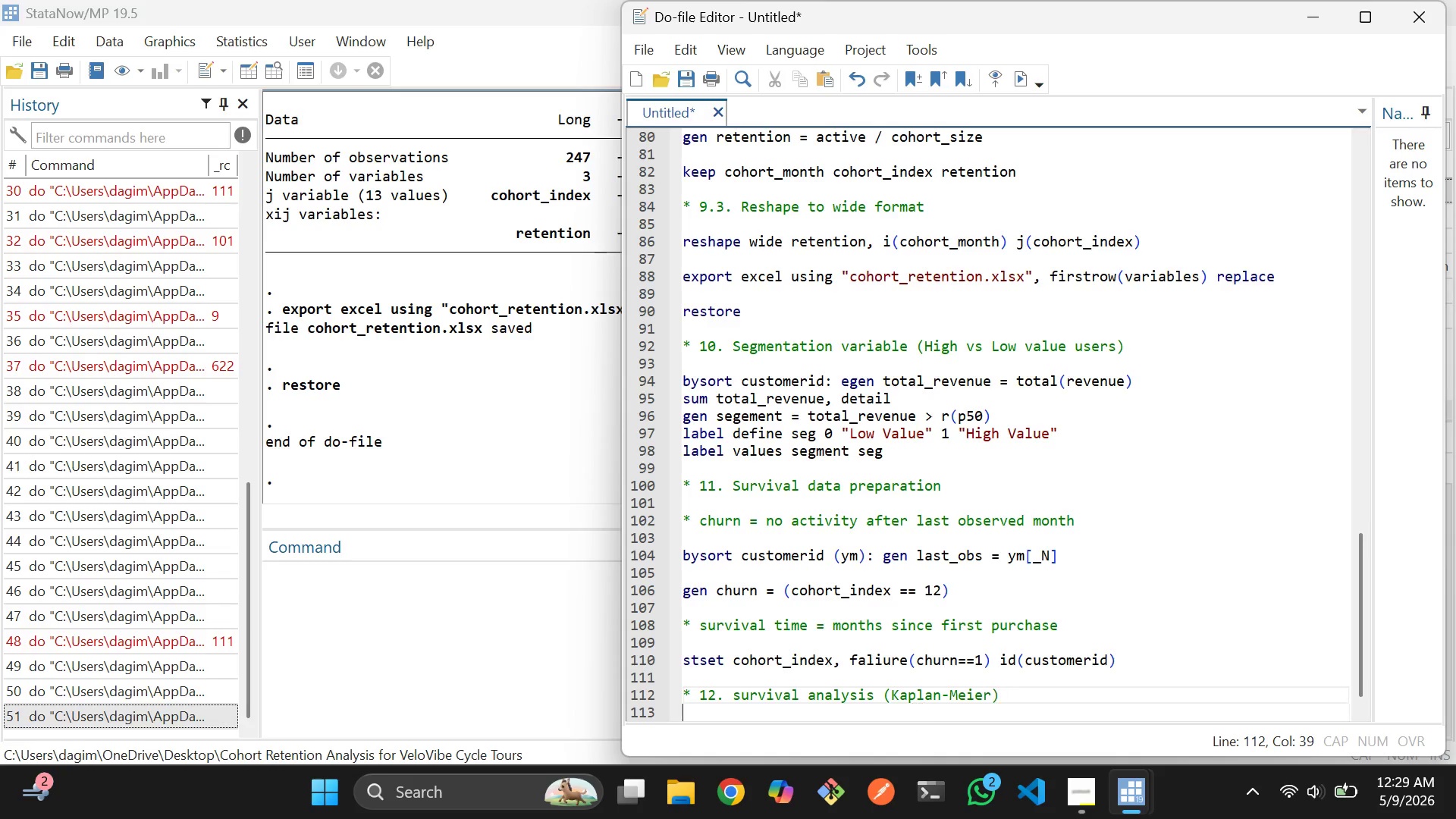 
key(Enter)
 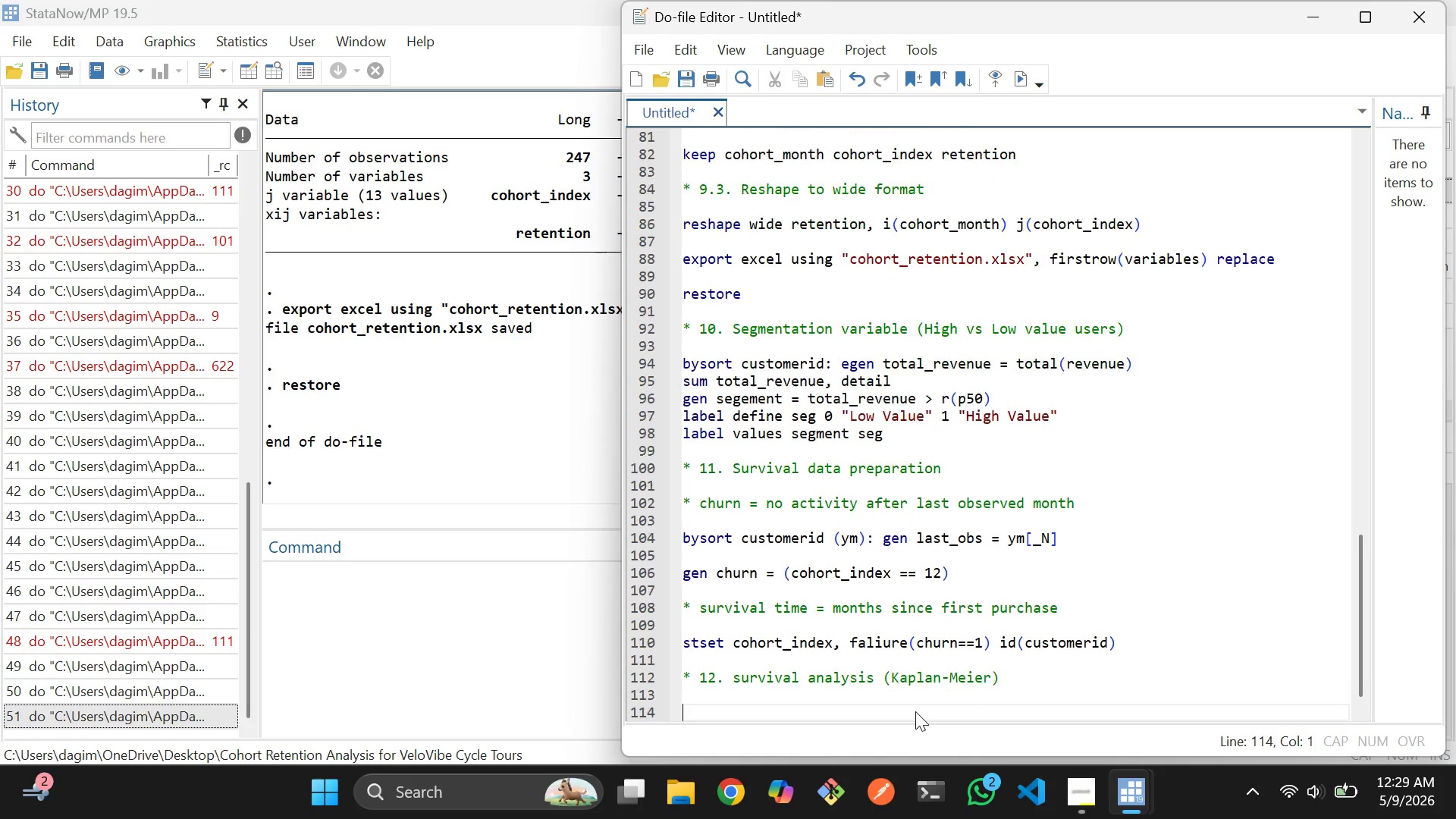 
key(Enter)
 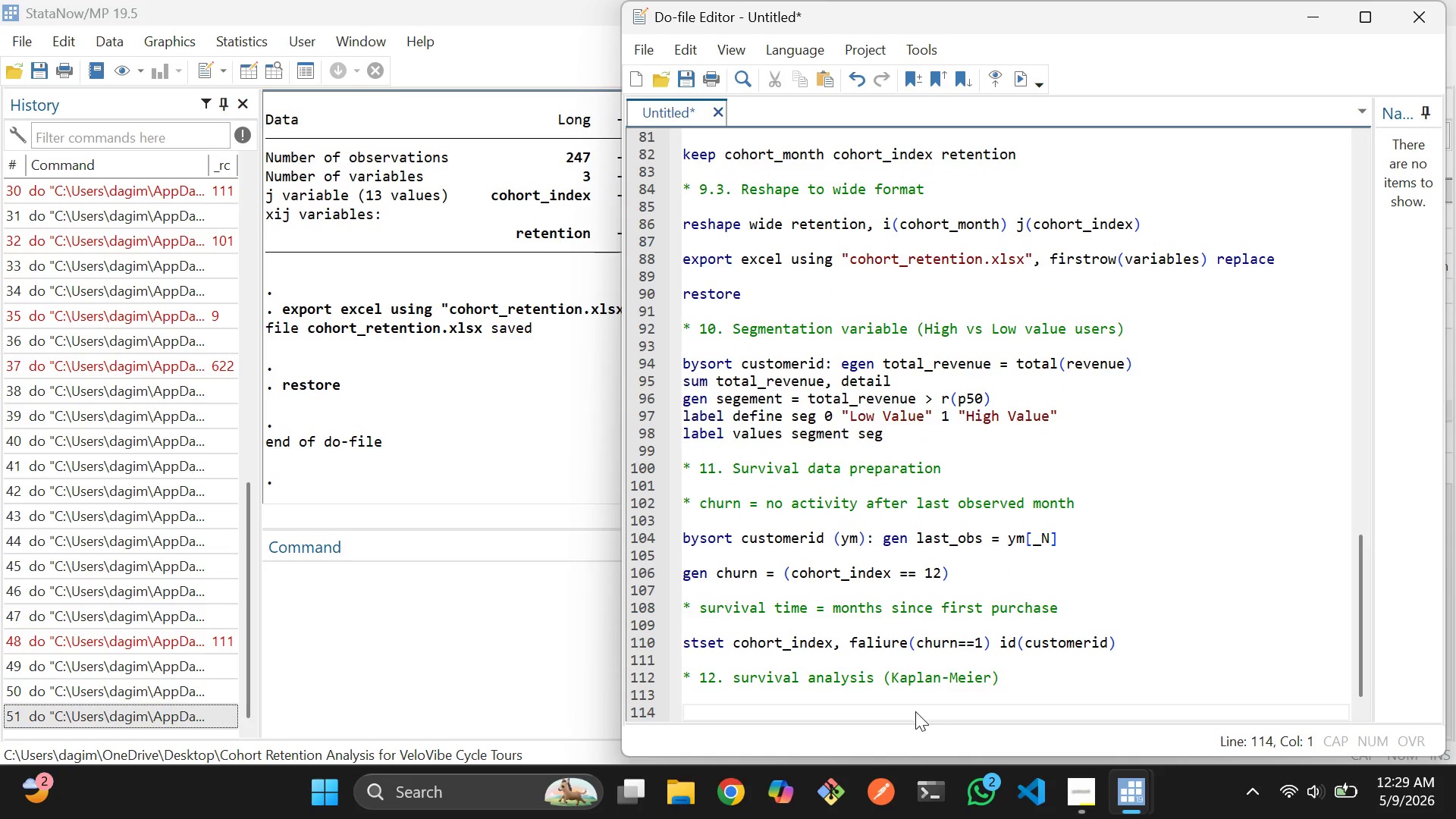 
type(sts gr)
 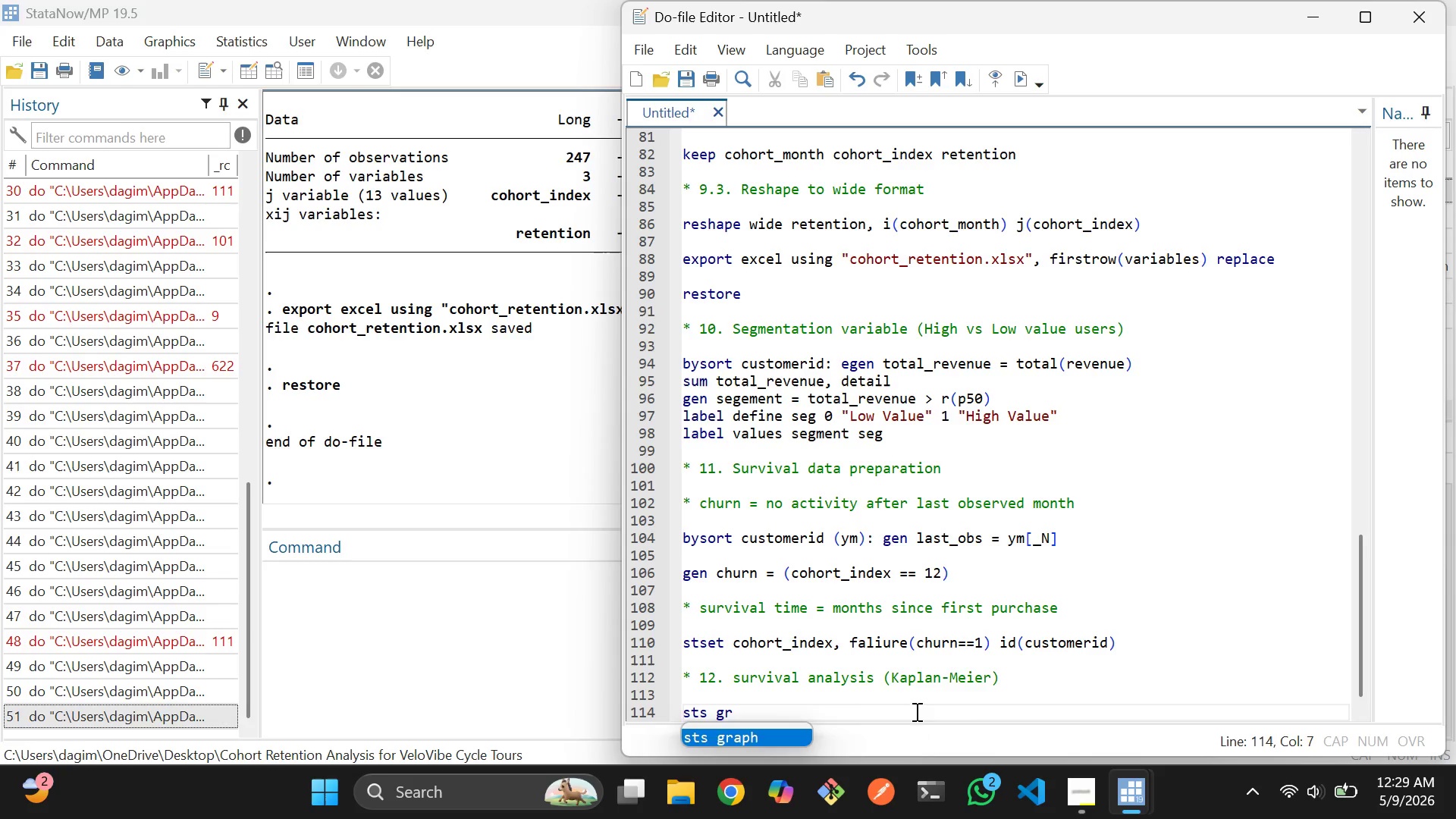 
key(Enter)
 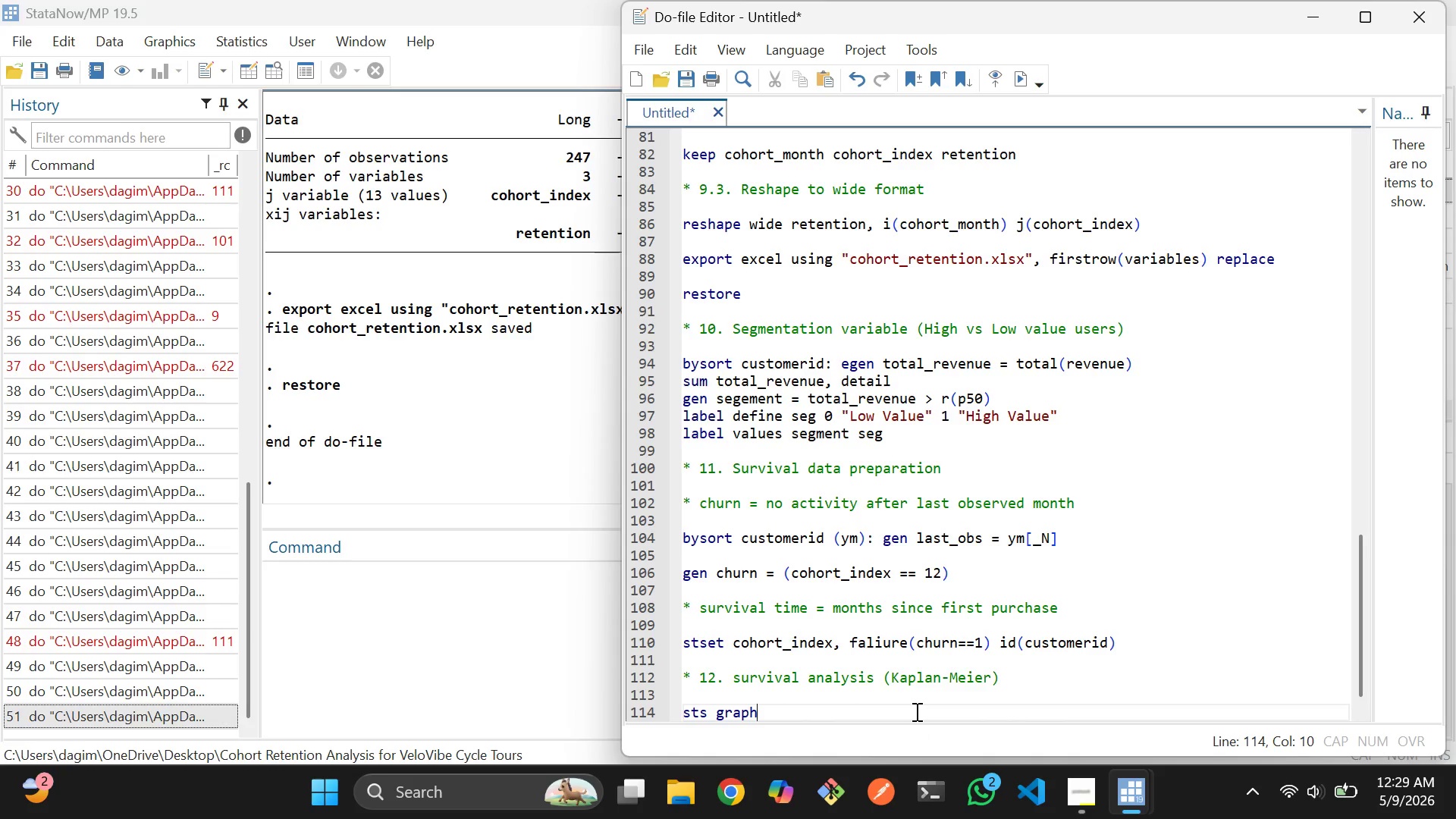 
type(, by )
key(Backspace)
type((se)
 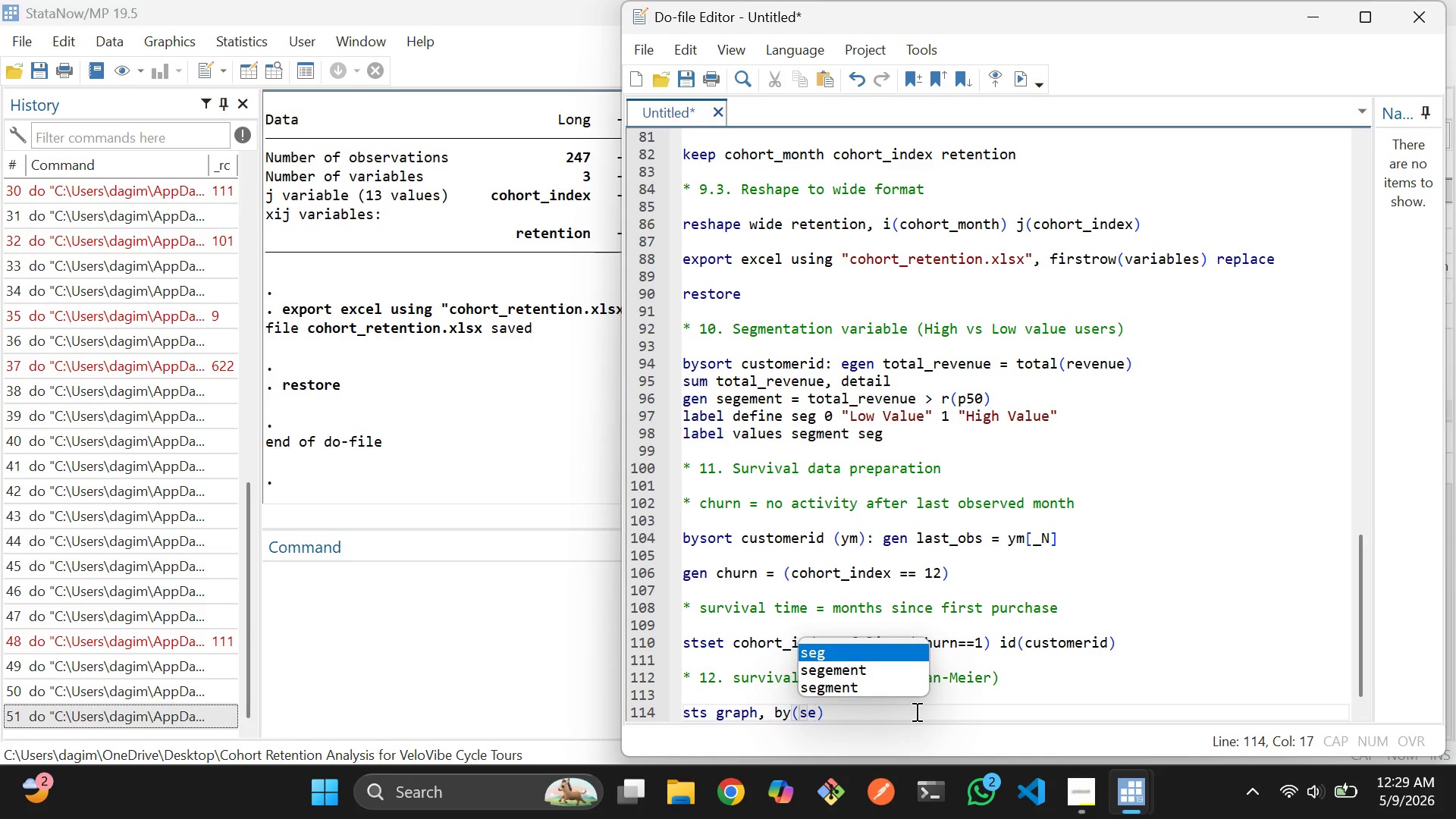 
key(ArrowDown)
 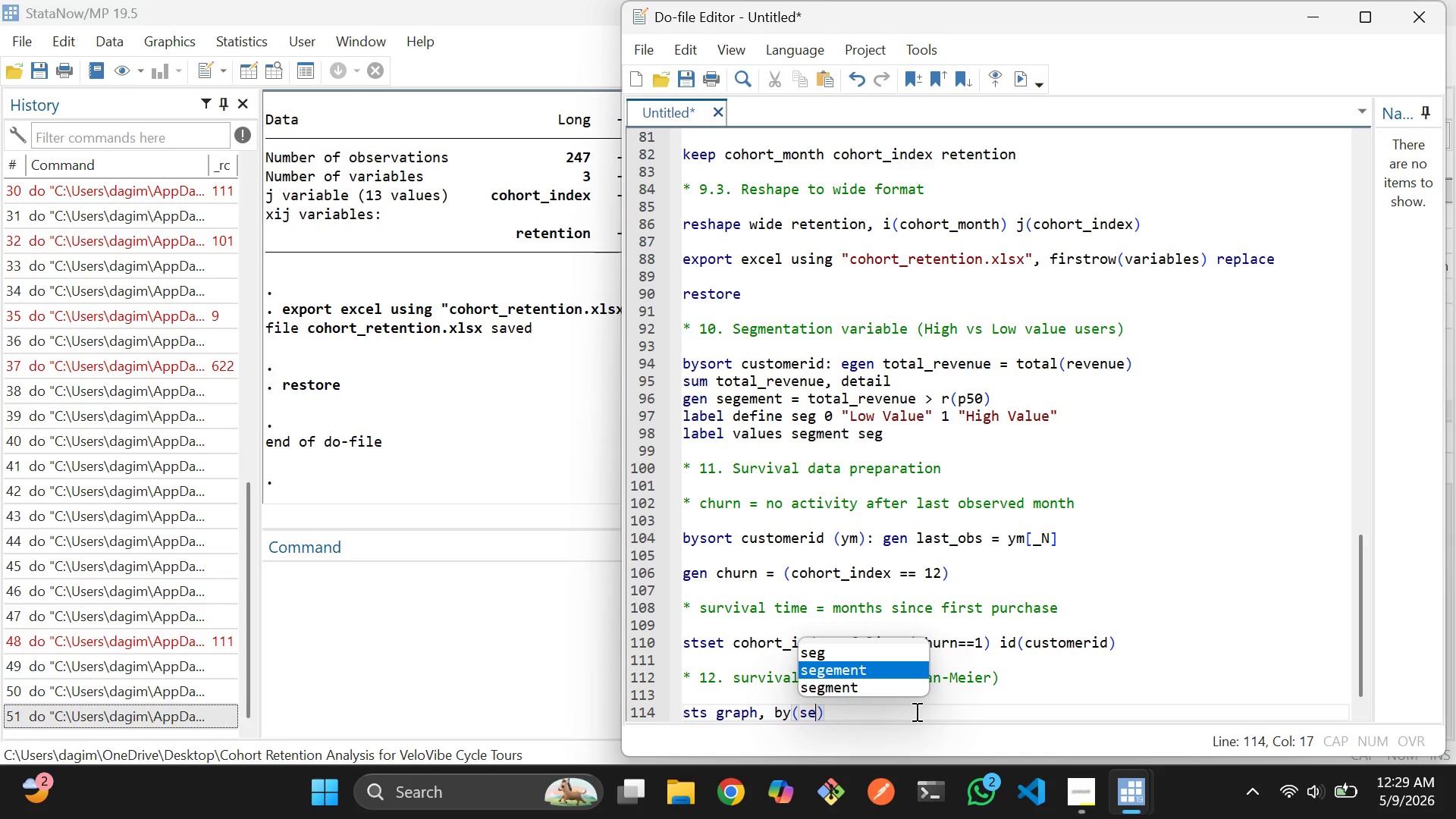 
key(ArrowDown)
 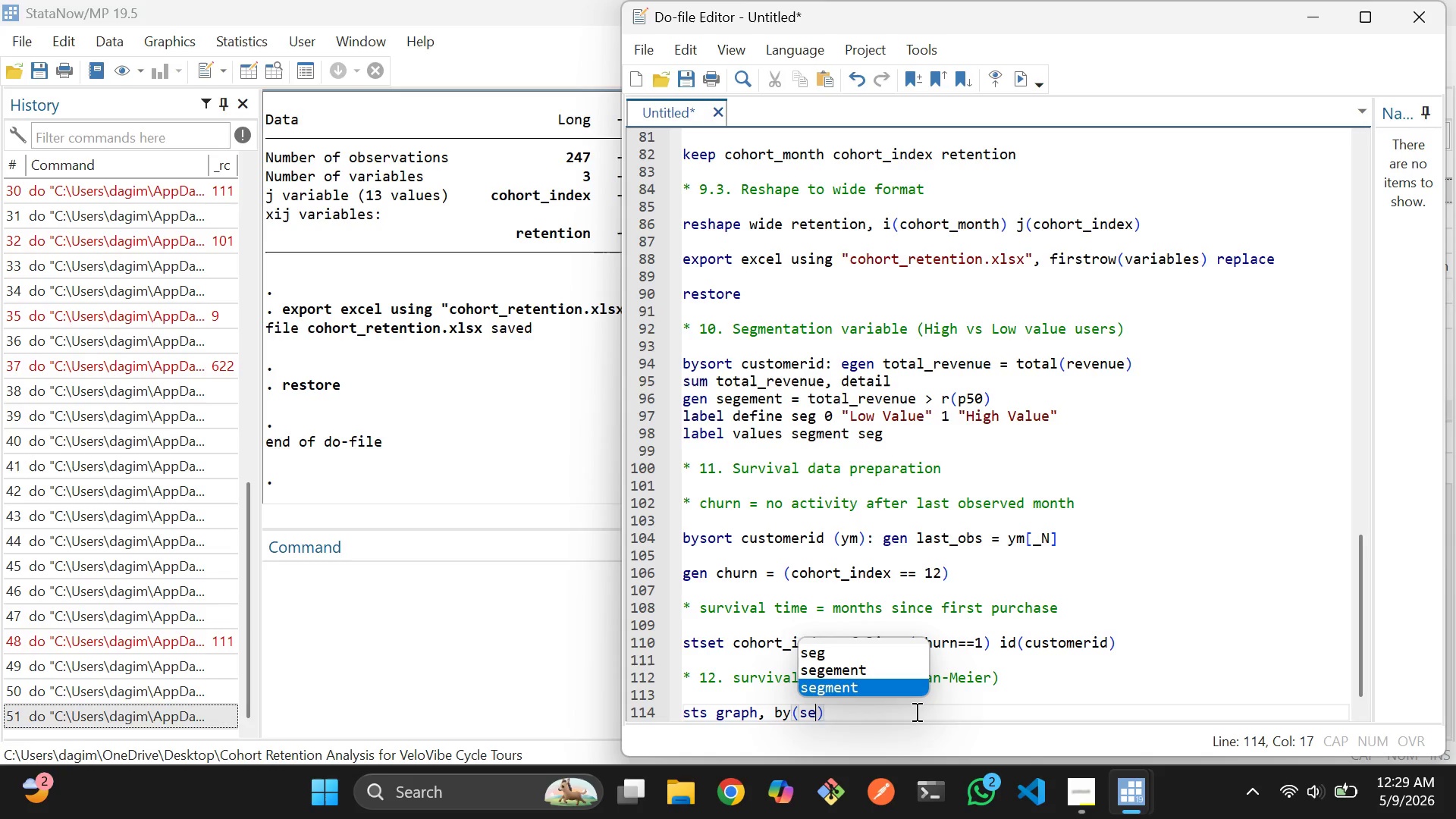 
key(Enter)
 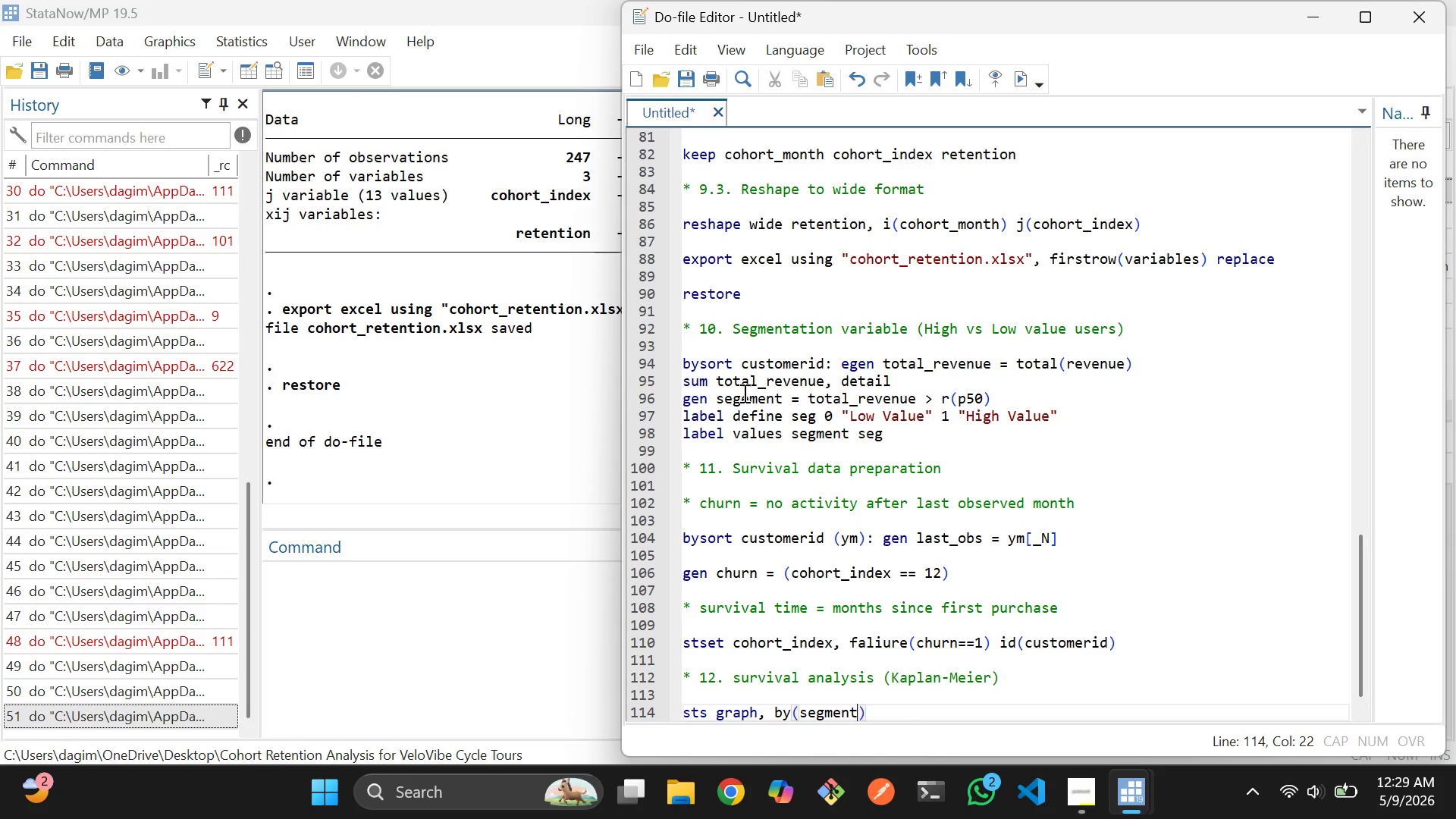 
left_click([745, 396])
 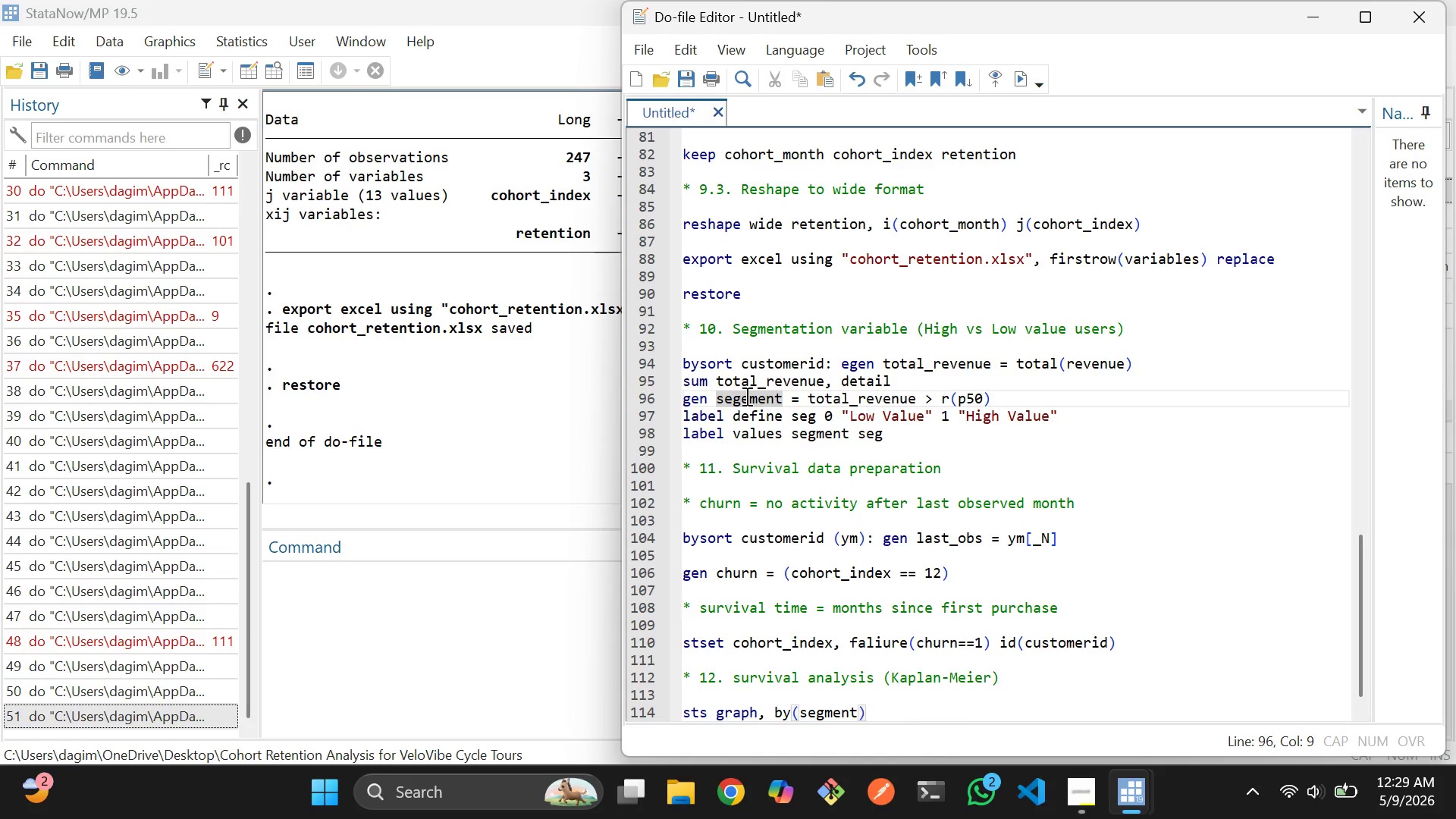 
key(Backspace)
 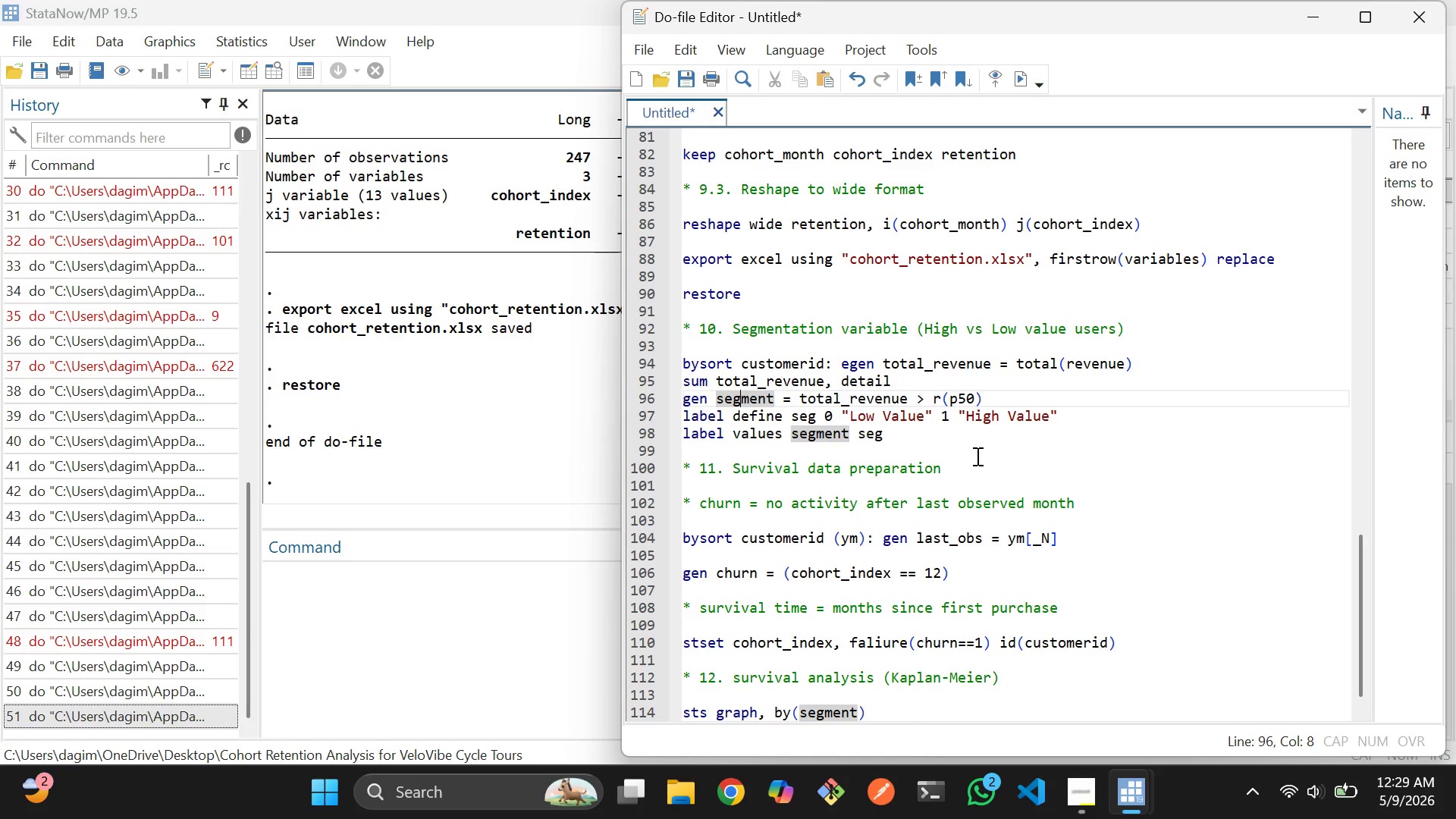 
left_click([976, 456])
 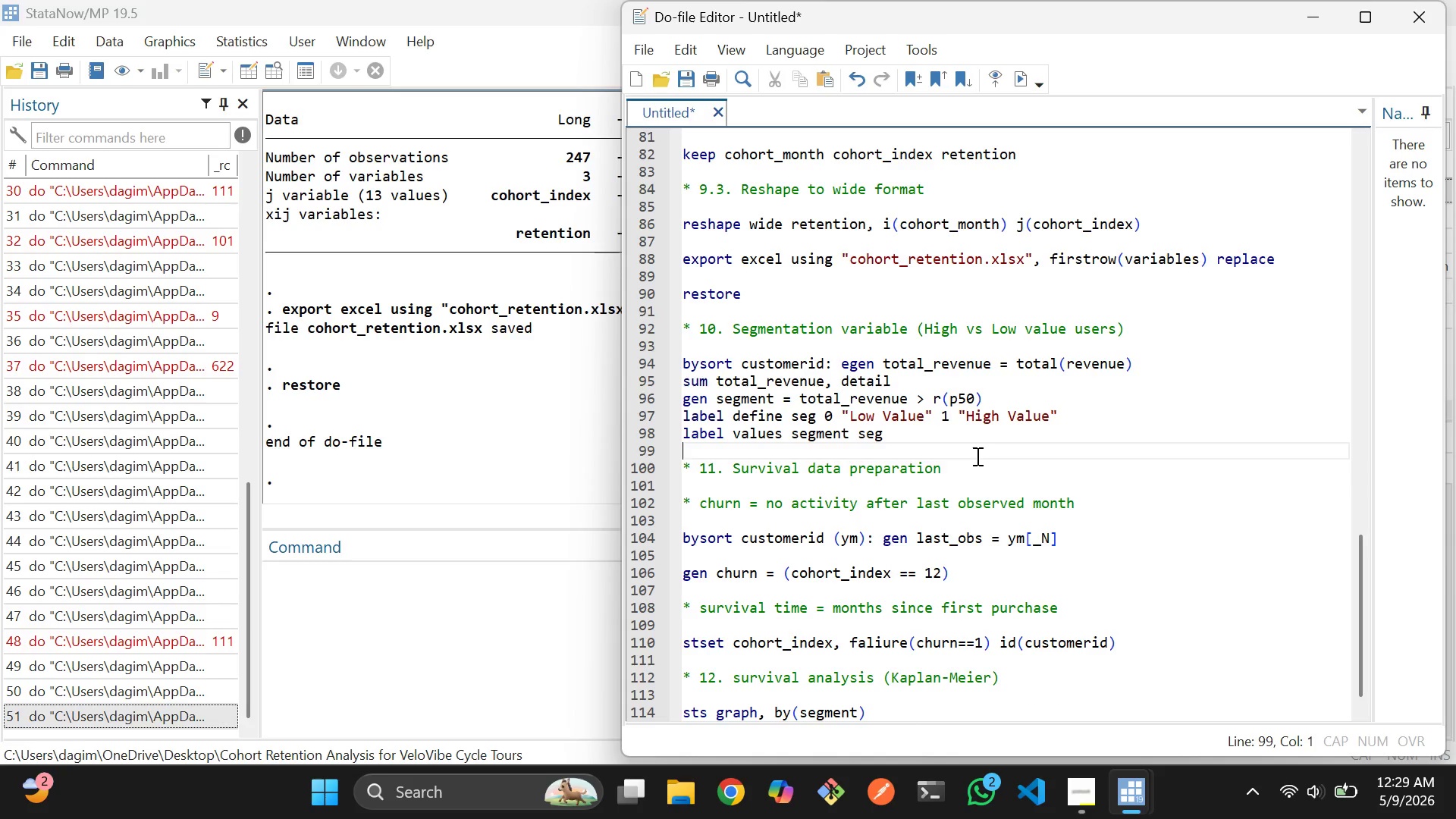 
scroll: coordinate [976, 456], scroll_direction: down, amount: 2.0
 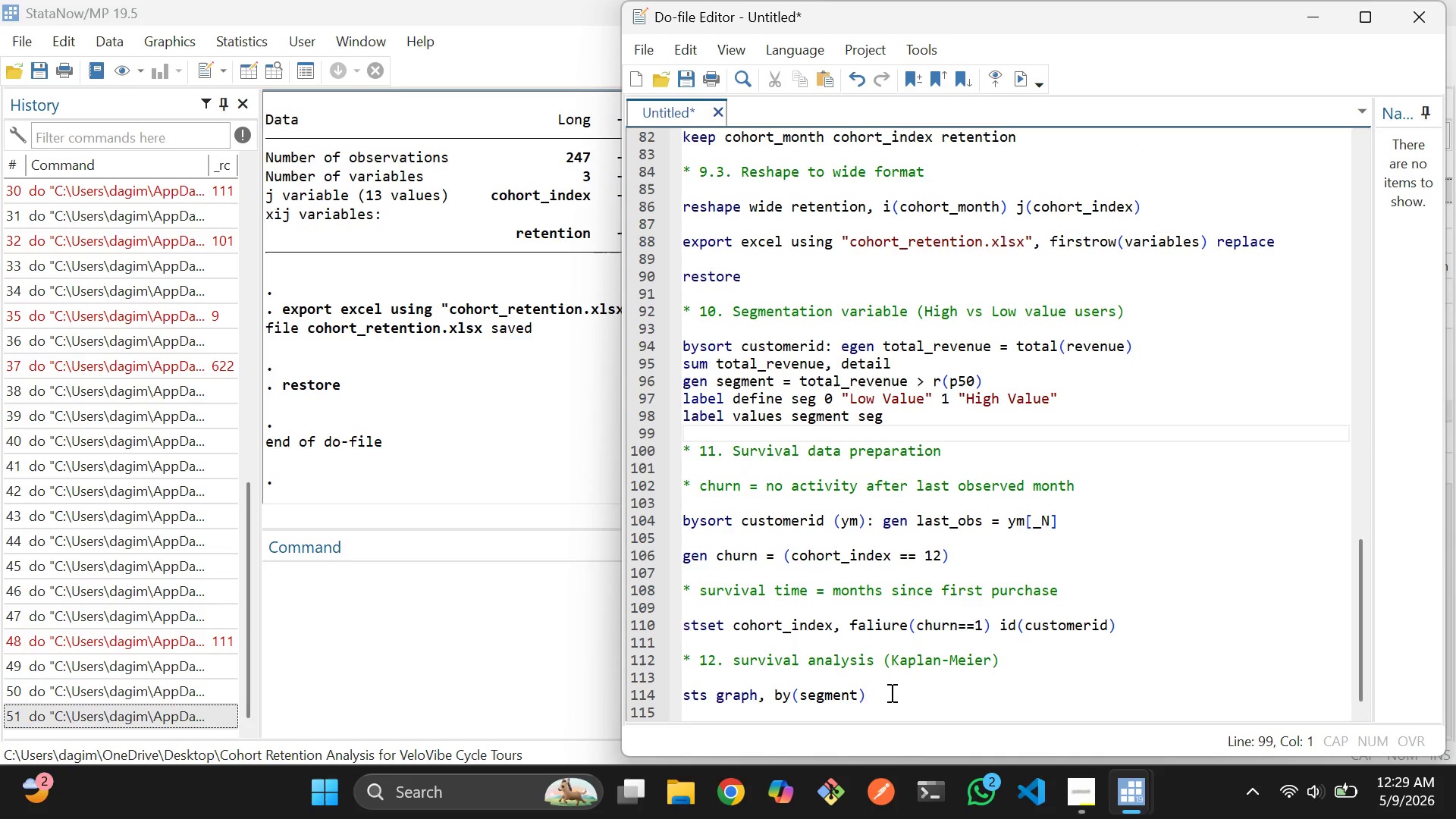 
left_click([890, 692])
 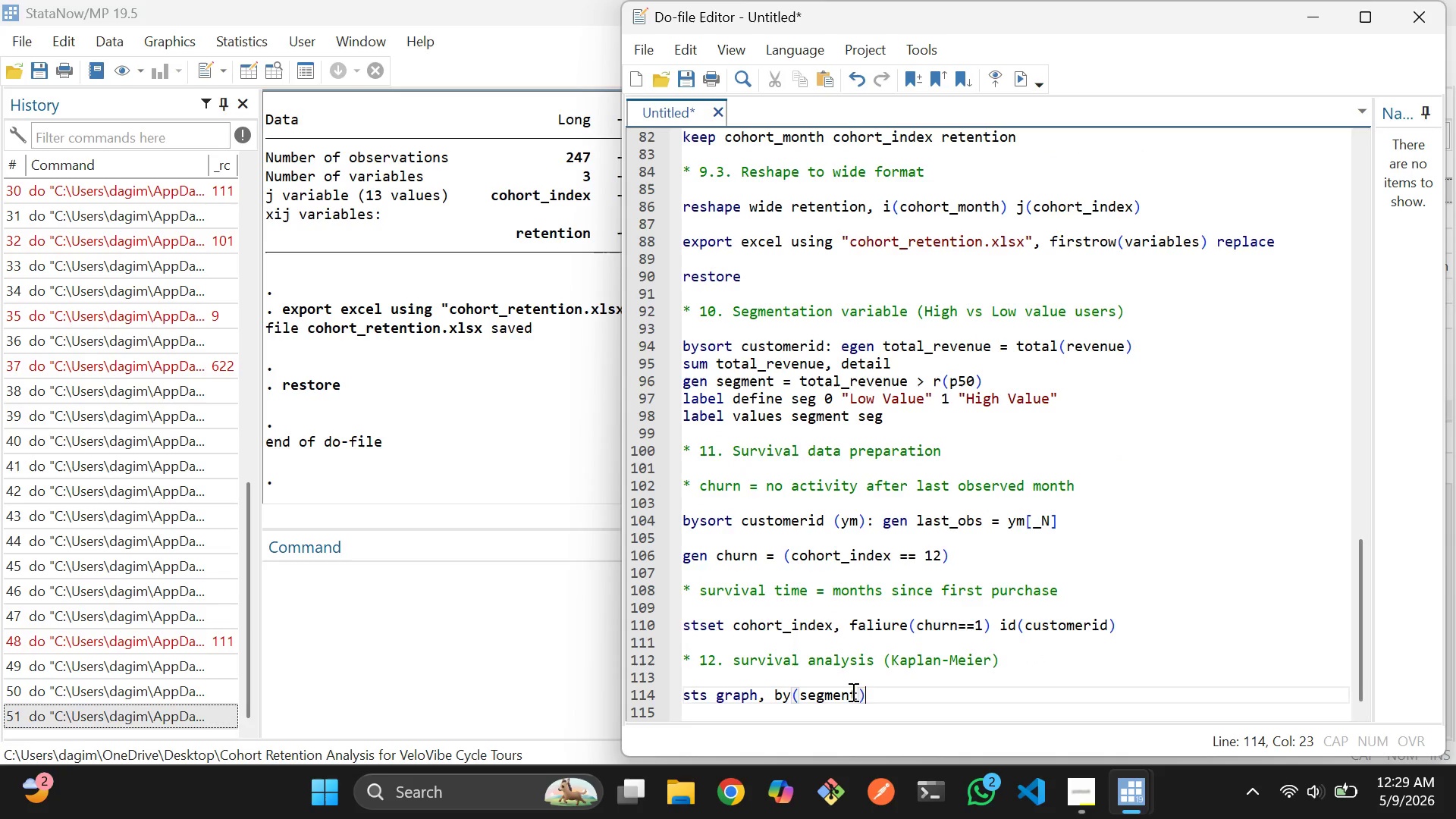 
left_click([843, 691])
 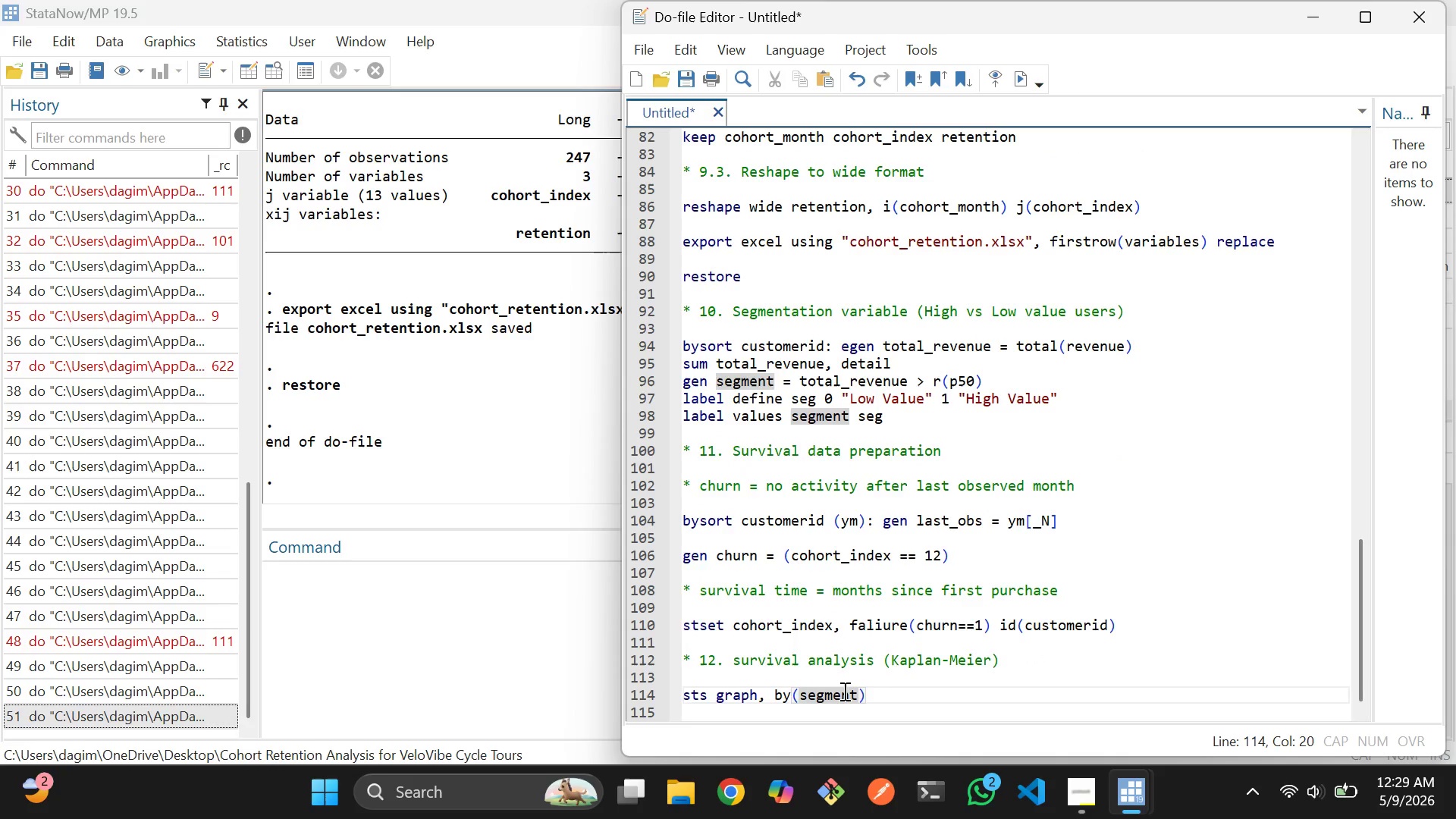 
scroll: coordinate [843, 691], scroll_direction: up, amount: 2.0
 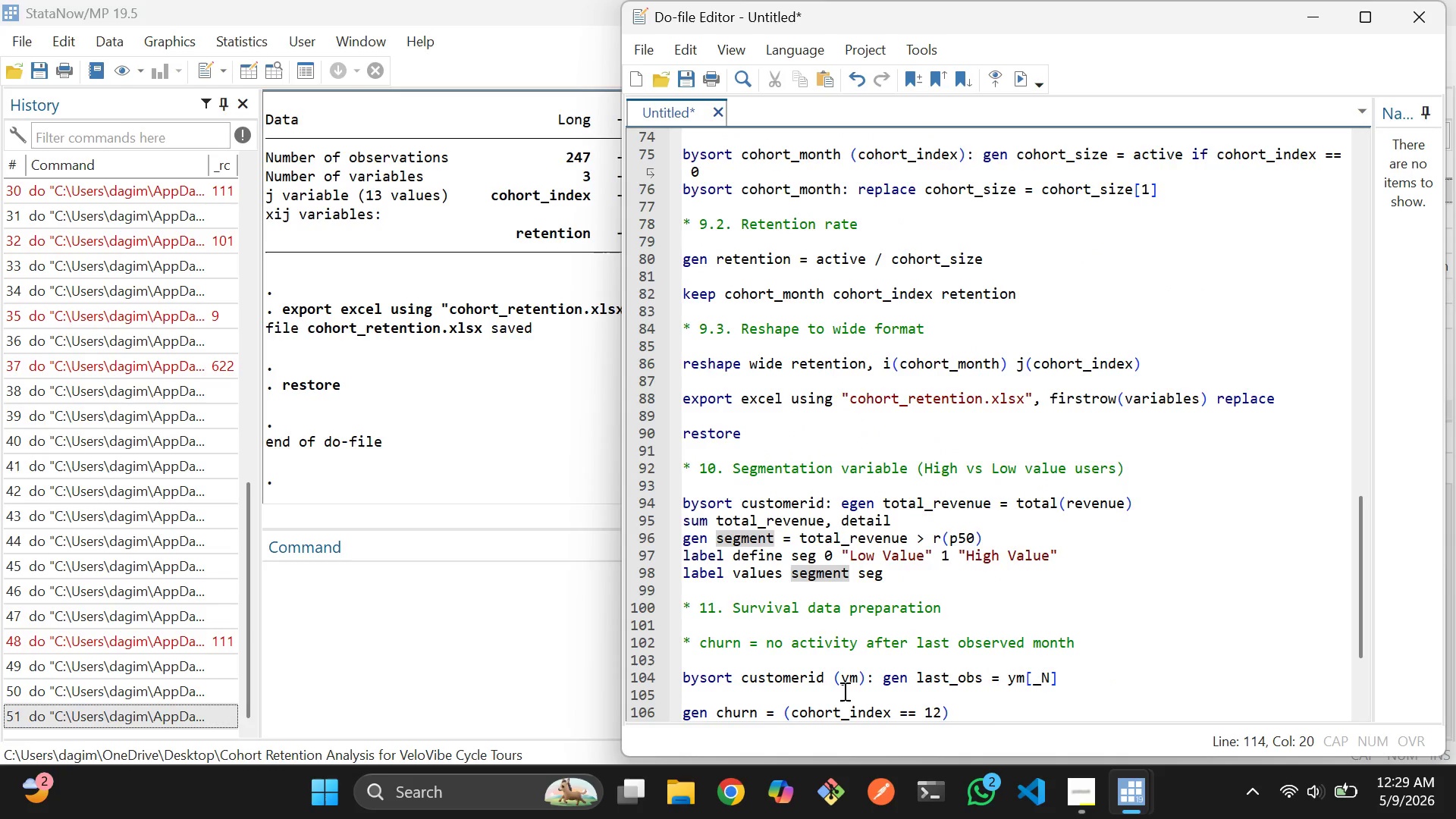 
scroll: coordinate [878, 599], scroll_direction: down, amount: 4.0
 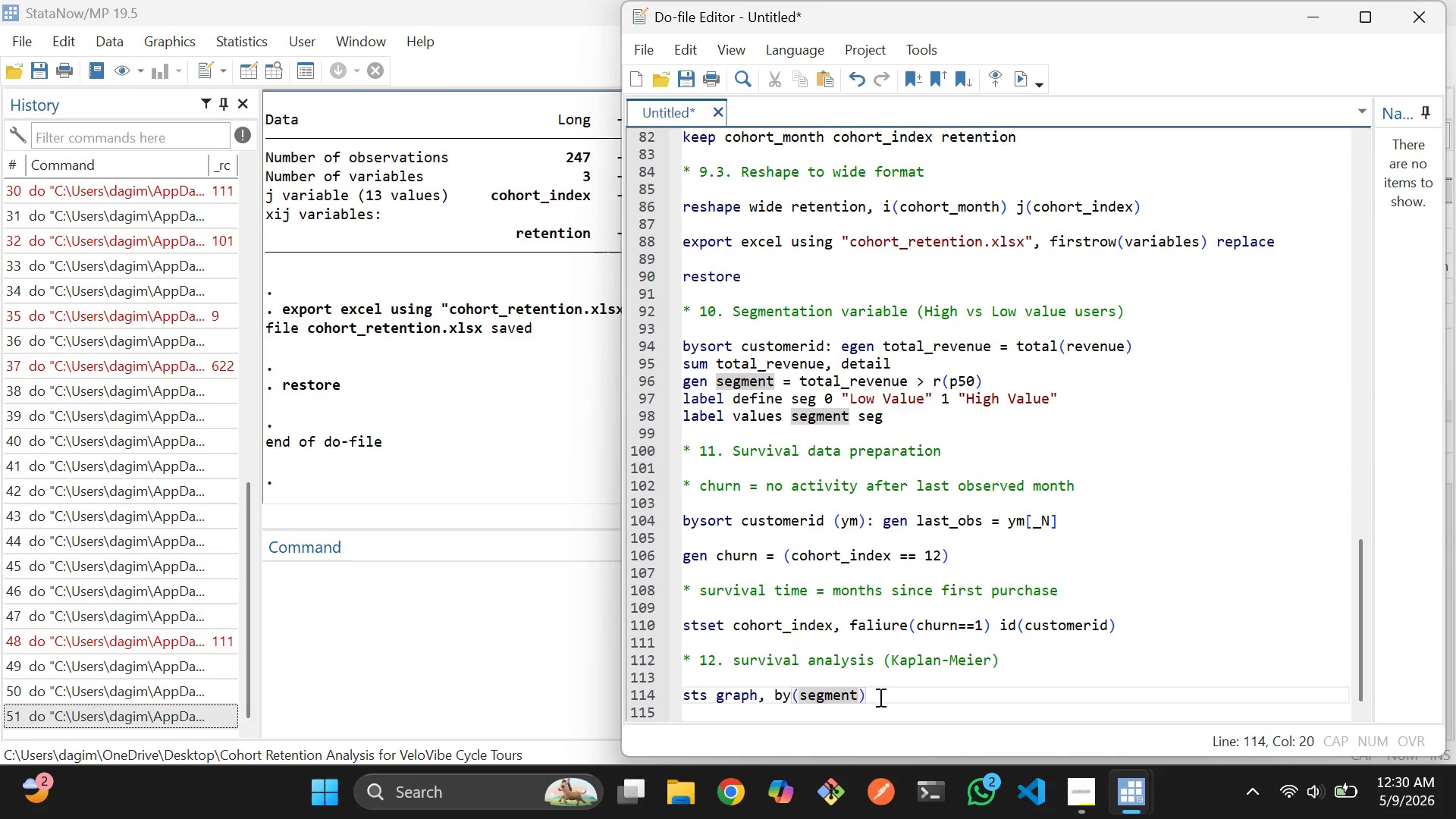 
left_click([879, 697])
 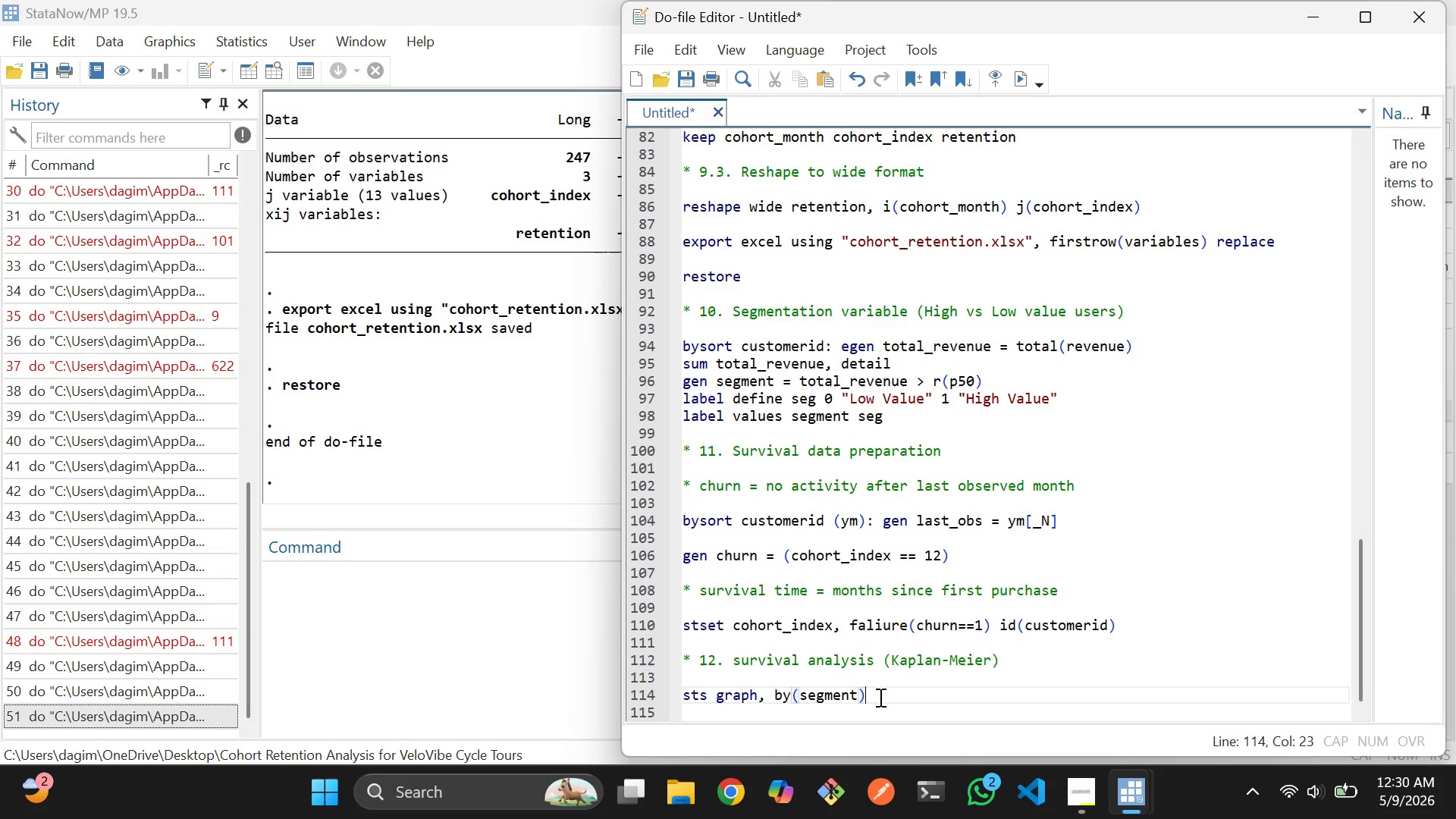 
type( title("Customer retention )
key(Backspace)
key(Backspace)
key(Backspace)
key(Backspace)
key(Backspace)
key(Backspace)
key(Backspace)
key(Backspace)
key(Backspace)
key(Backspace)
type(Retent)
key(Tab)
type( Sur)
key(Tab)
type( Cur)
key(Backspace)
type(rve)
 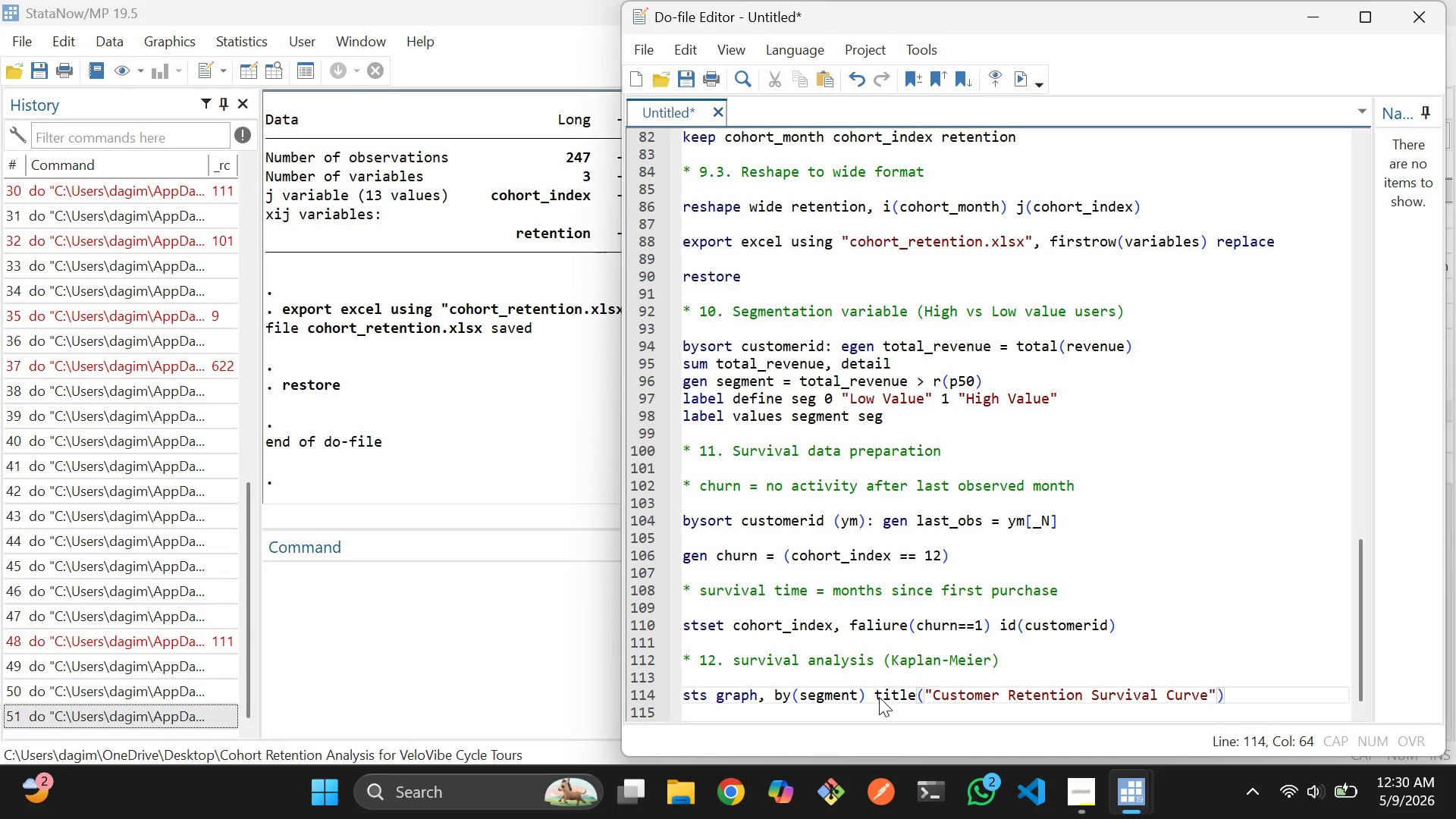 
key(ArrowRight)
 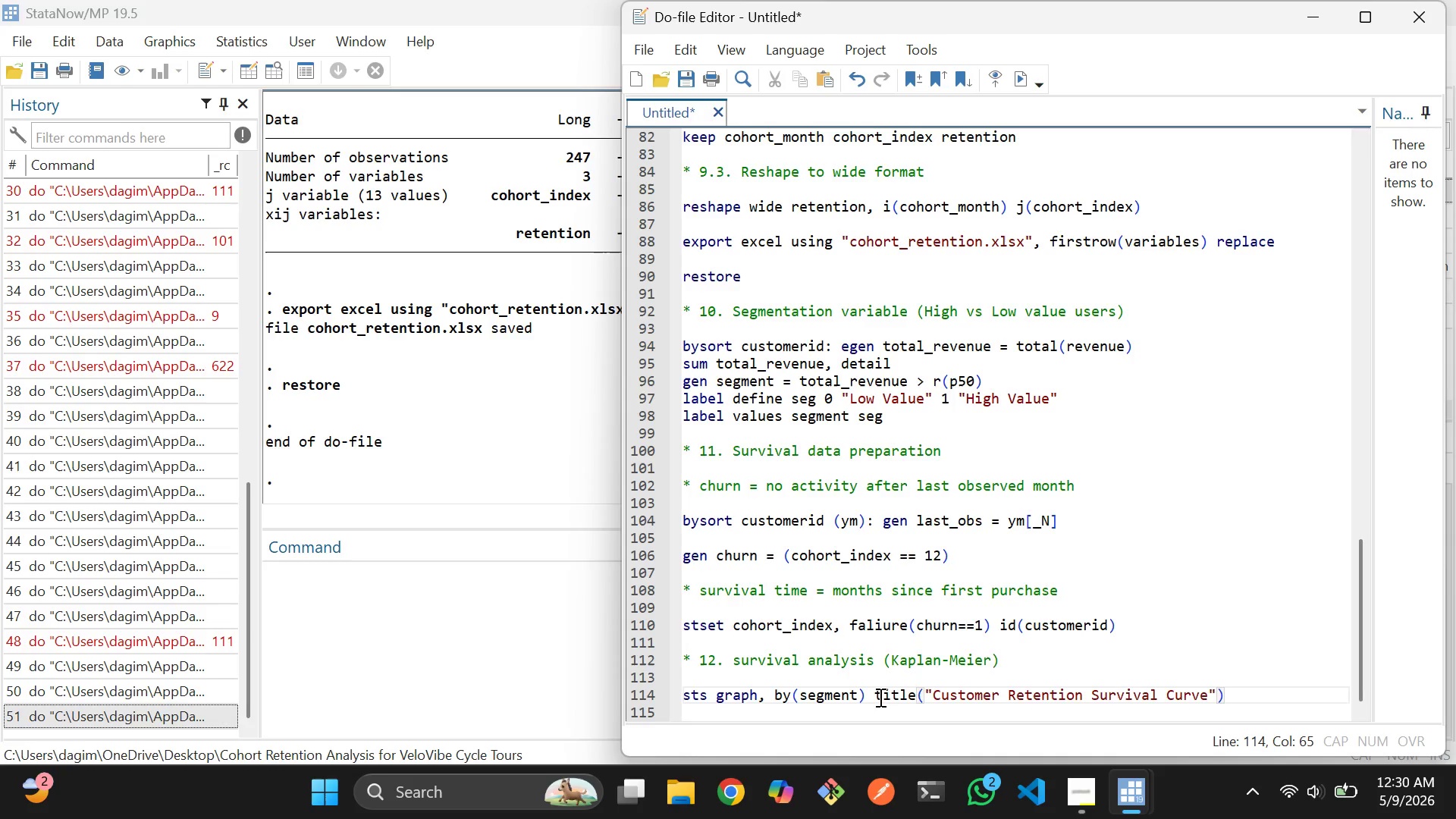 
key(ArrowRight)
 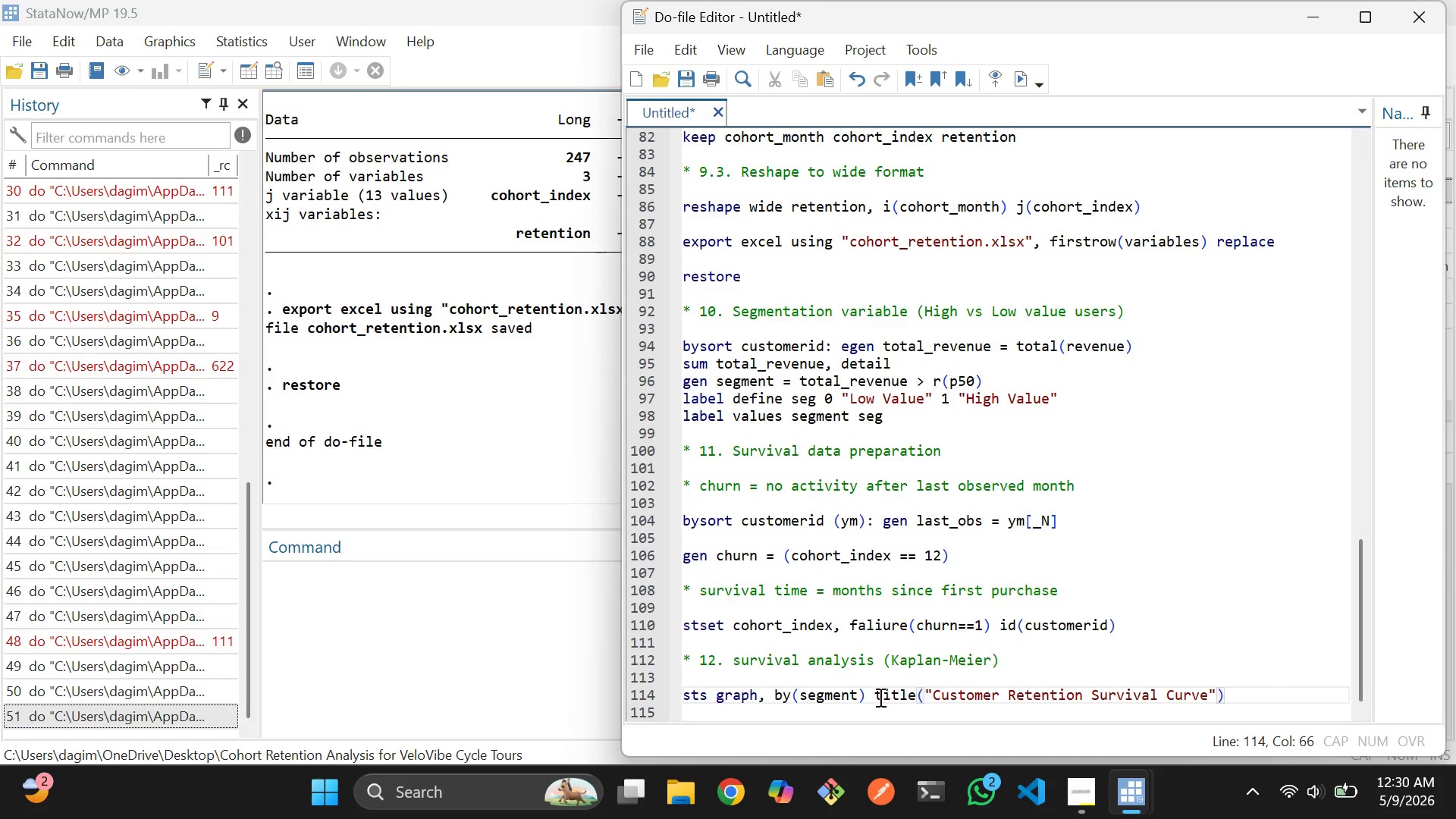 
type( c)
key(Backspace)
type(xlabel)
 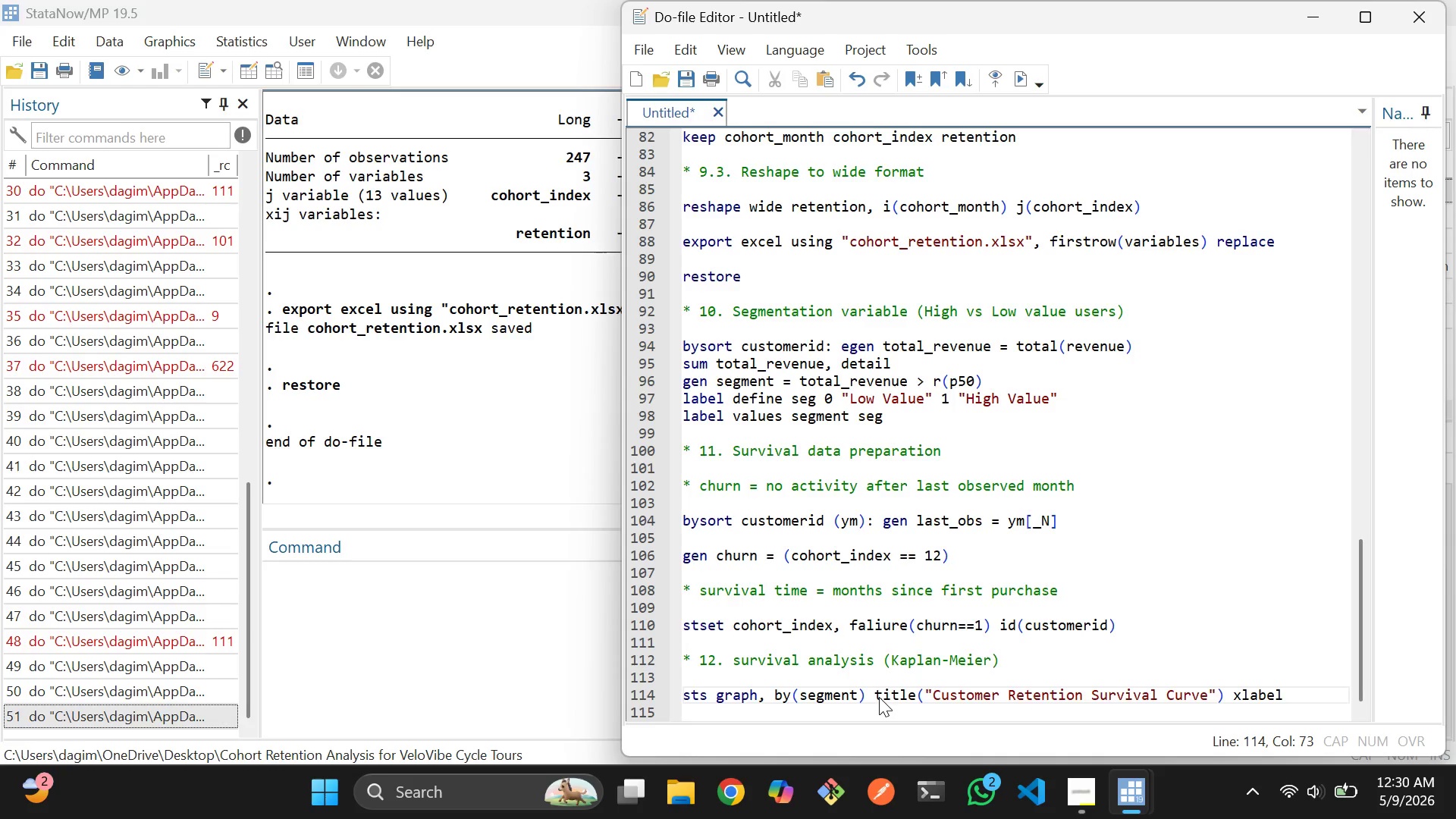 
type((0(2)
 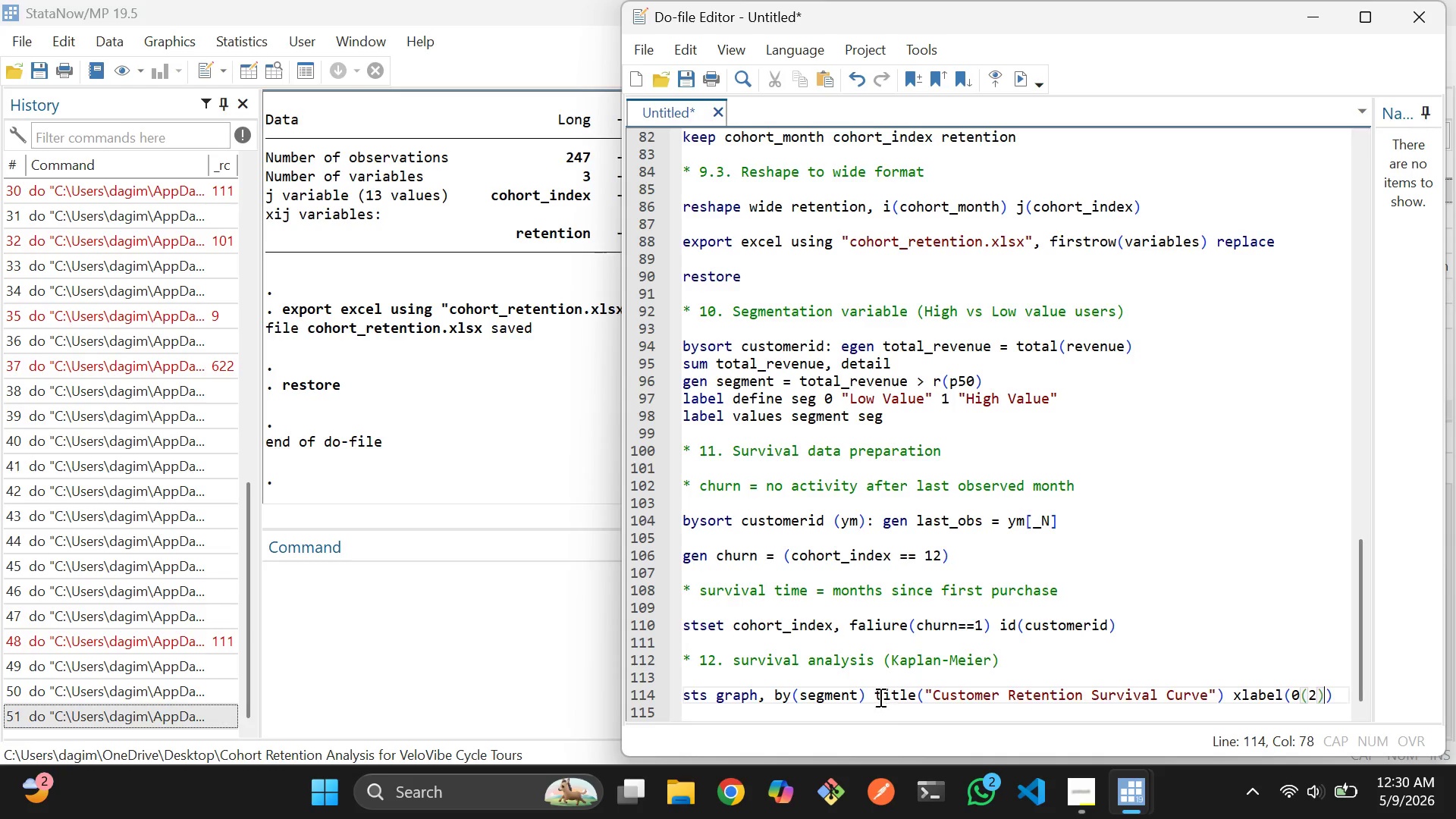 
 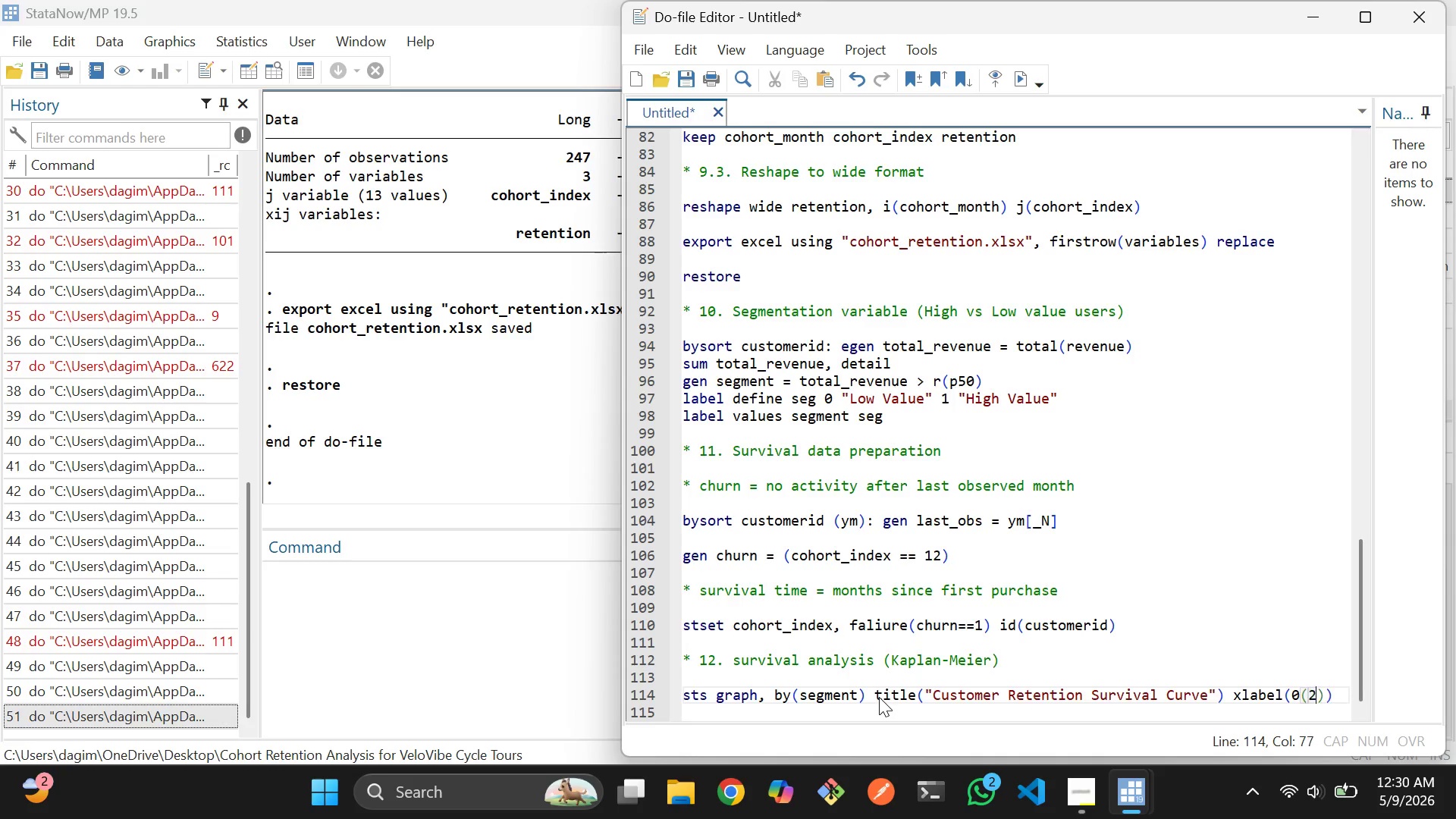 
key(ArrowRight)
 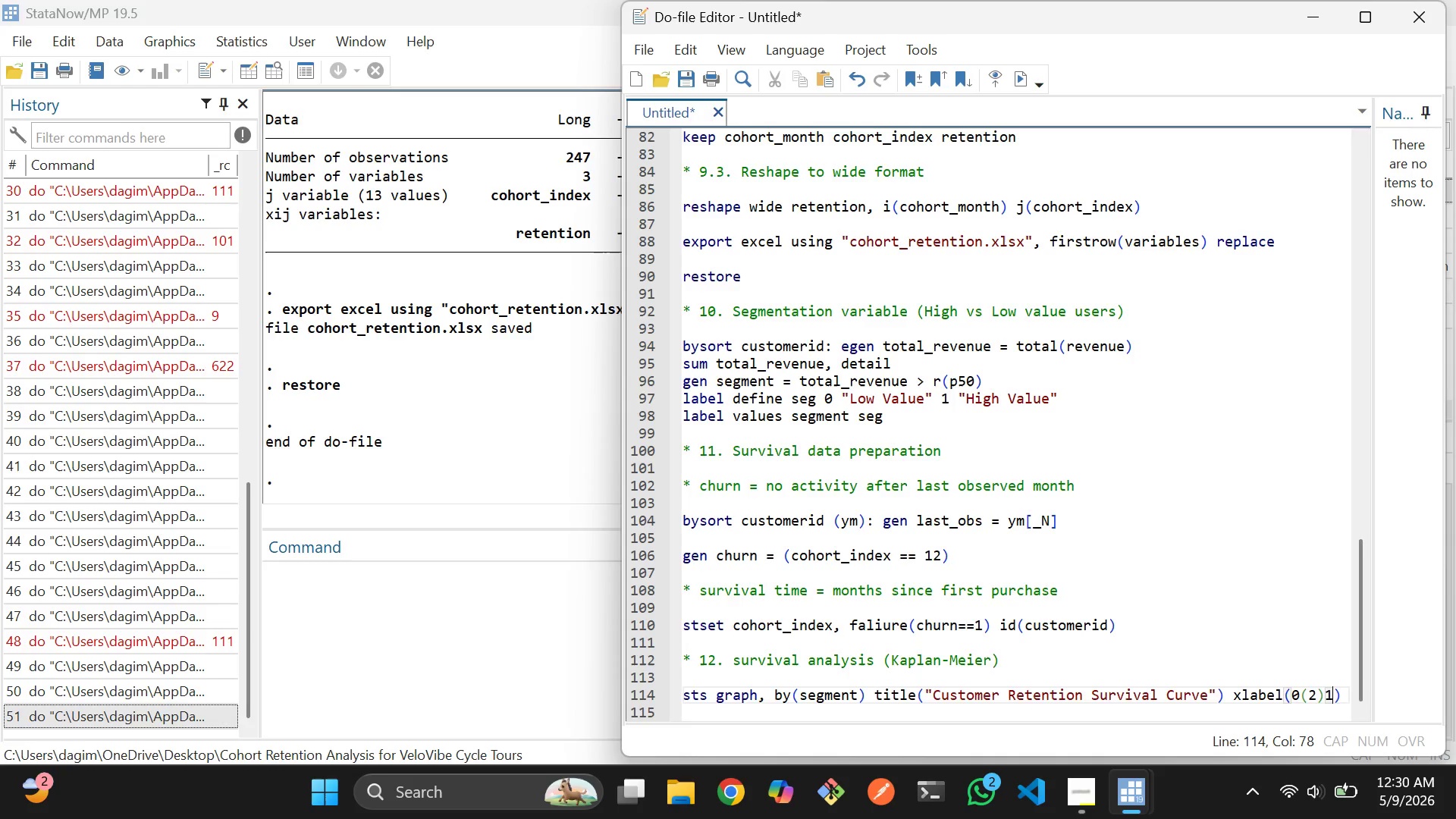 
type(12)
 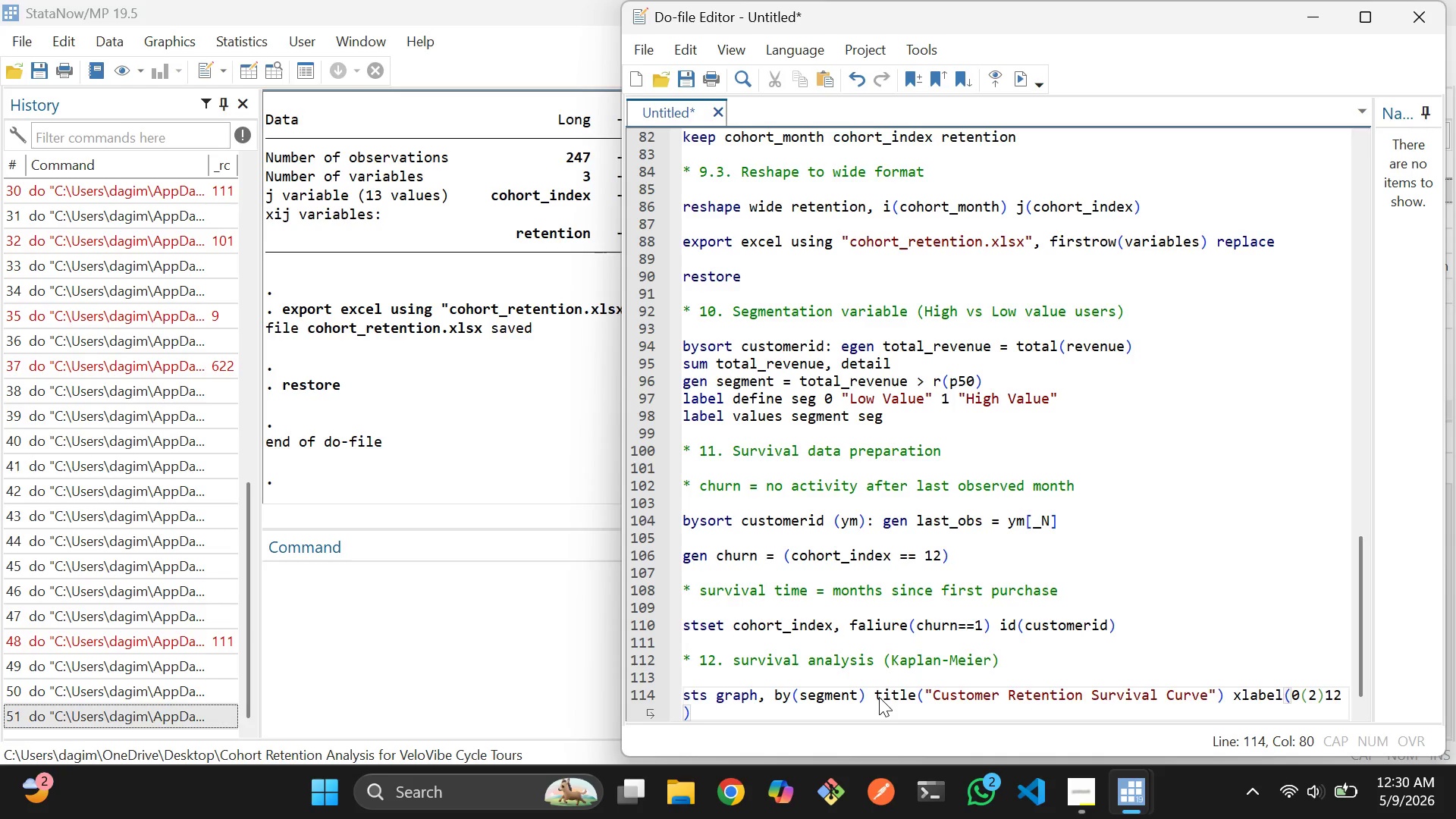 
key(ArrowRight)
 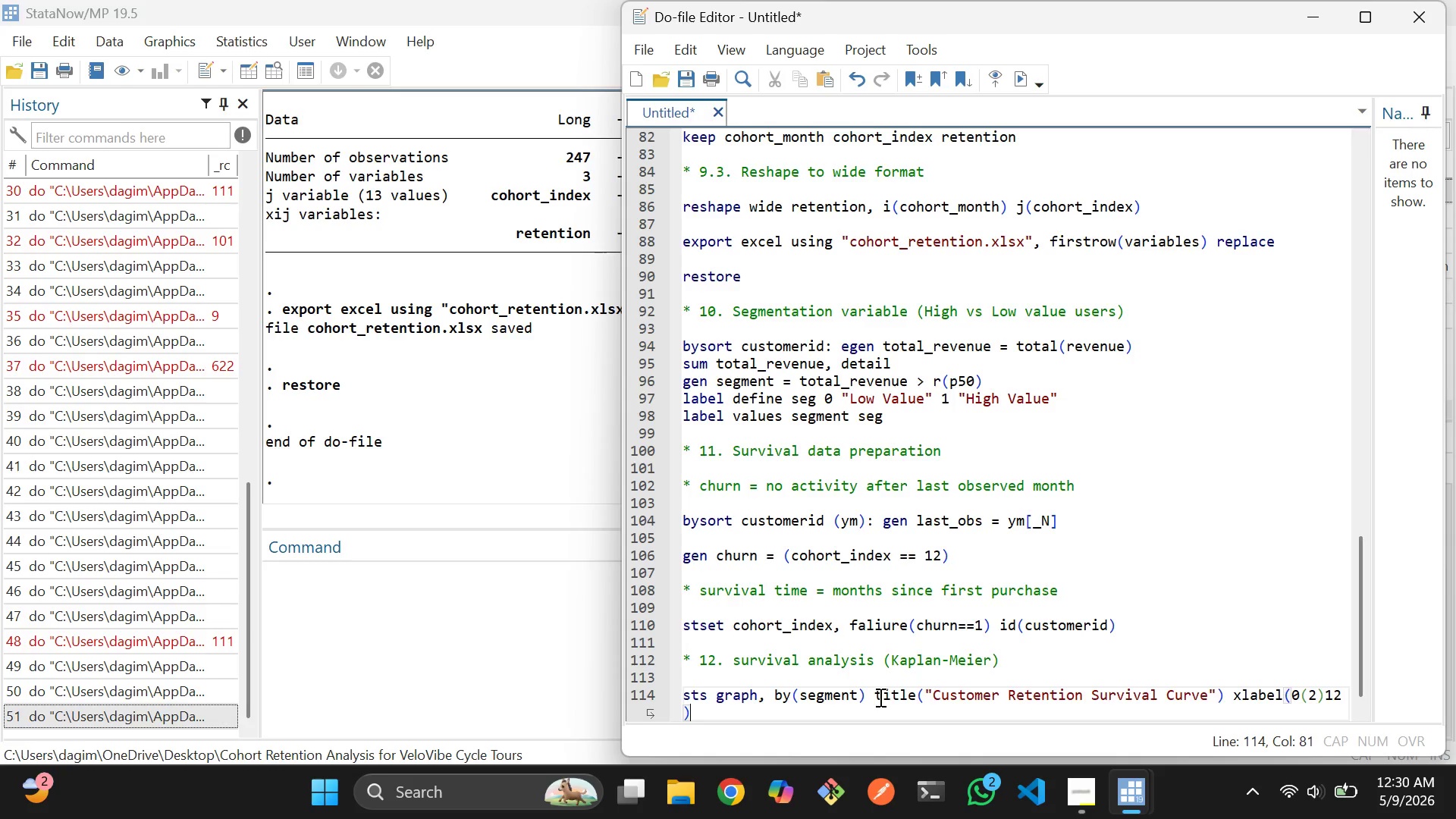 
type( ylabel(0(0.2)
 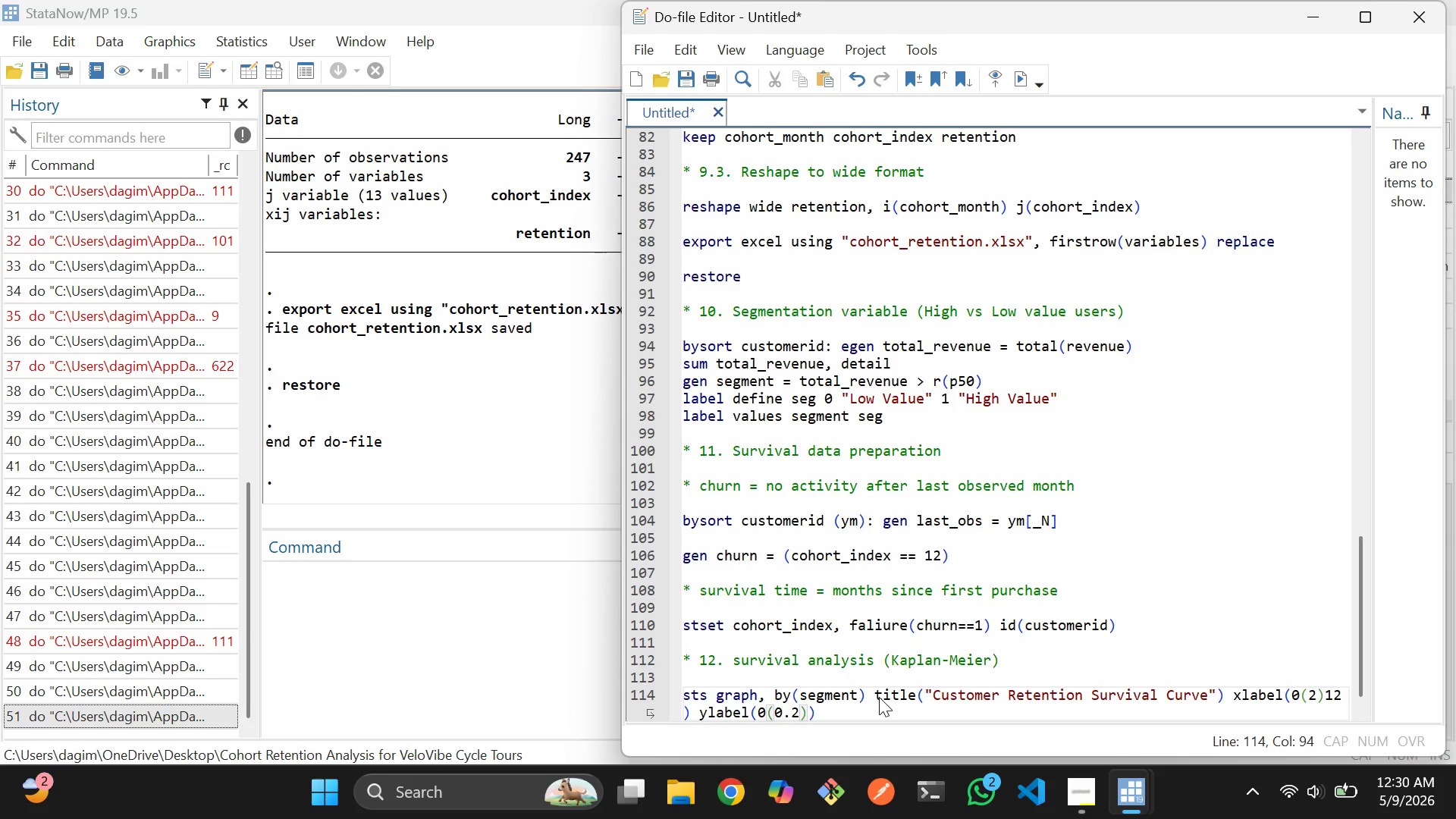 
key(ArrowRight)
 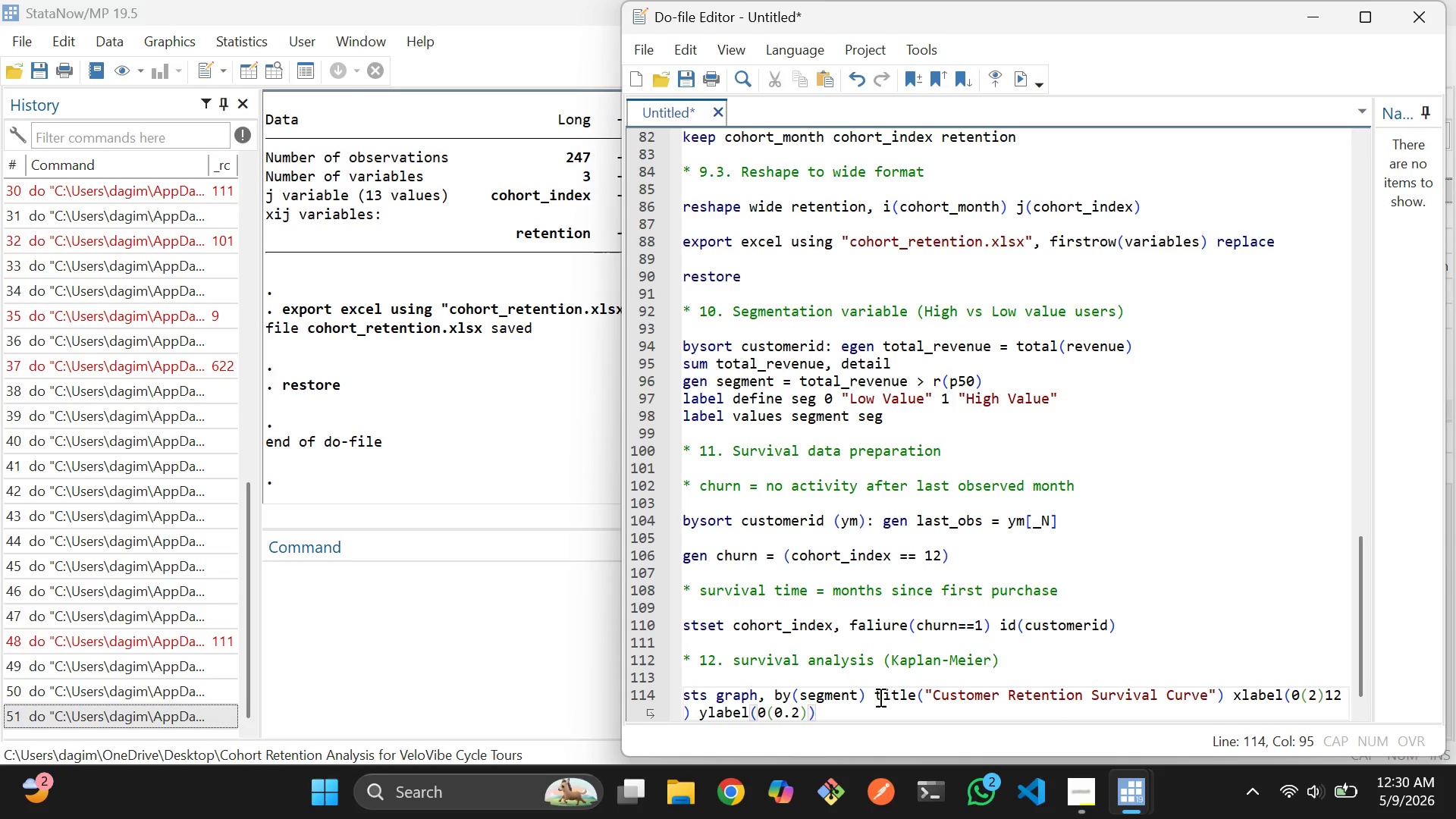 
key(1)
 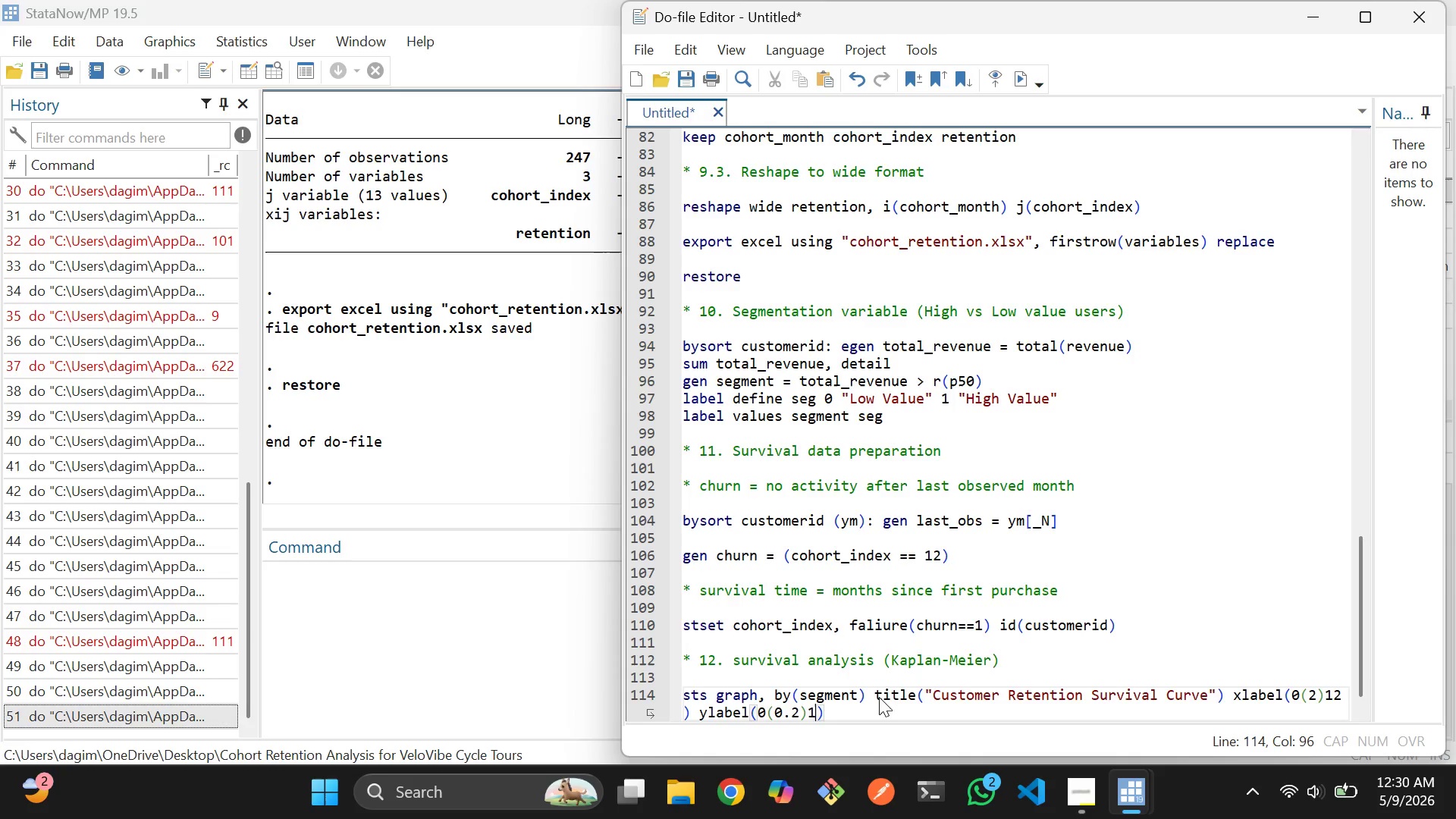 
key(ArrowRight)
 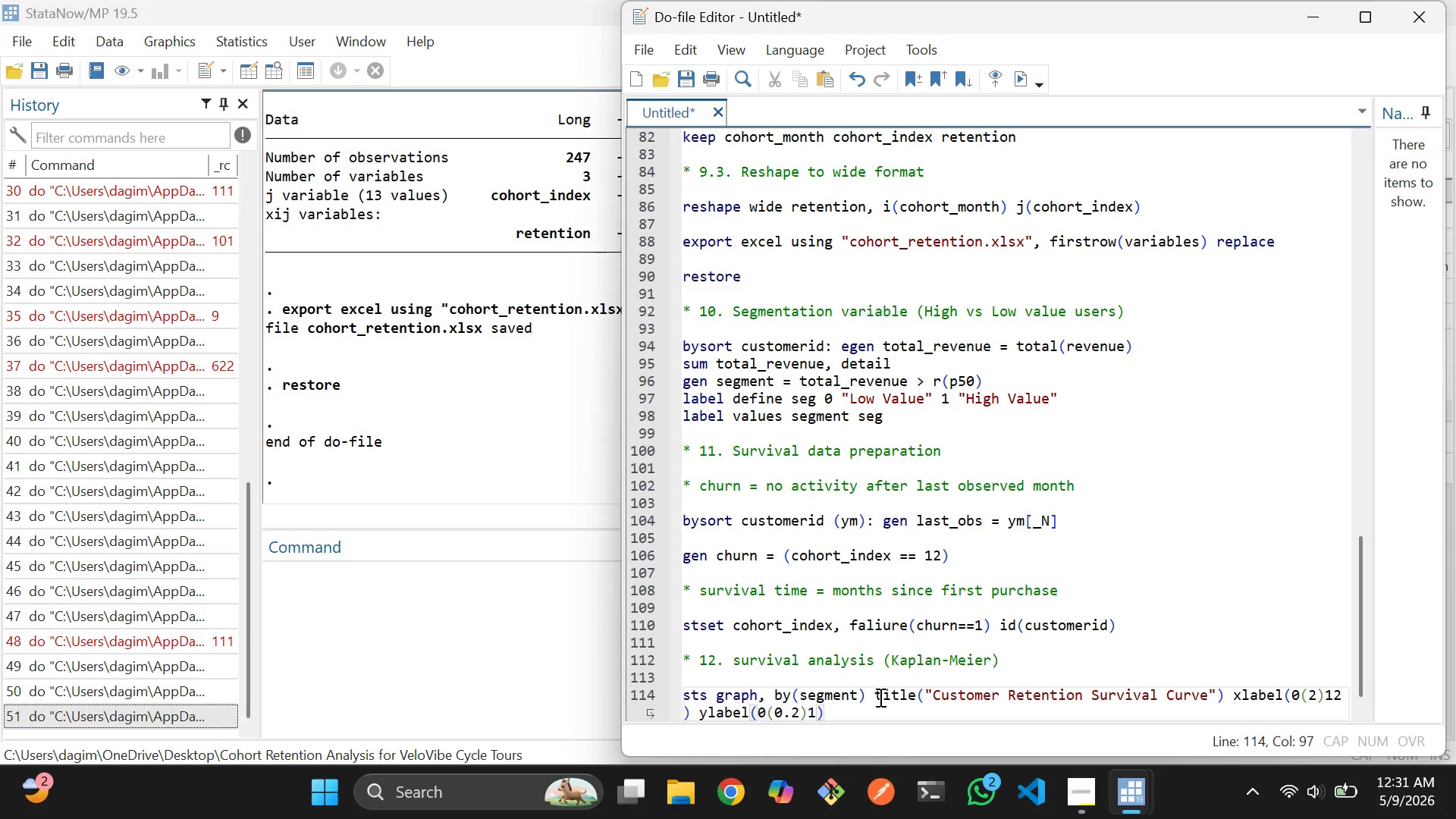 
type( scheme(s1color)
 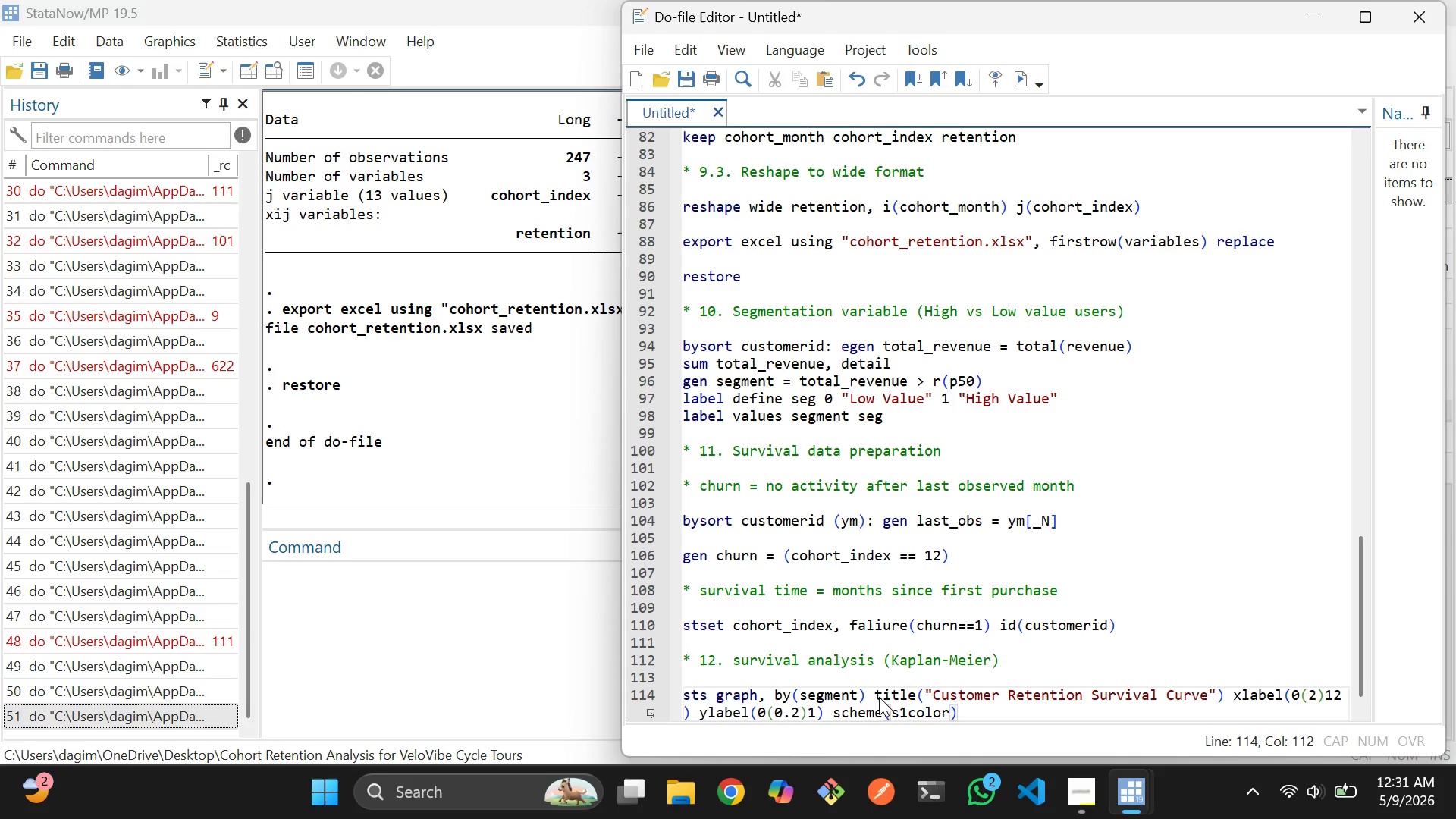 
key(ArrowRight)
 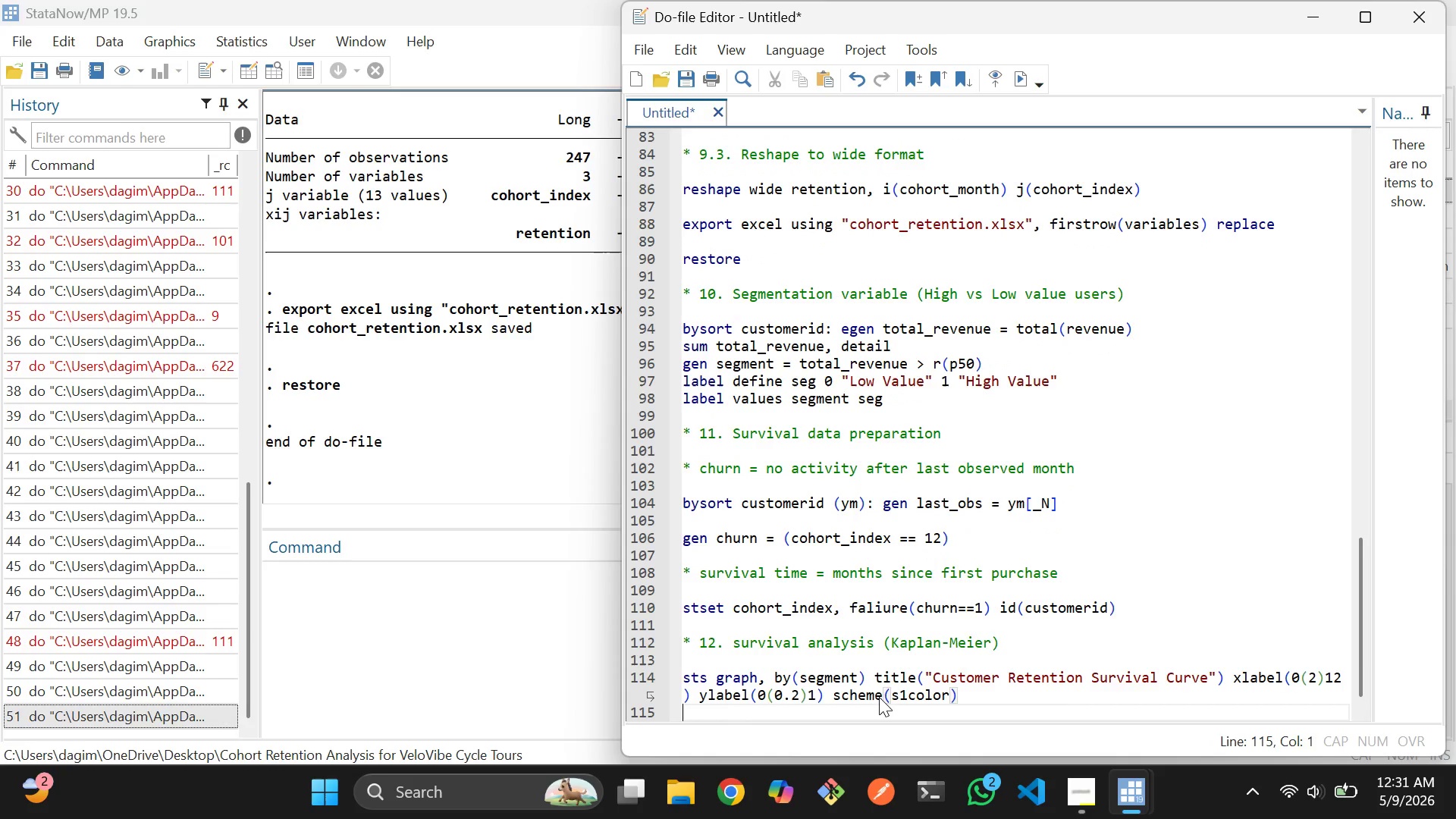 
key(Enter)
 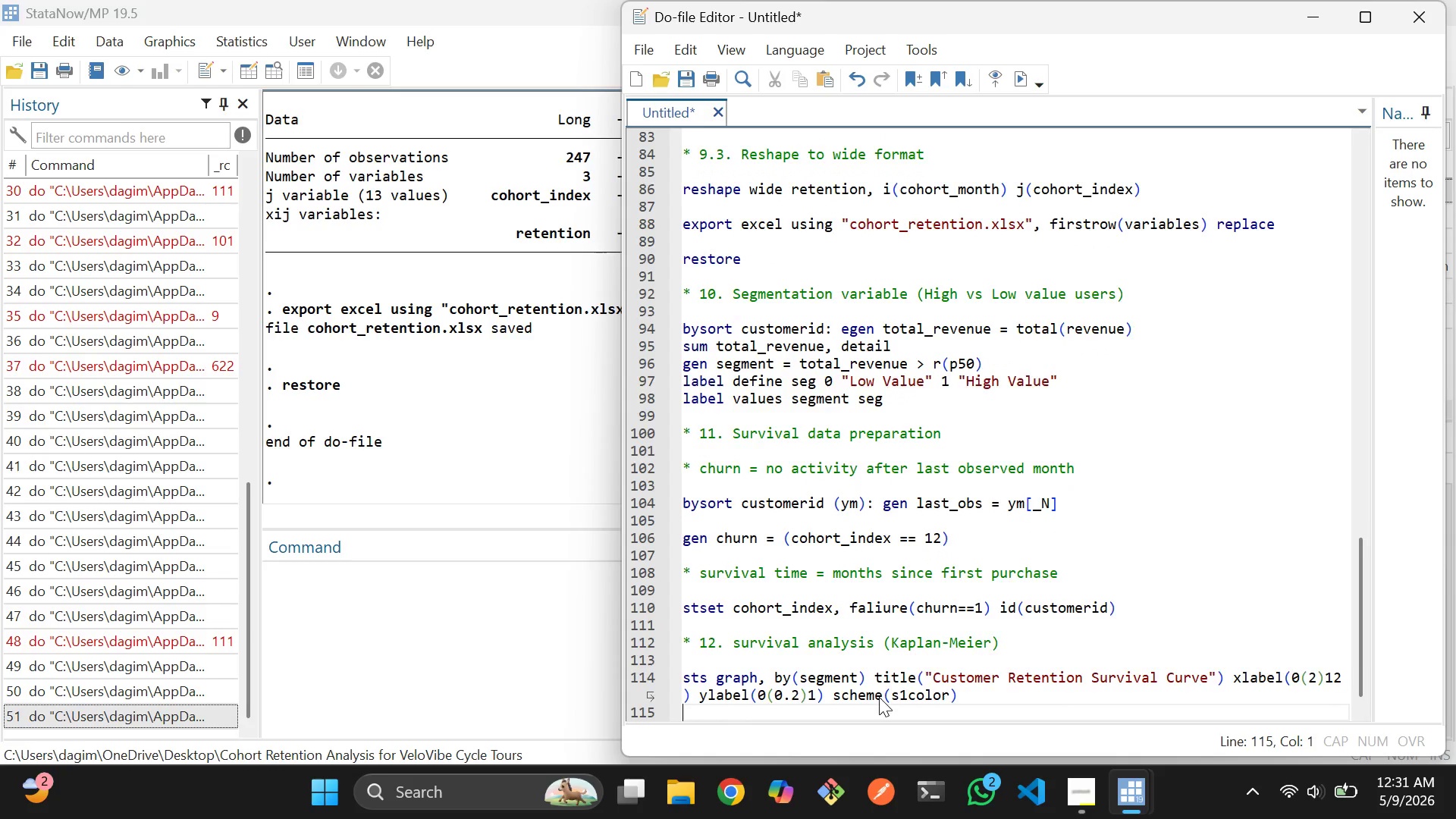 
key(Enter)
 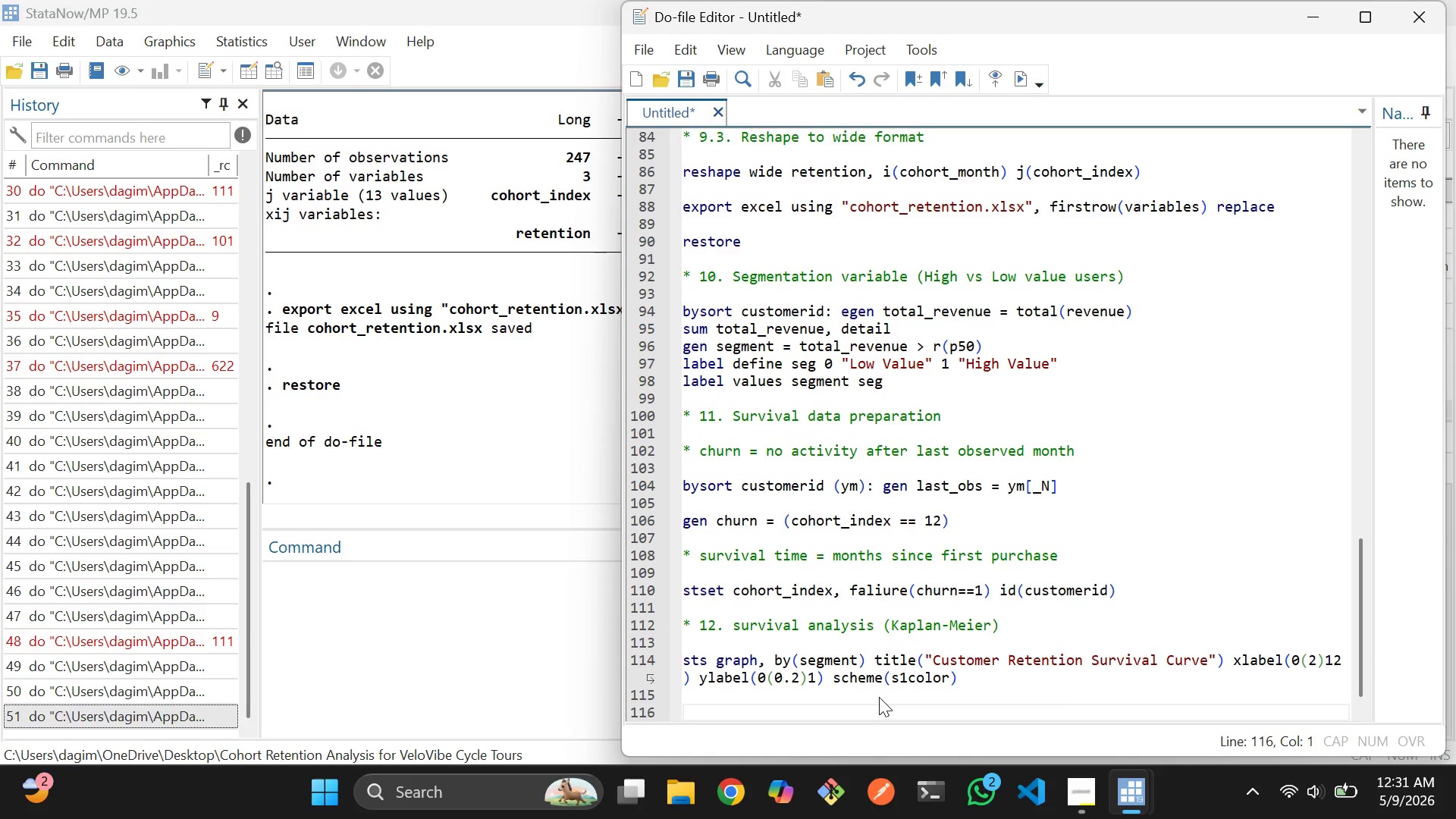 
type(graph export "survival_curve.png)
 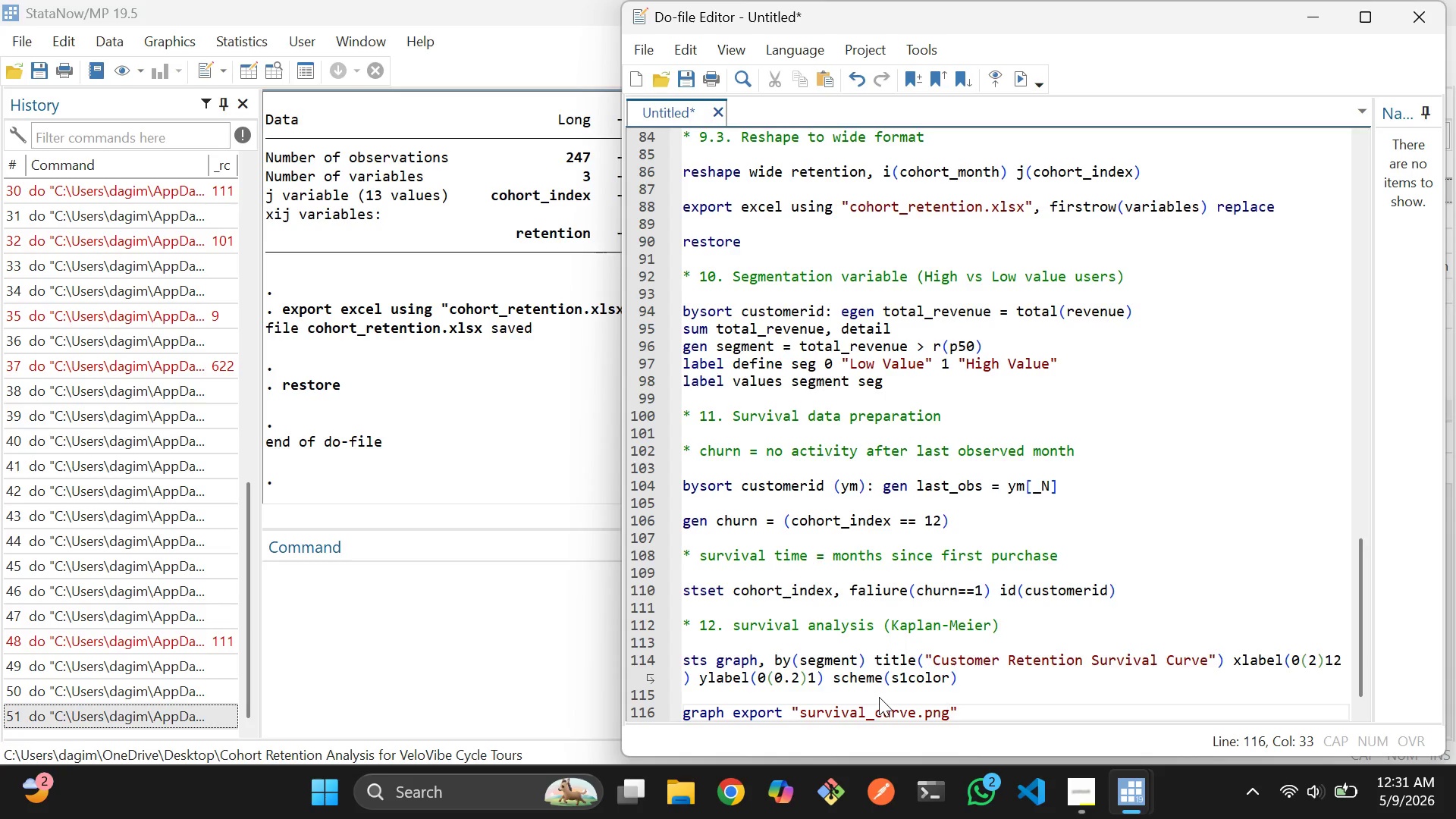 
key(ArrowRight)
 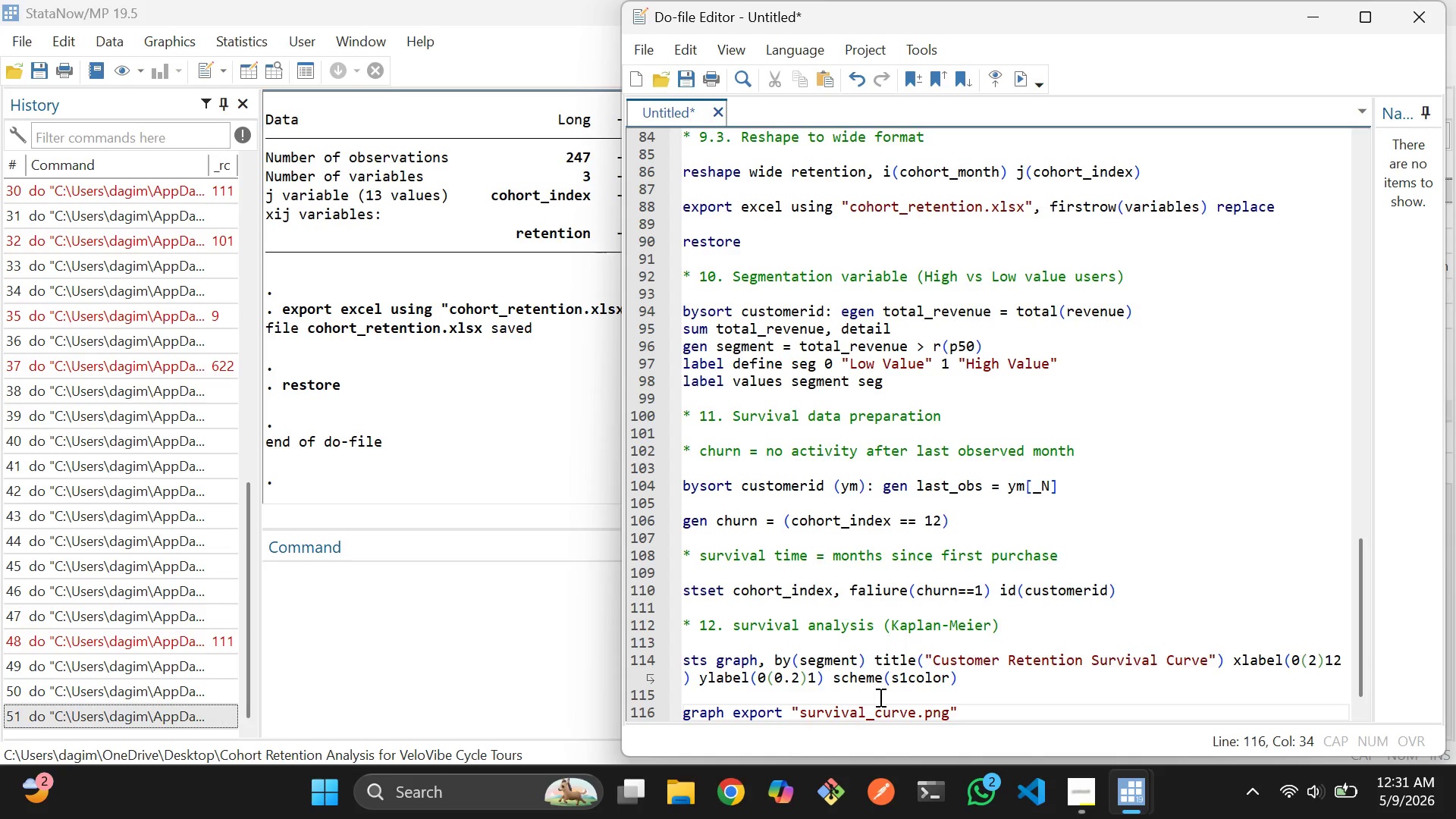 
type(, replace)
 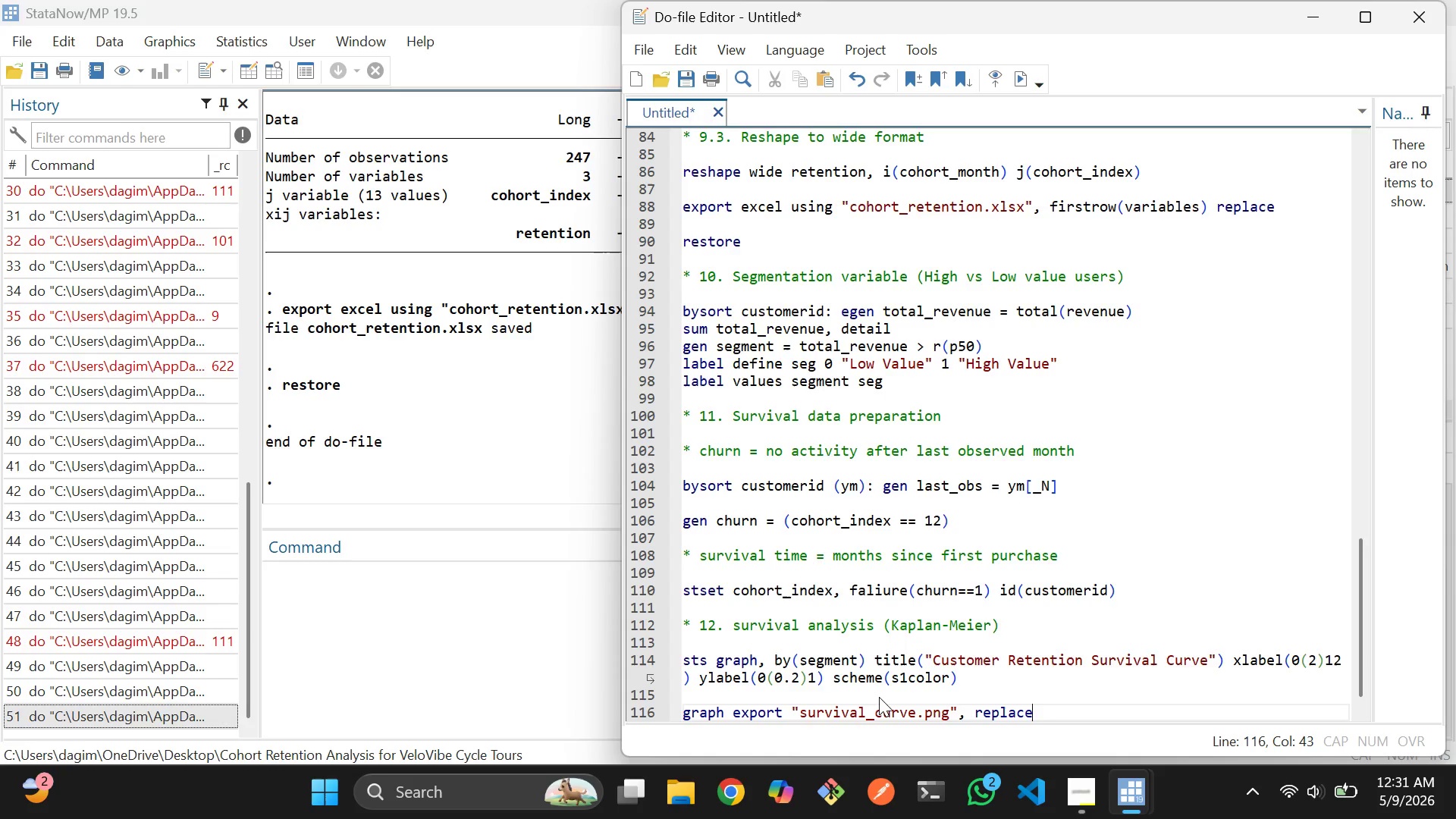 
key(Enter)
 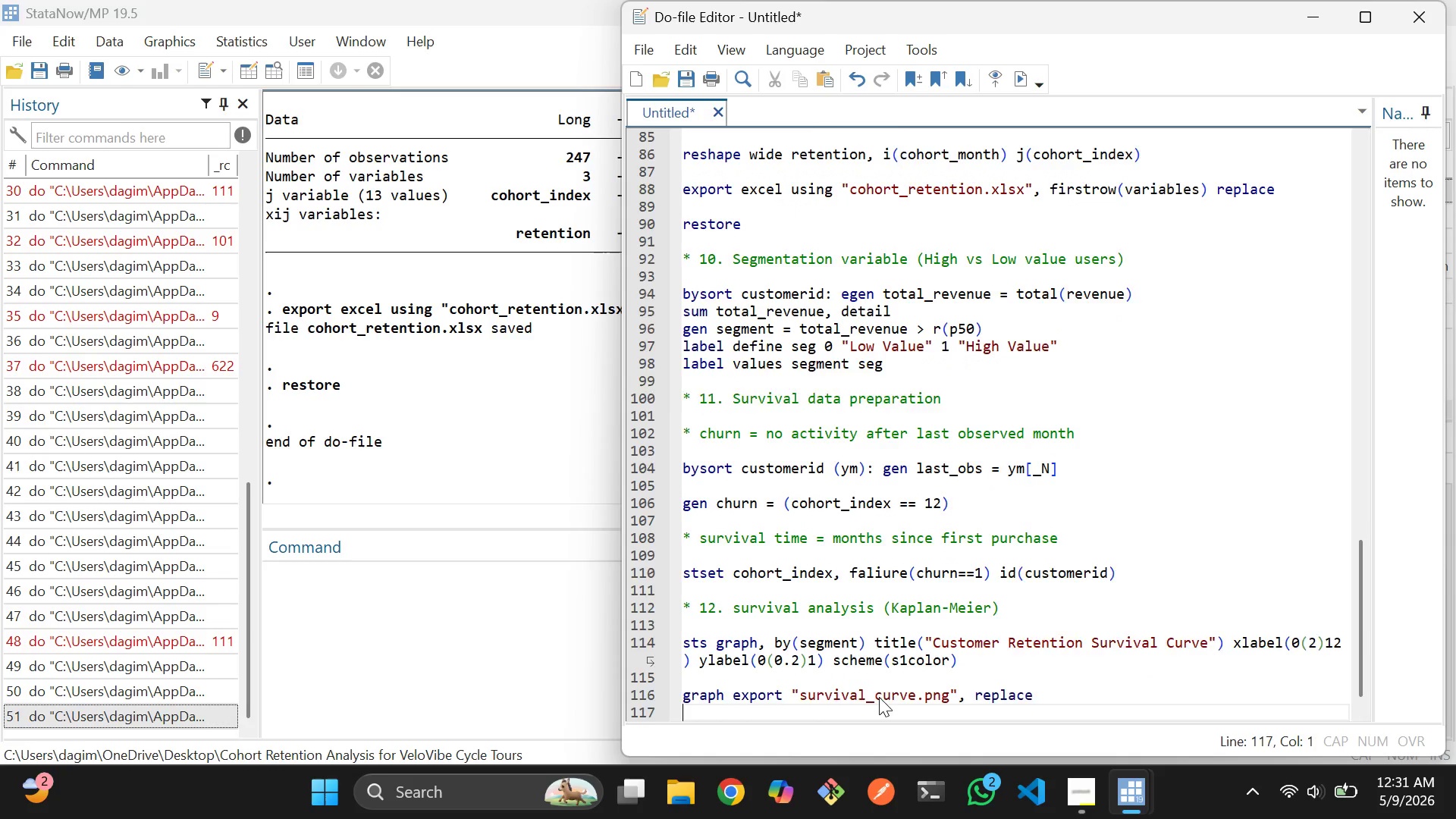 
key(Enter)
 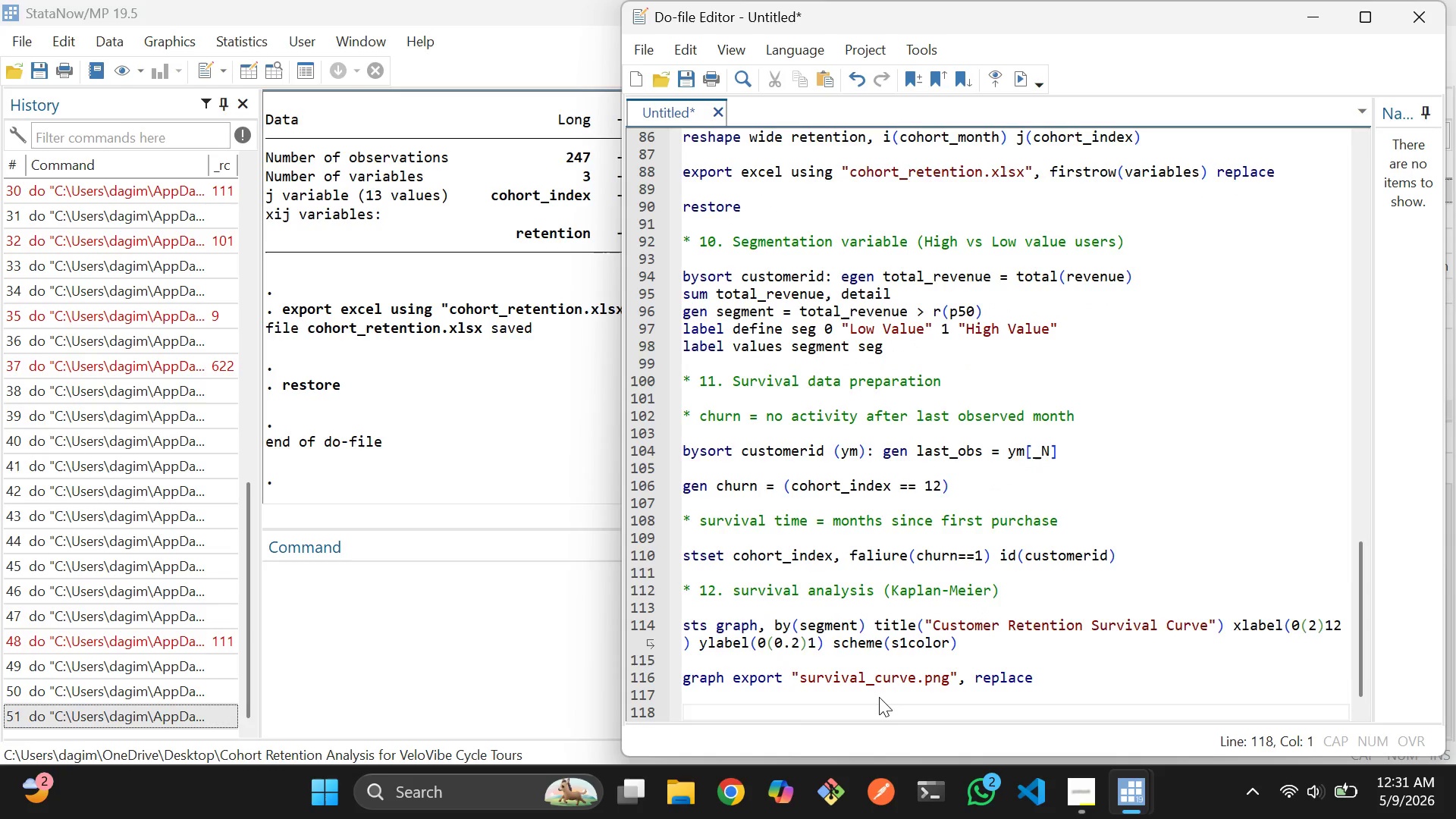 
type(*1)
key(Backspace)
type( 13. )
 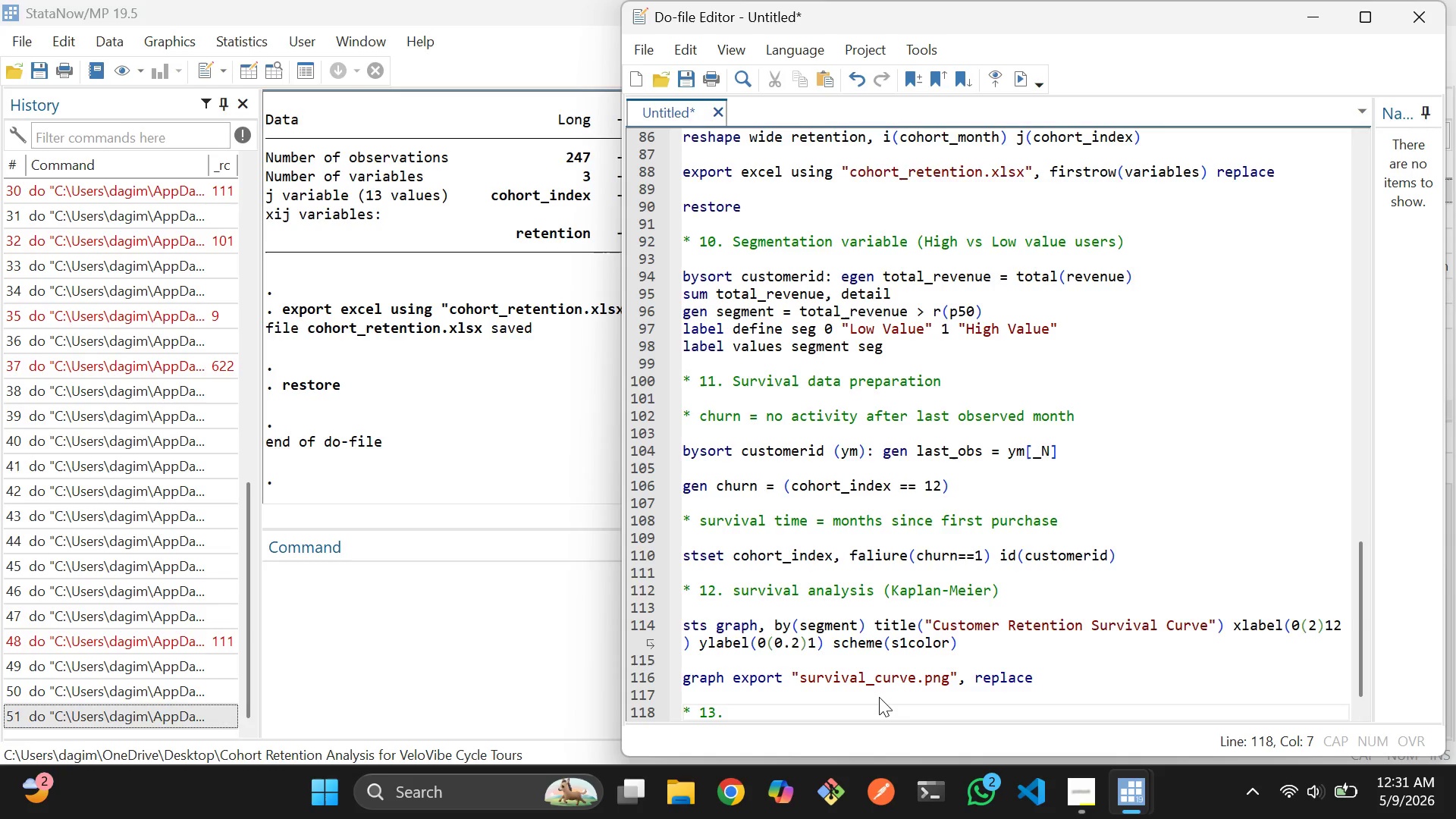 
type(c)
key(Backspace)
type(Cohort heat )
key(Backspace)
type(map (Retenton visual)
 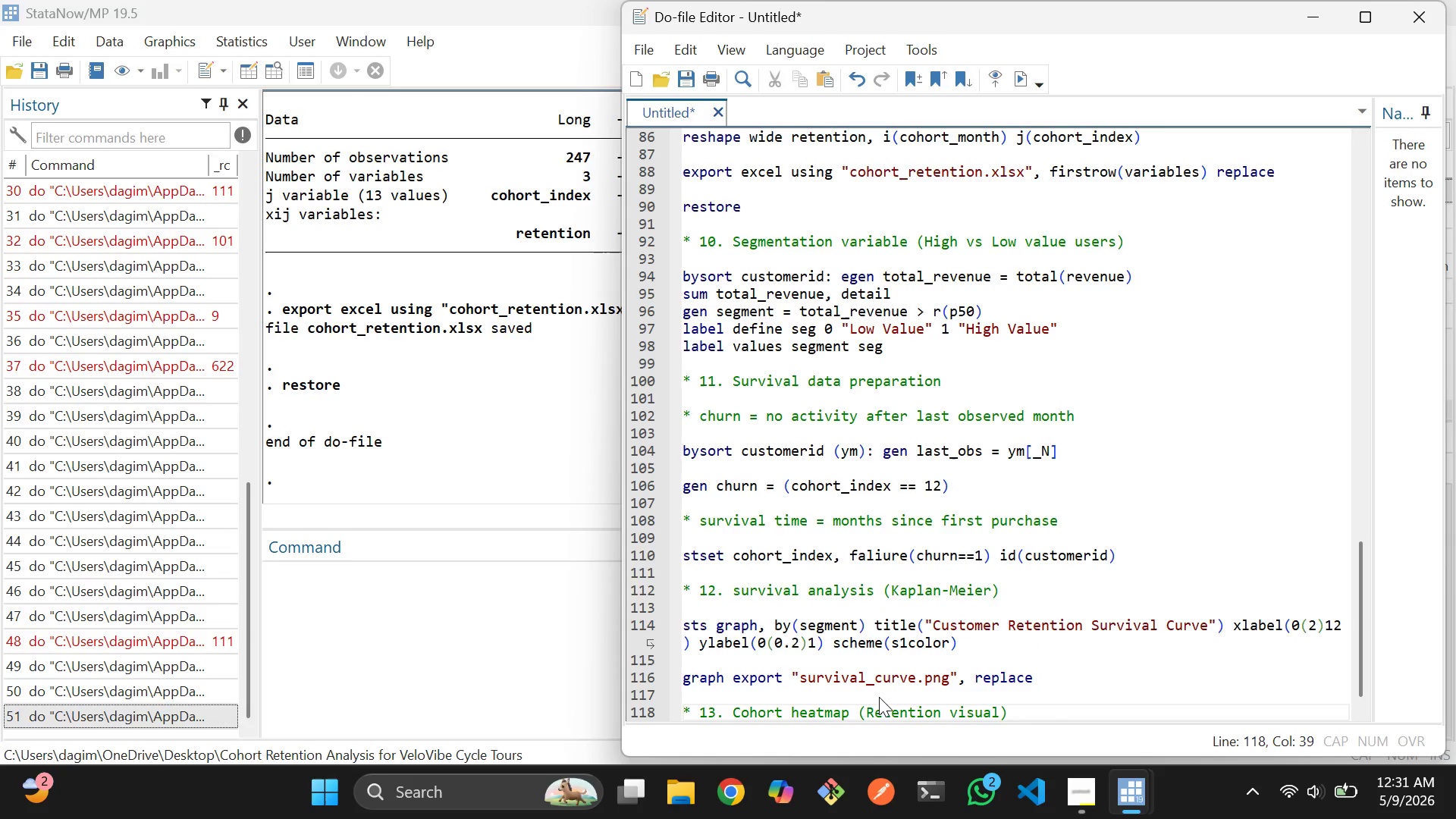 
key(ArrowRight)
 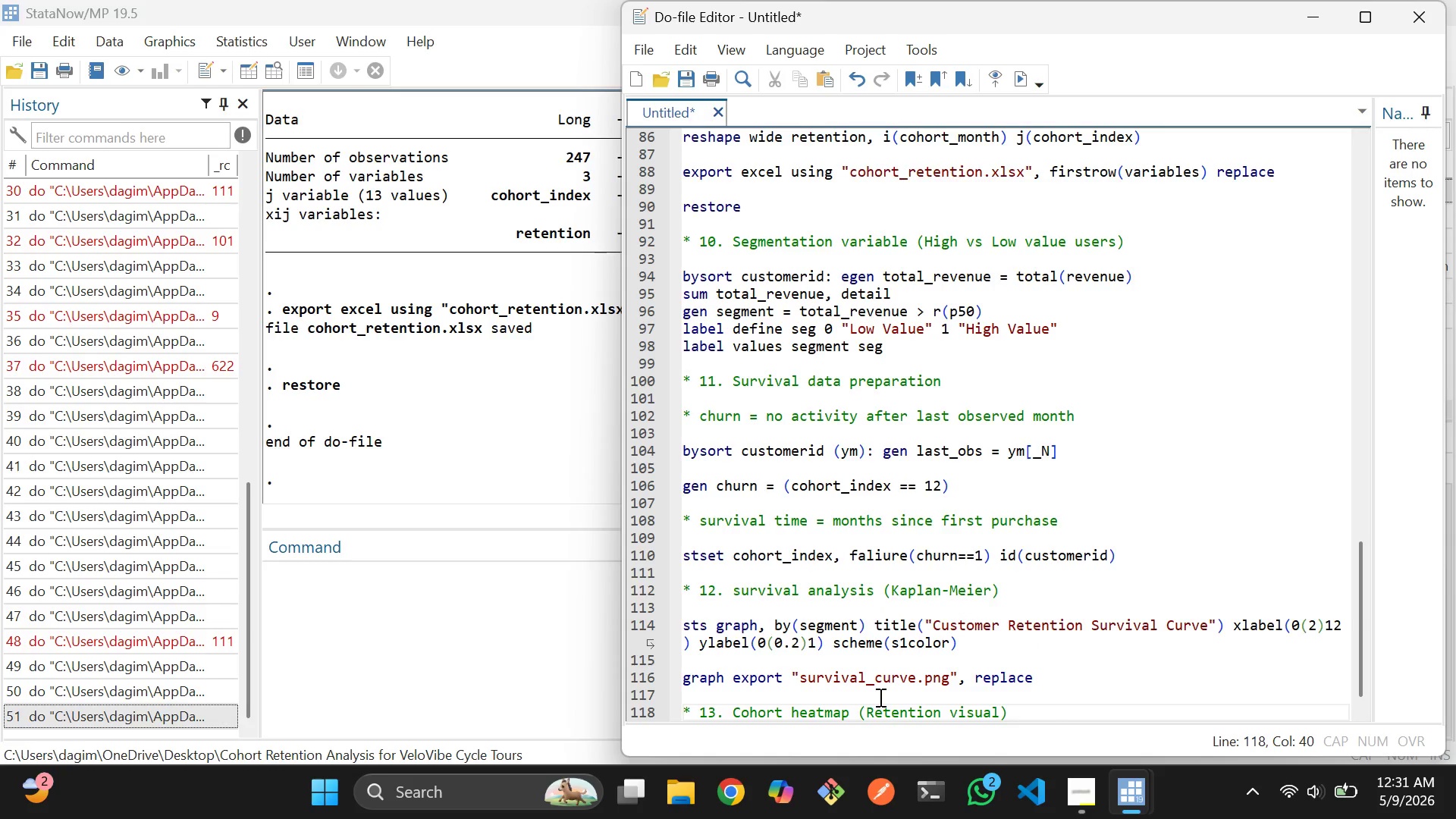 
key(Enter)
 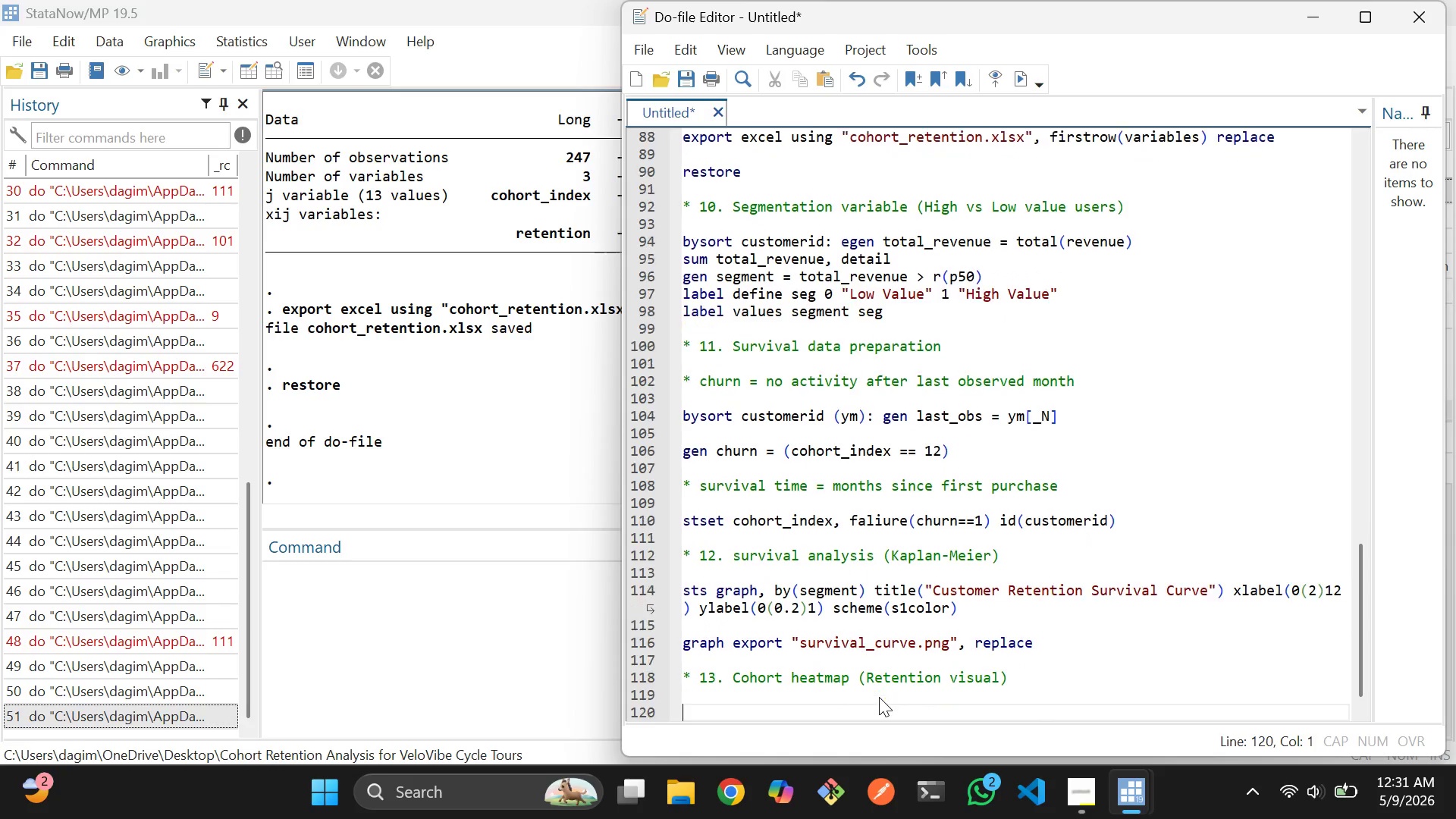 
key(Enter)
 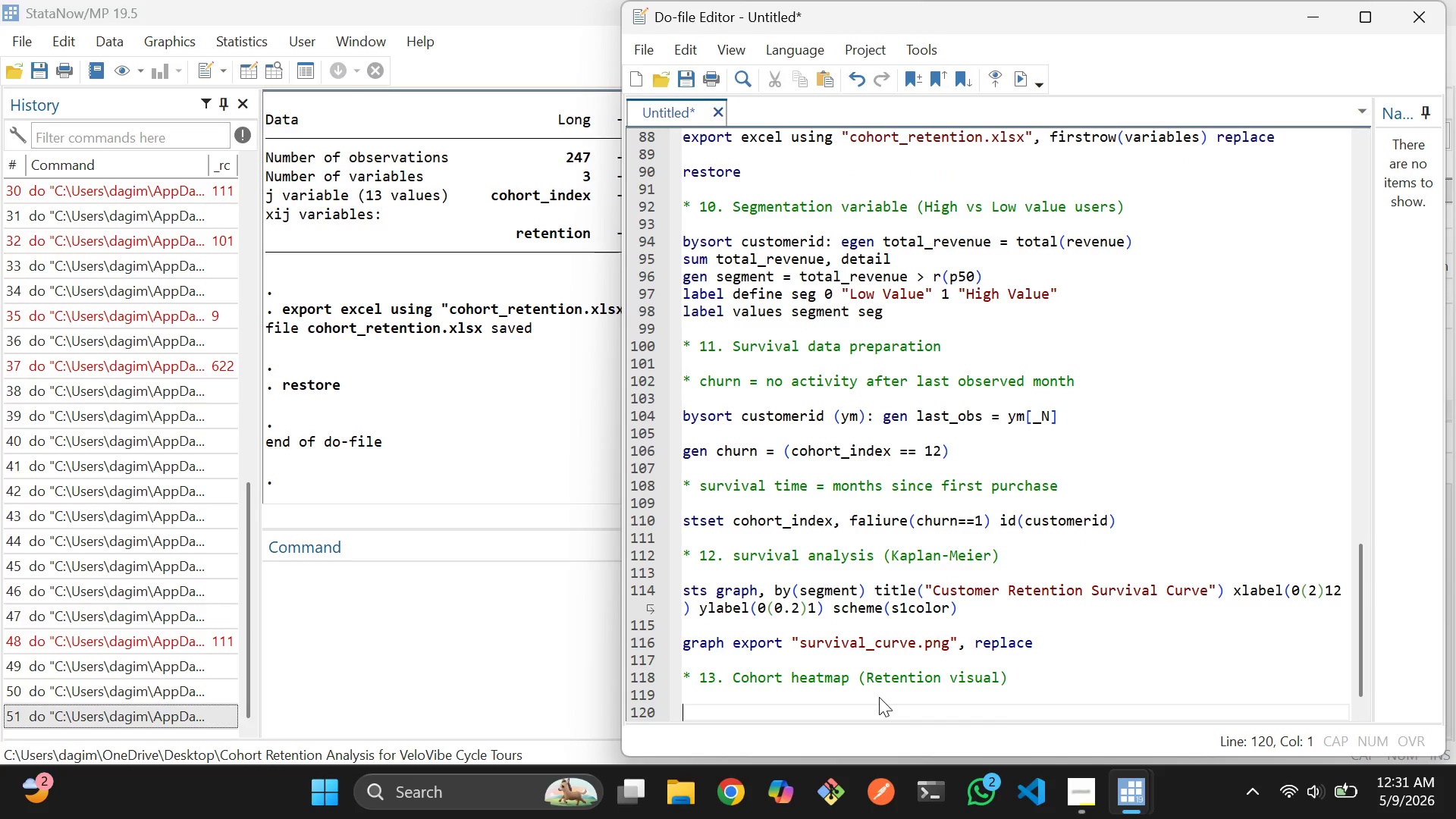 
type(preserve )
 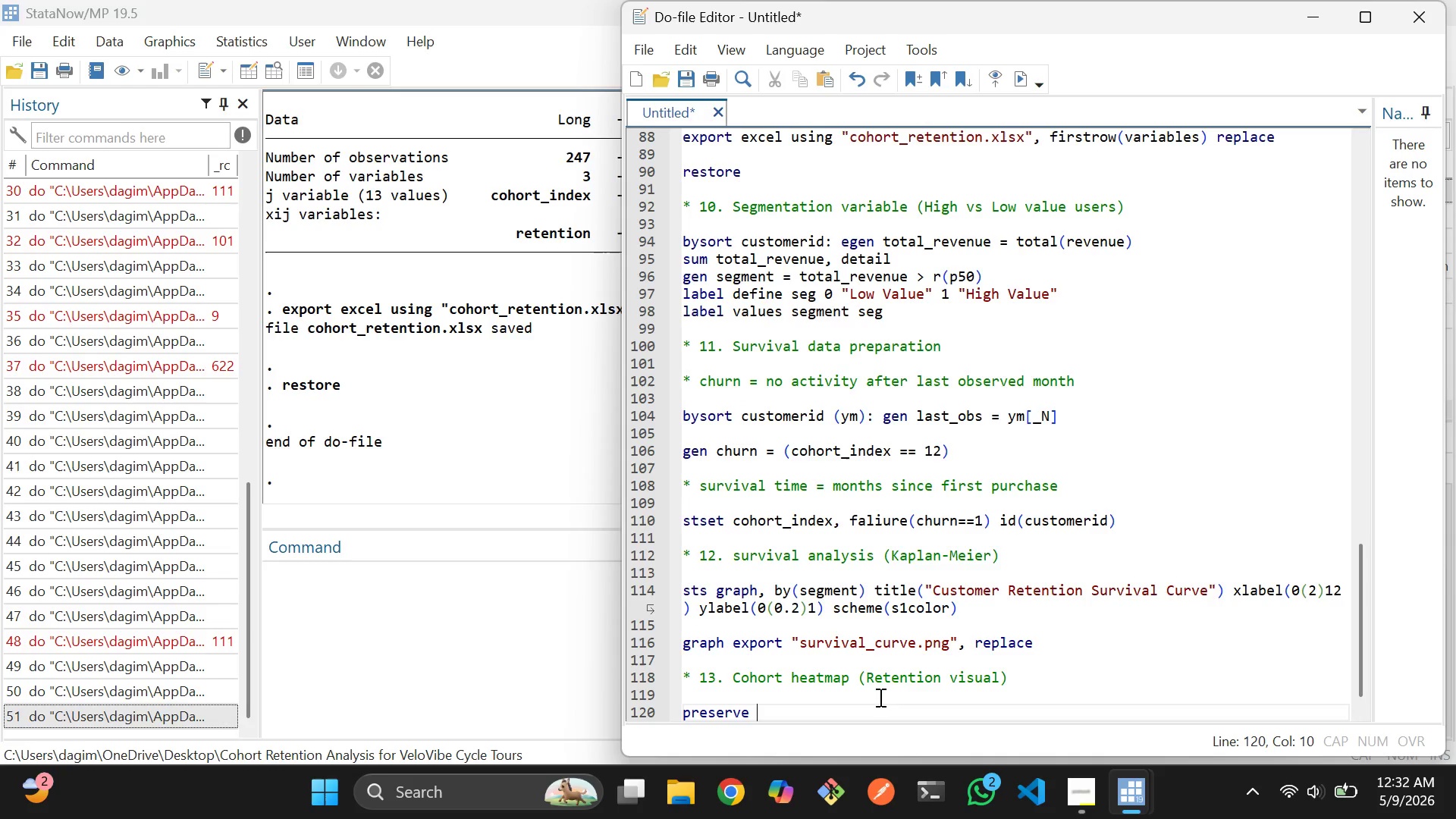 
key(Enter)
 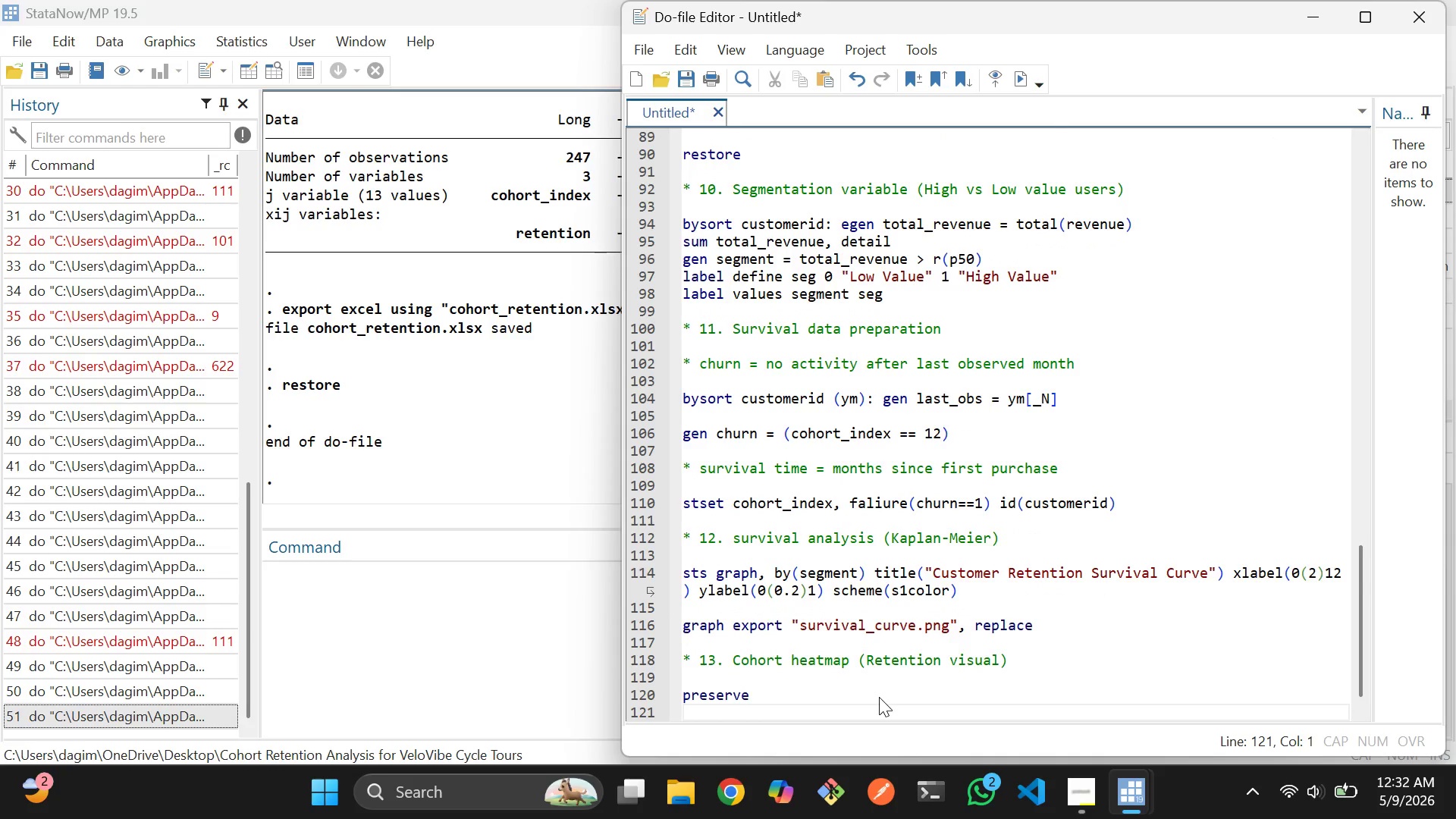 
key(Enter)
 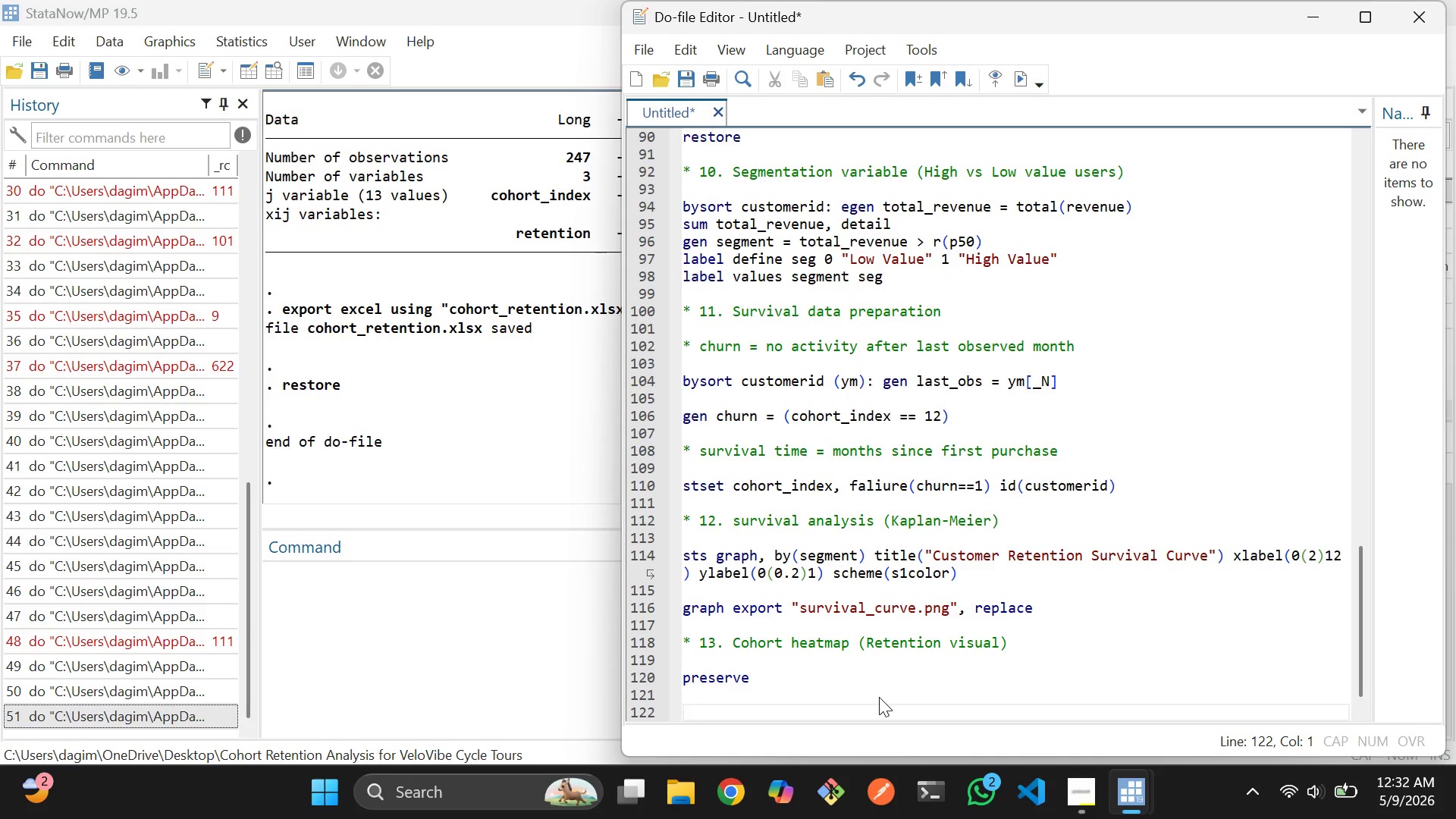 
type(collapse (mean )
key(Backspace)
 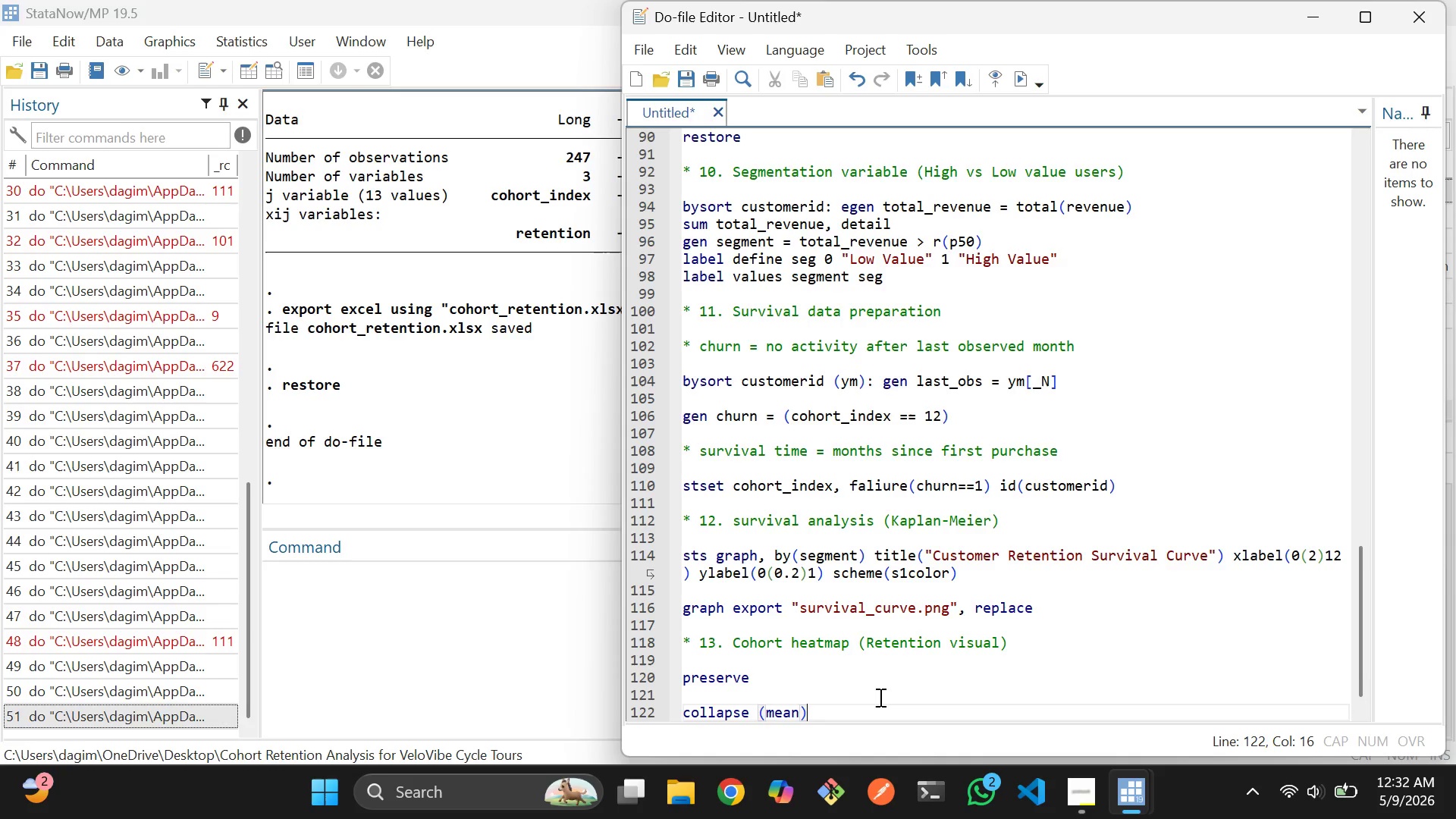 
key(ArrowRight)
 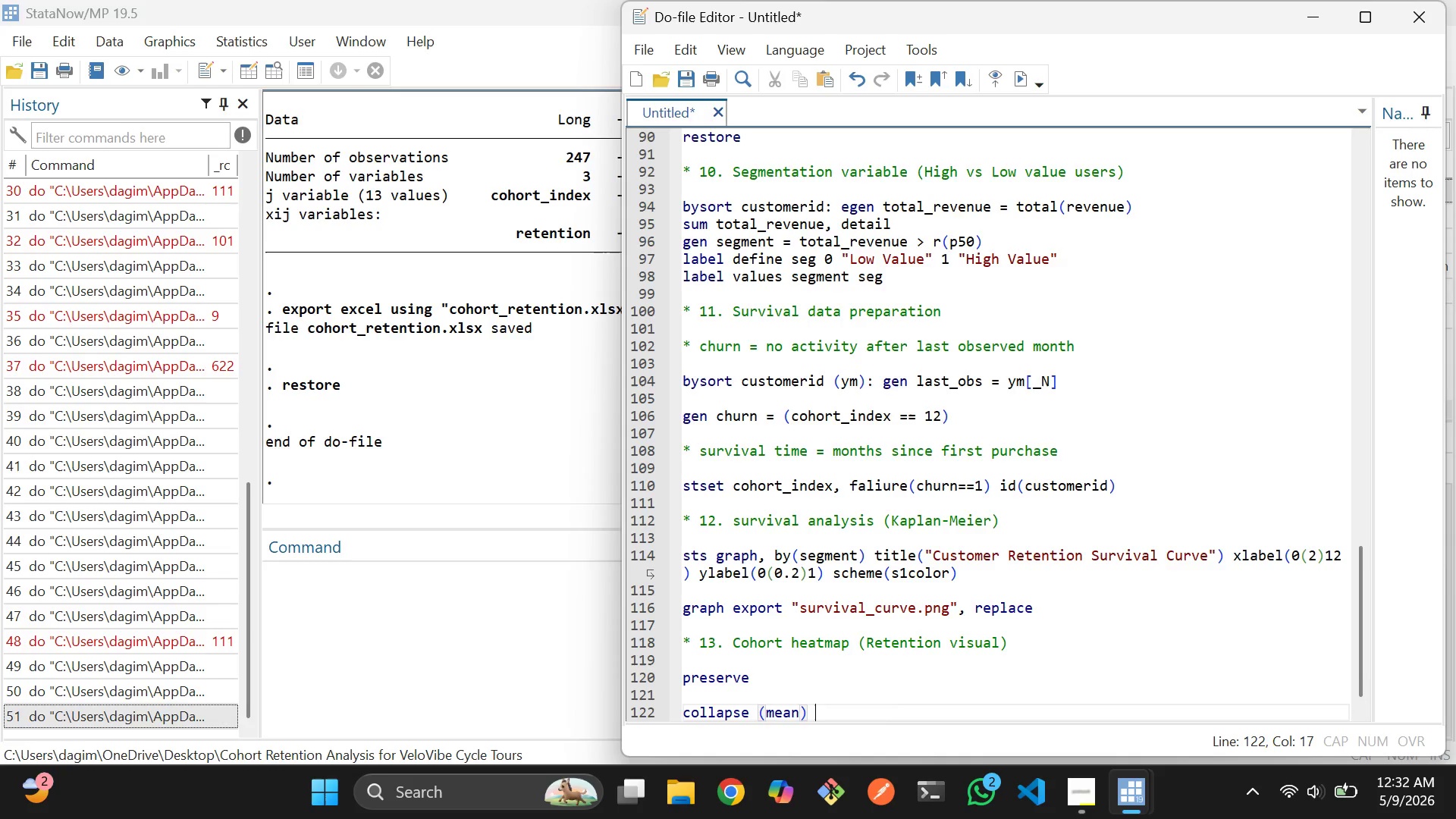 
type( active, by(coh)
 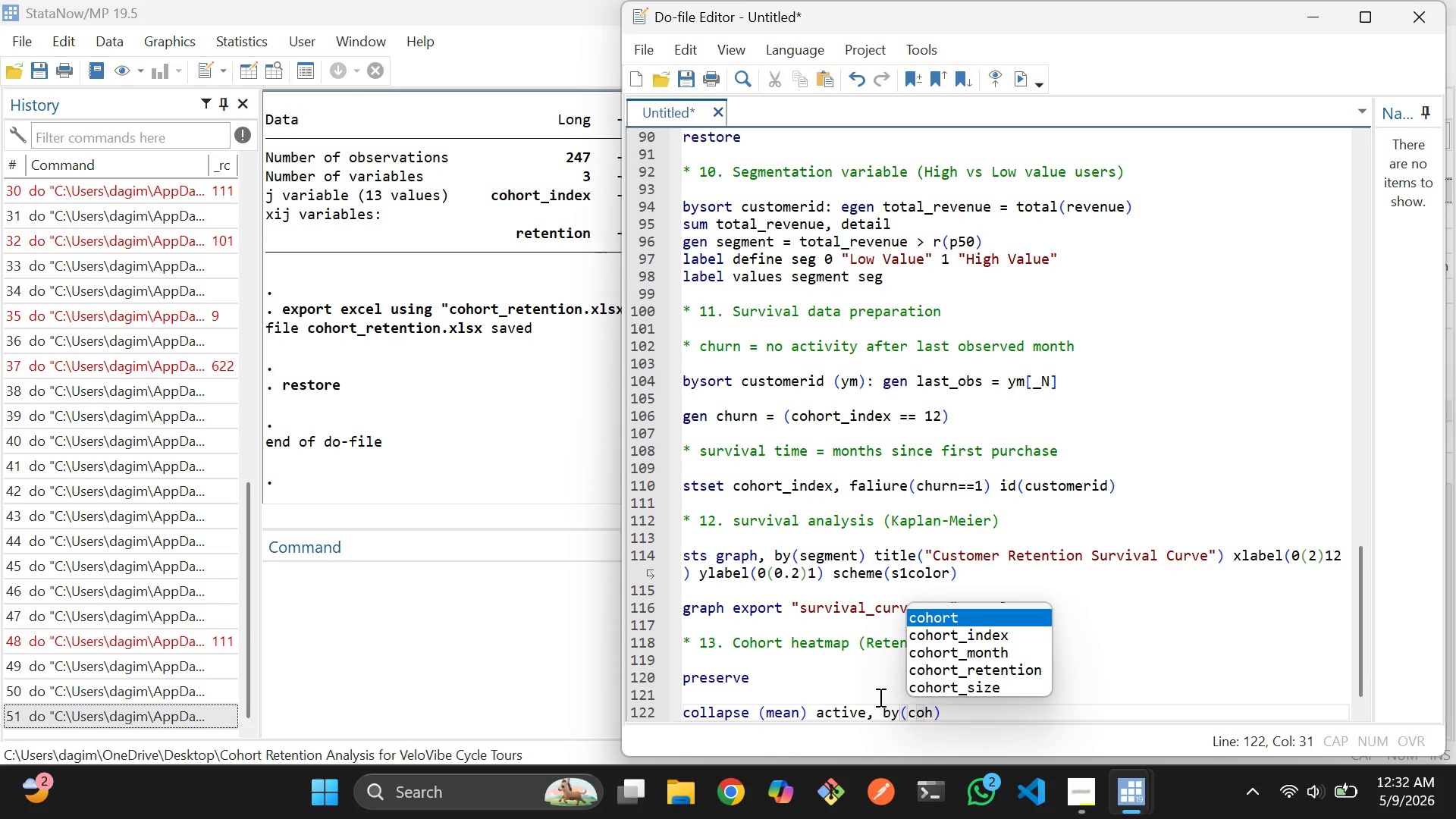 
key(ArrowDown)
 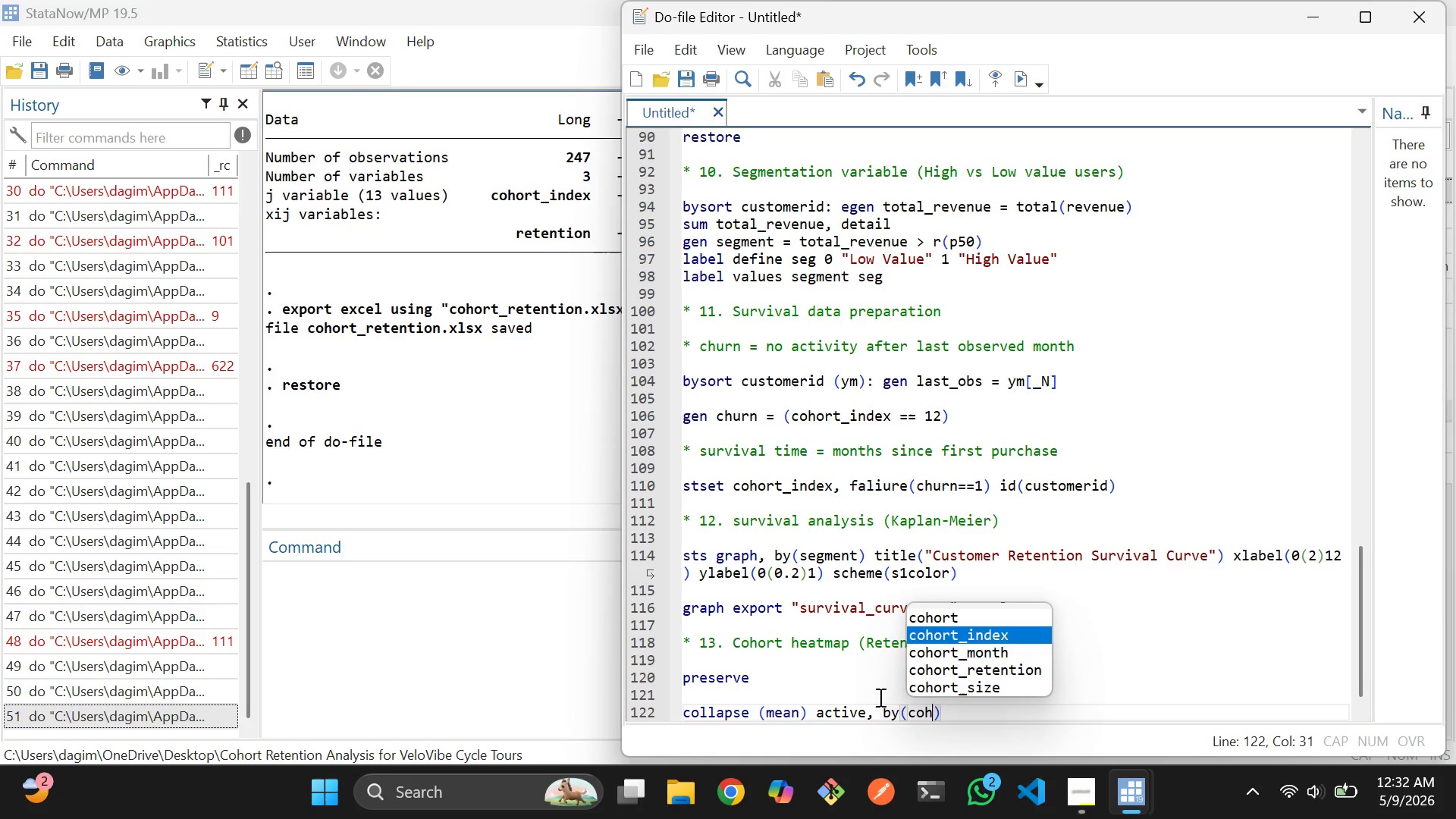 
key(ArrowDown)
 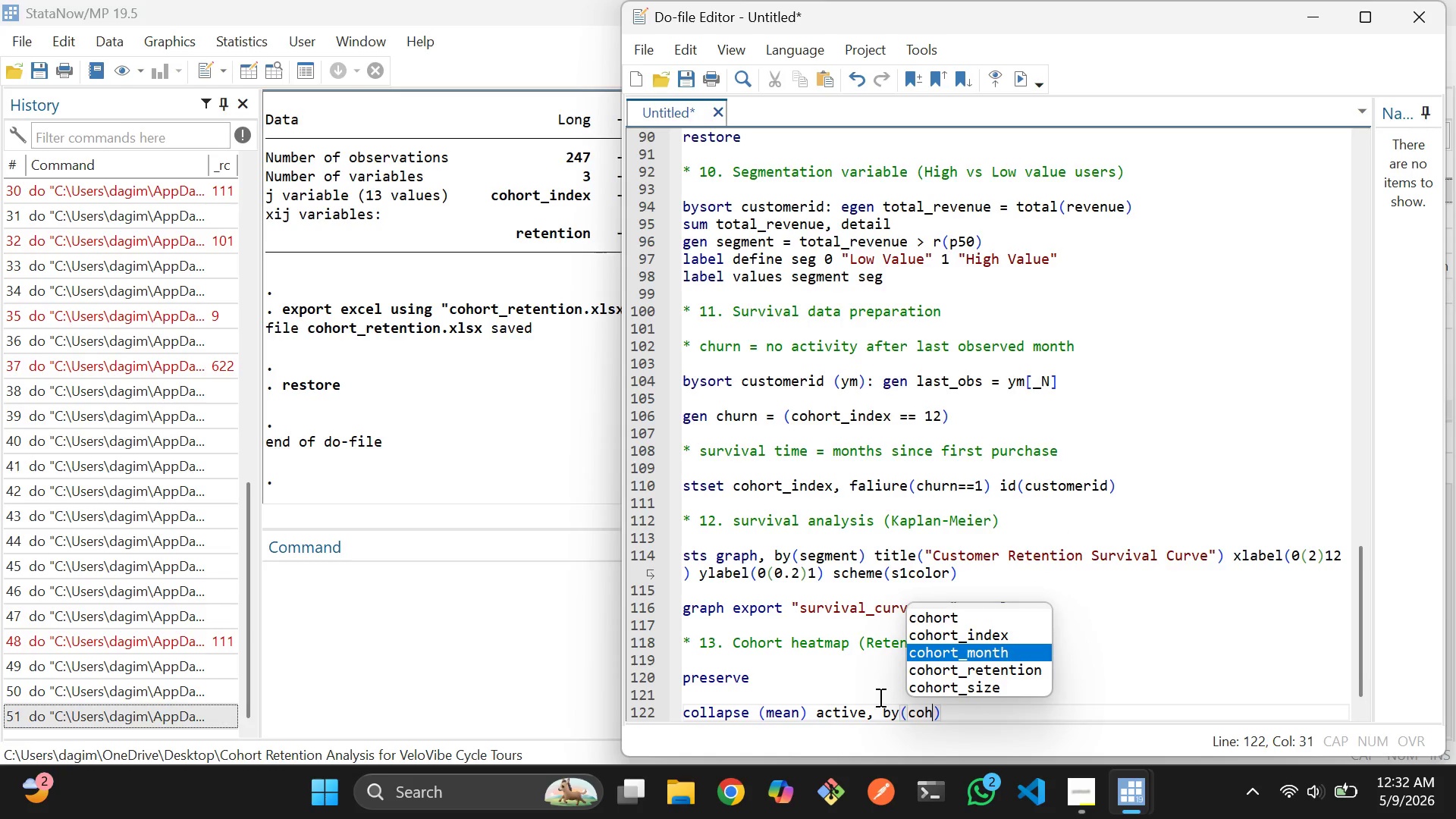 
key(Enter)
 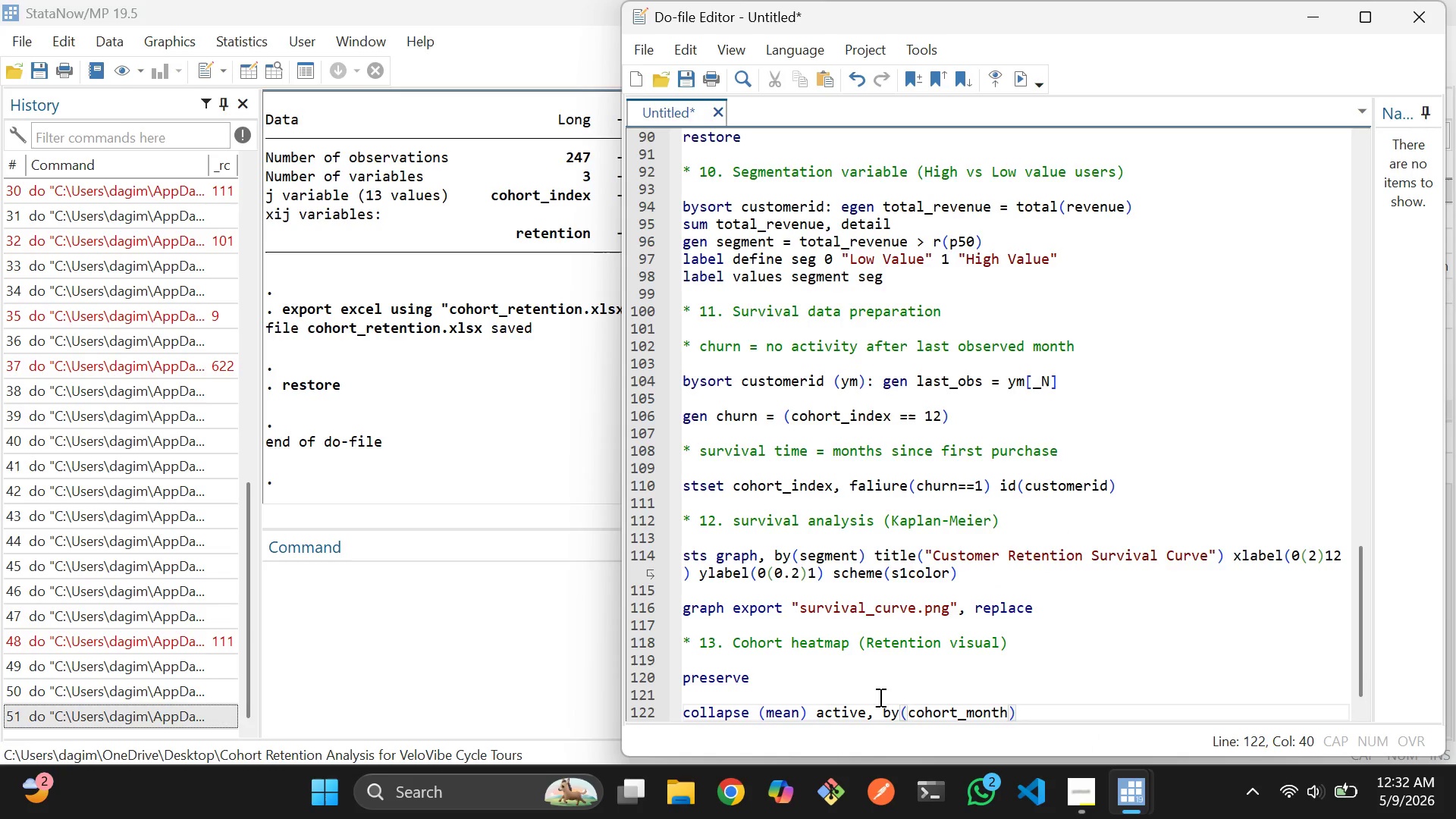 
key(Space)
 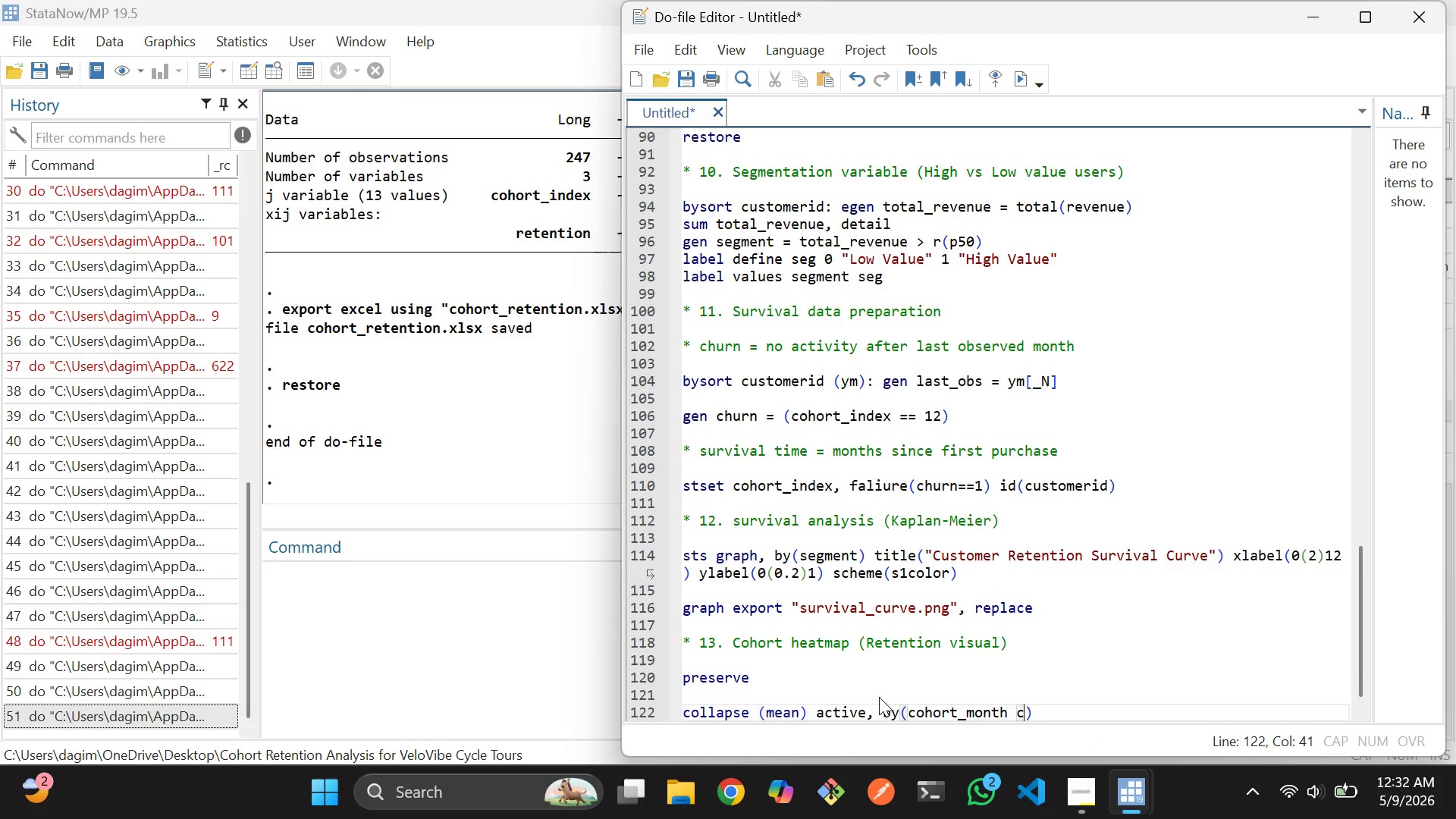 
key(C)
 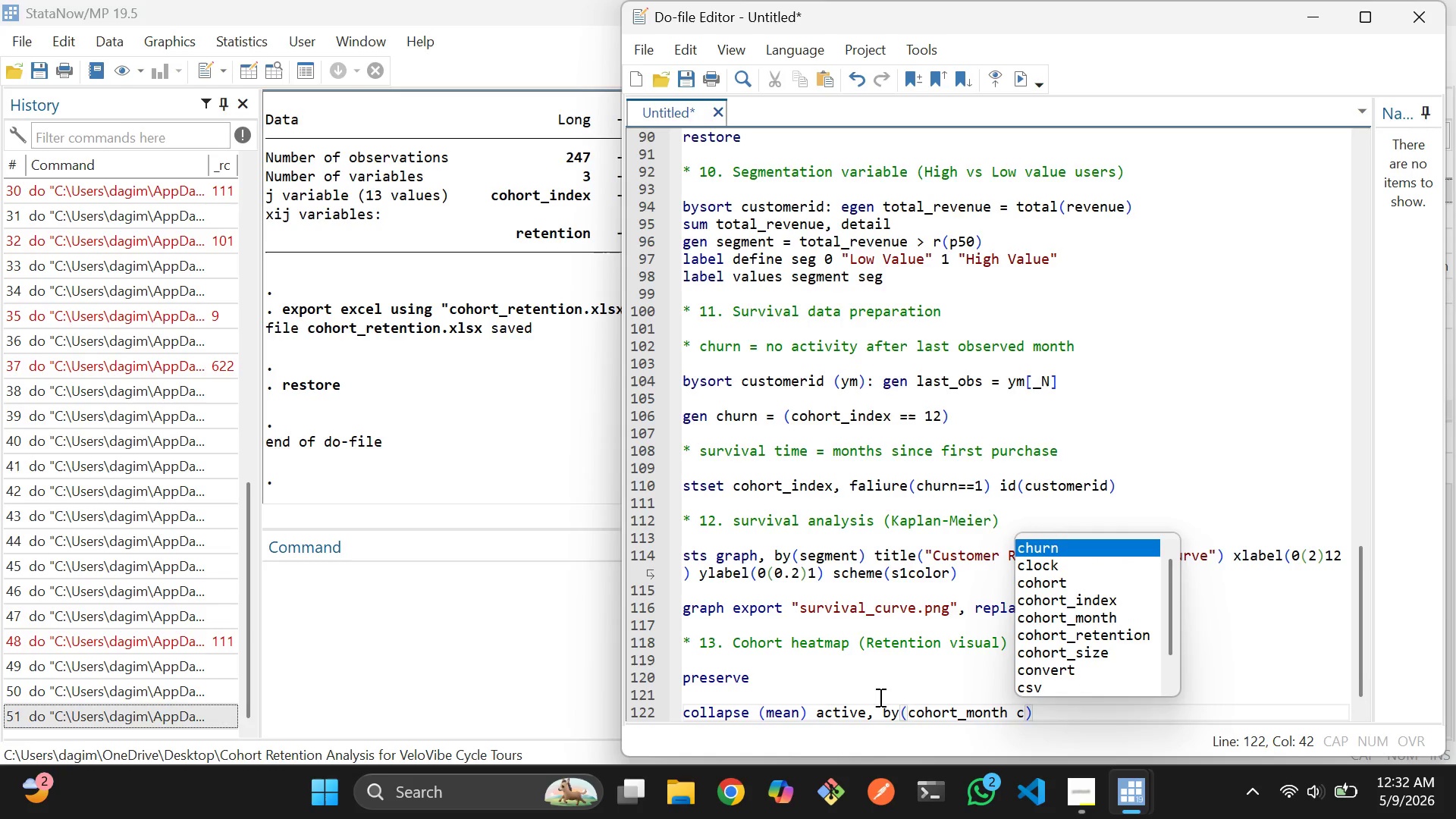 
key(ArrowDown)
 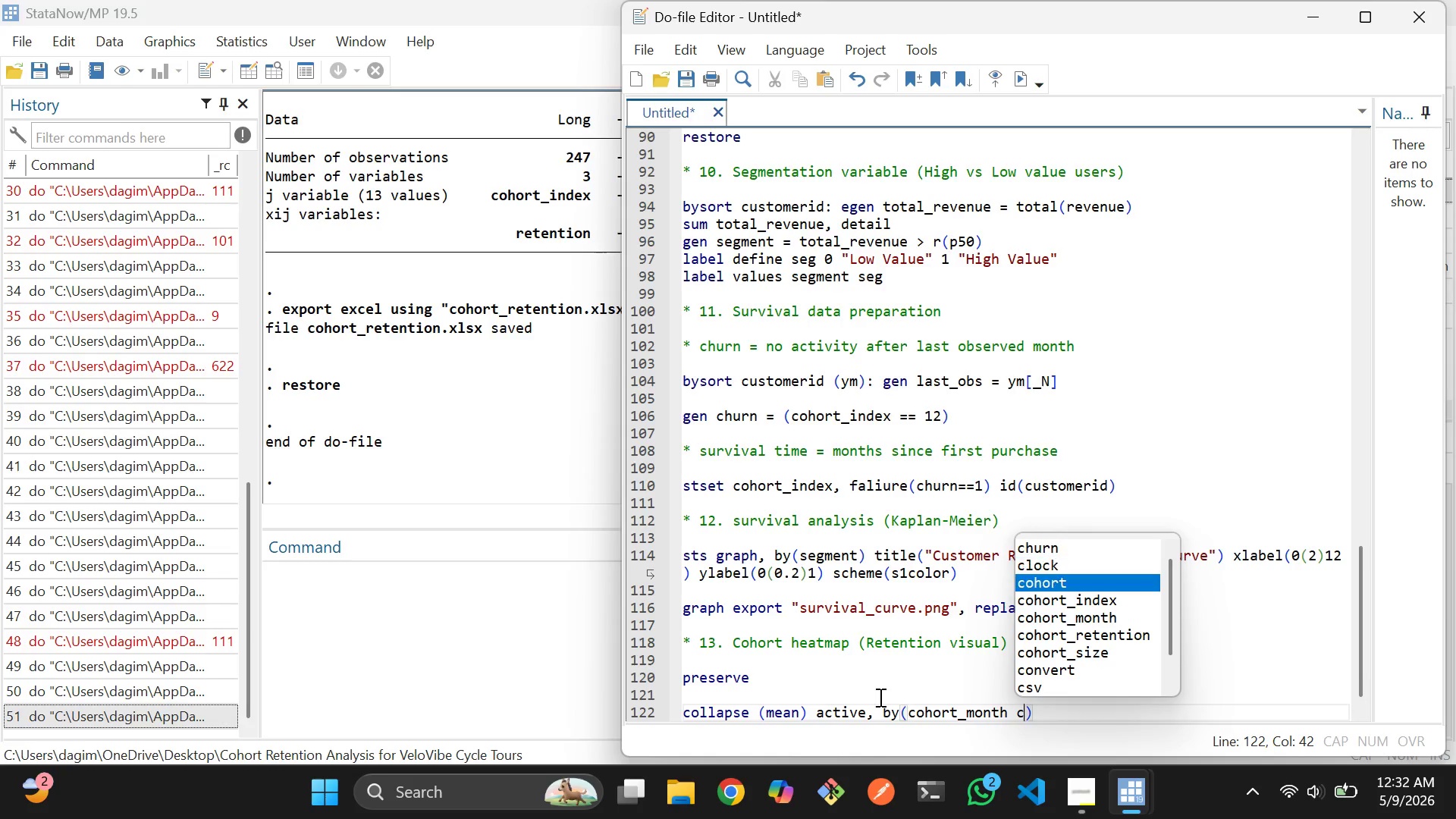 
key(ArrowDown)
 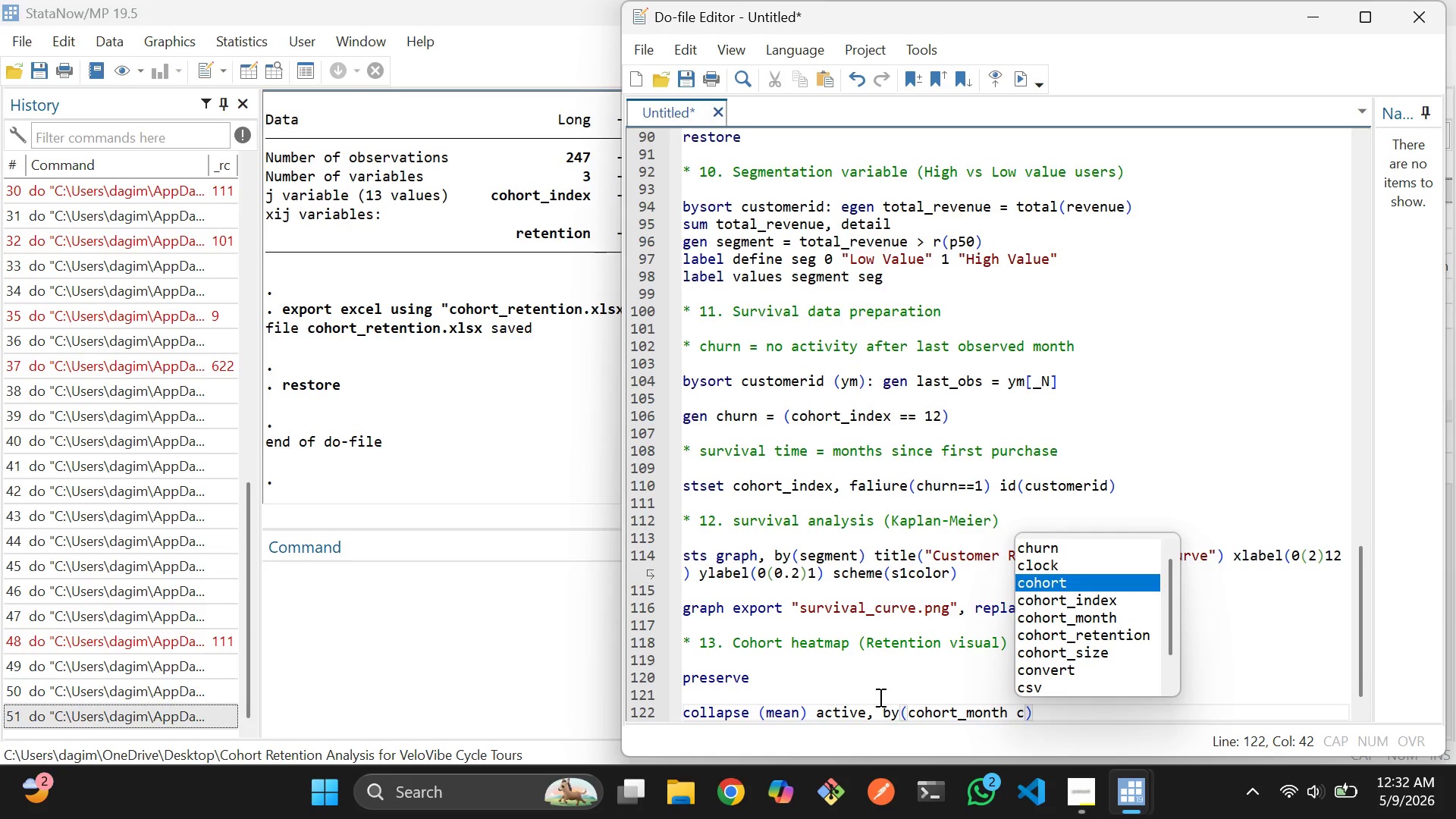 
key(ArrowDown)
 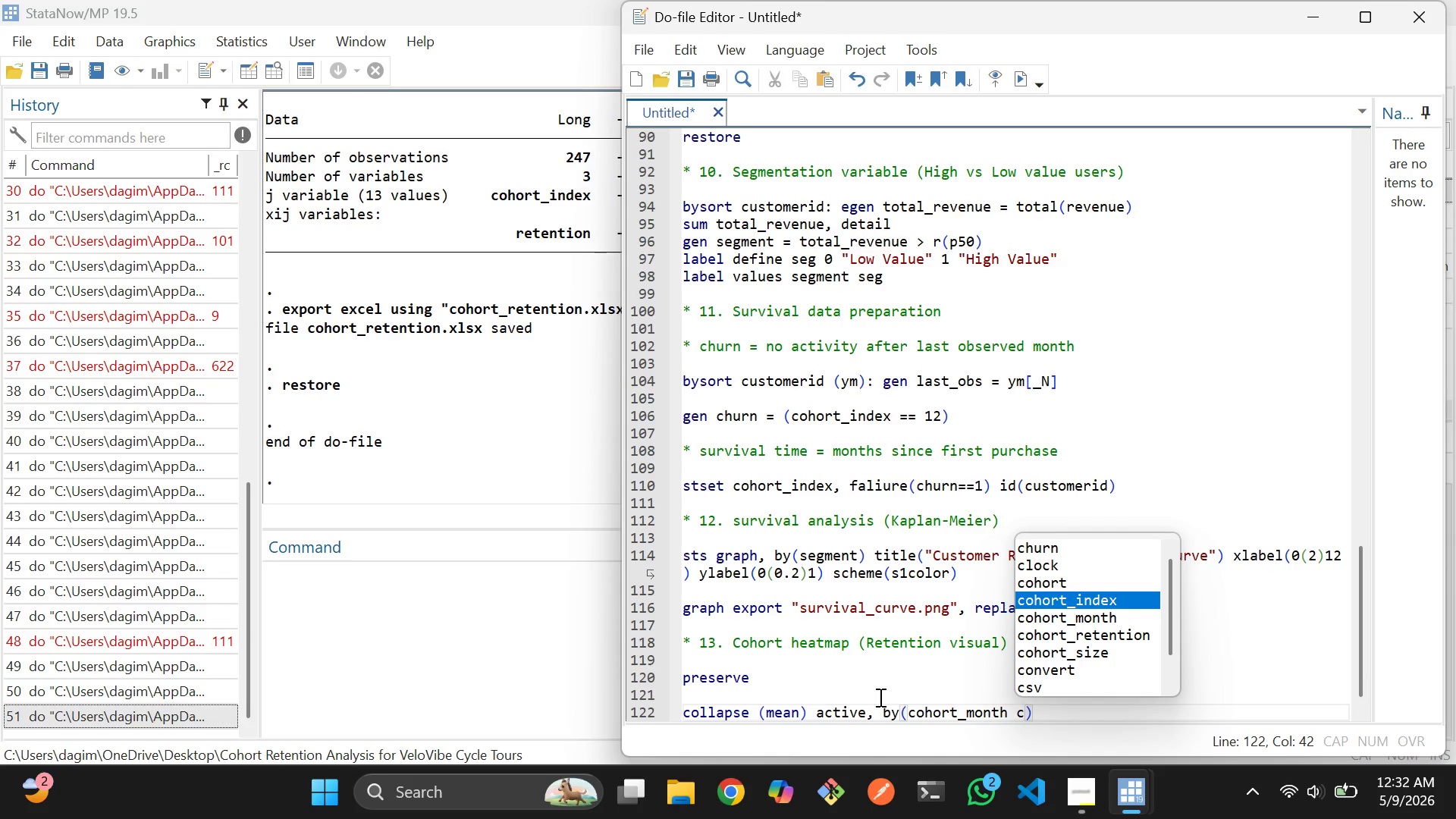 
key(Enter)
 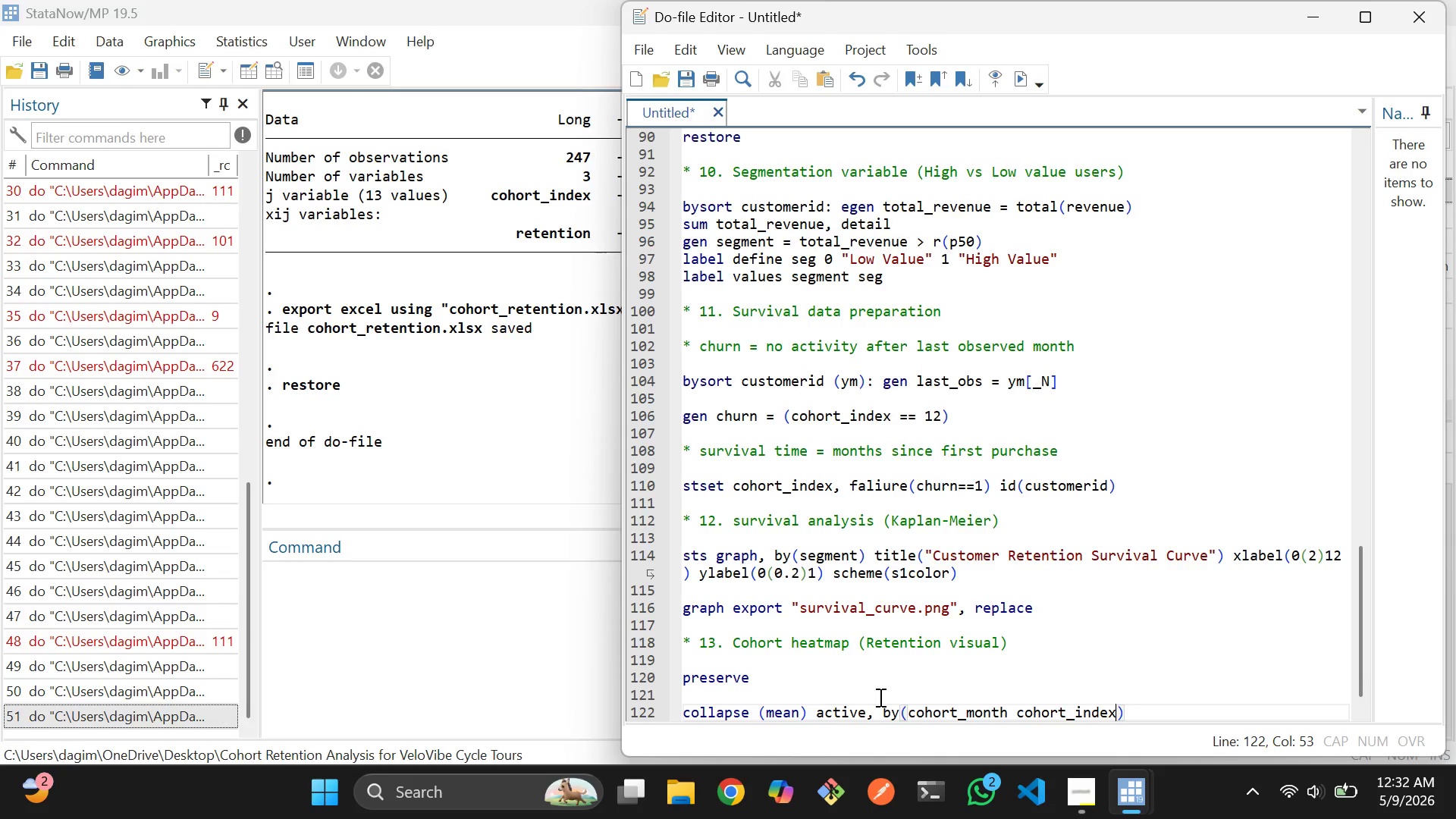 
key(ArrowRight)
 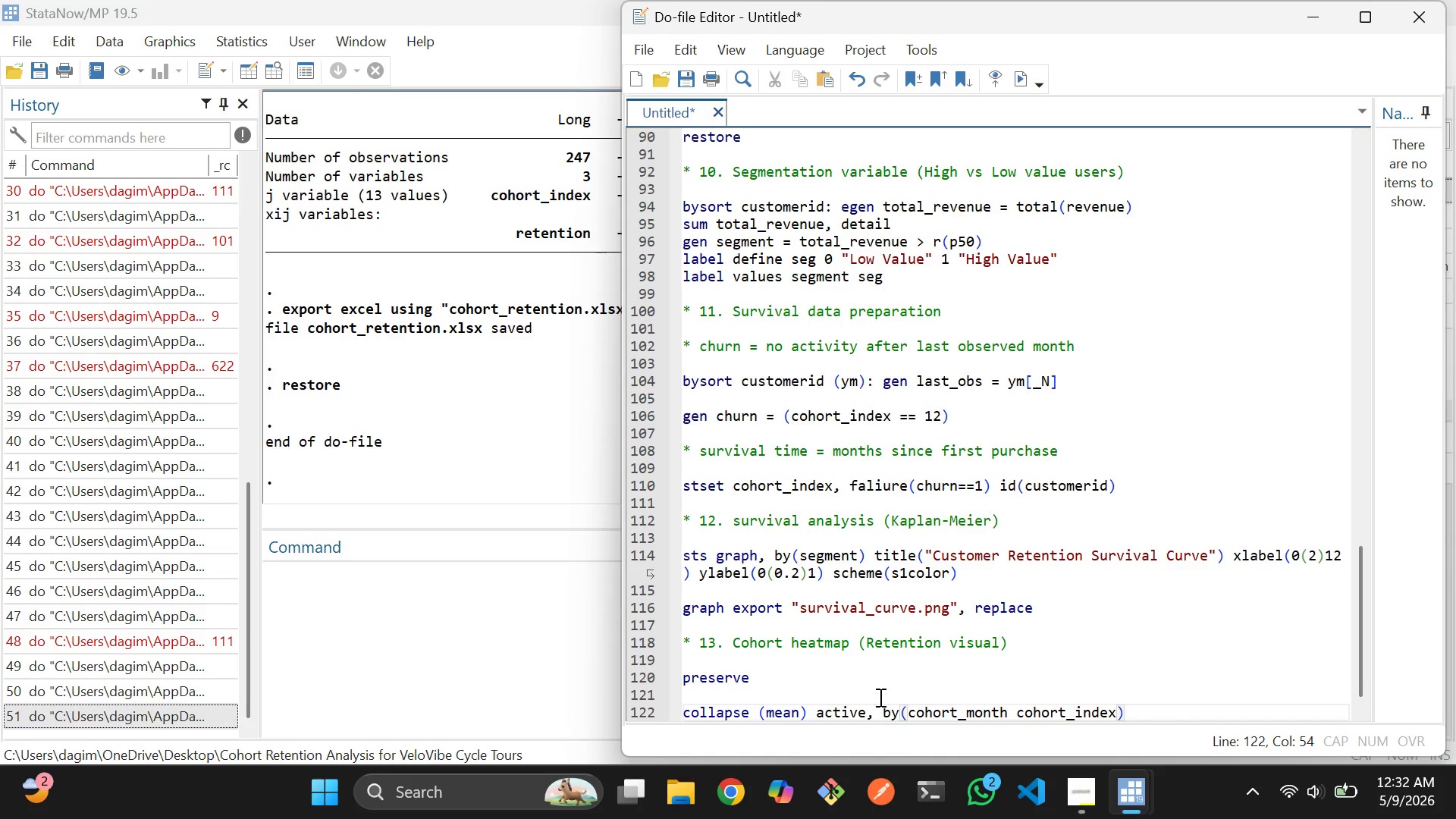 
key(Enter)
 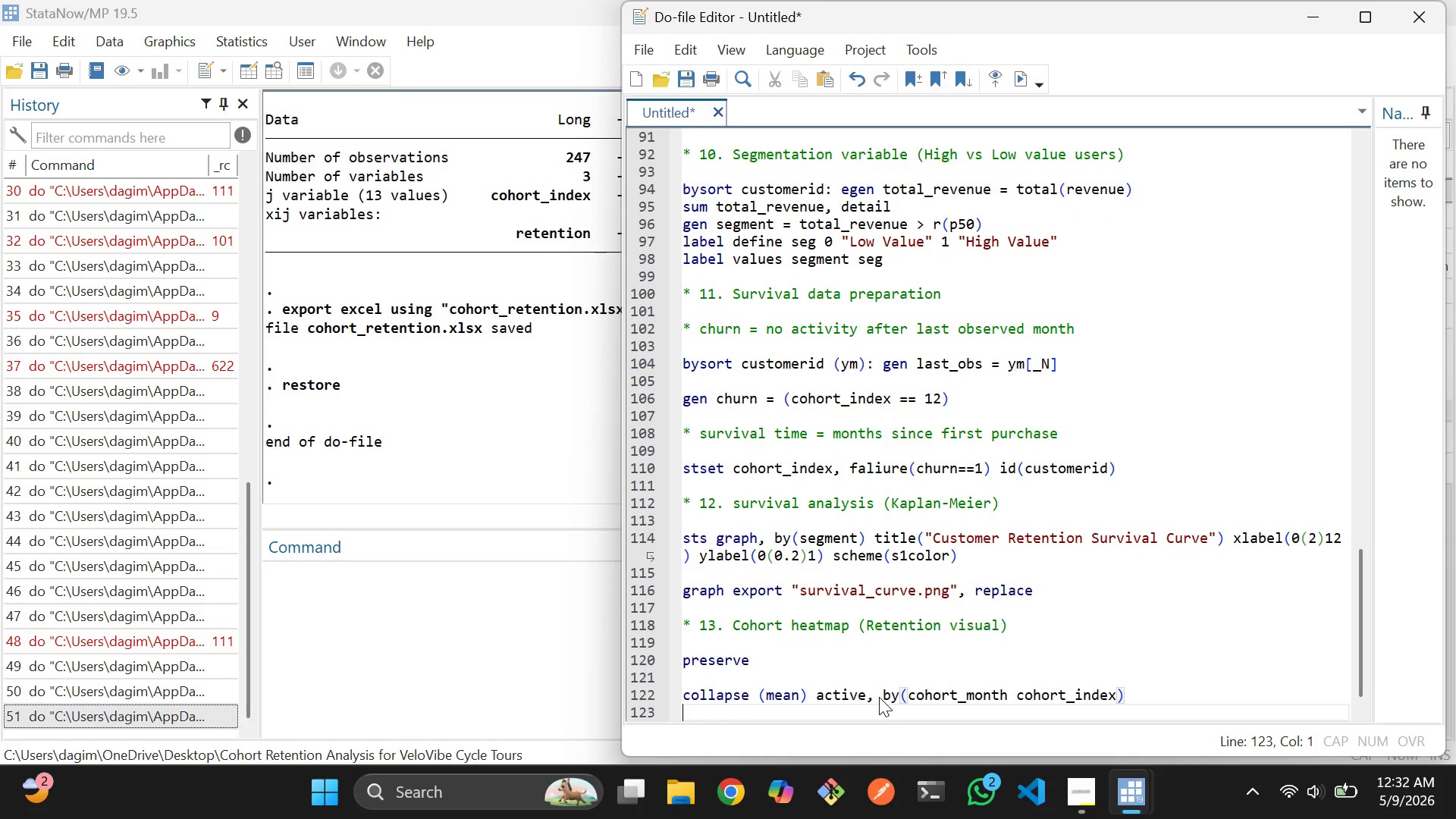 
key(Enter)
 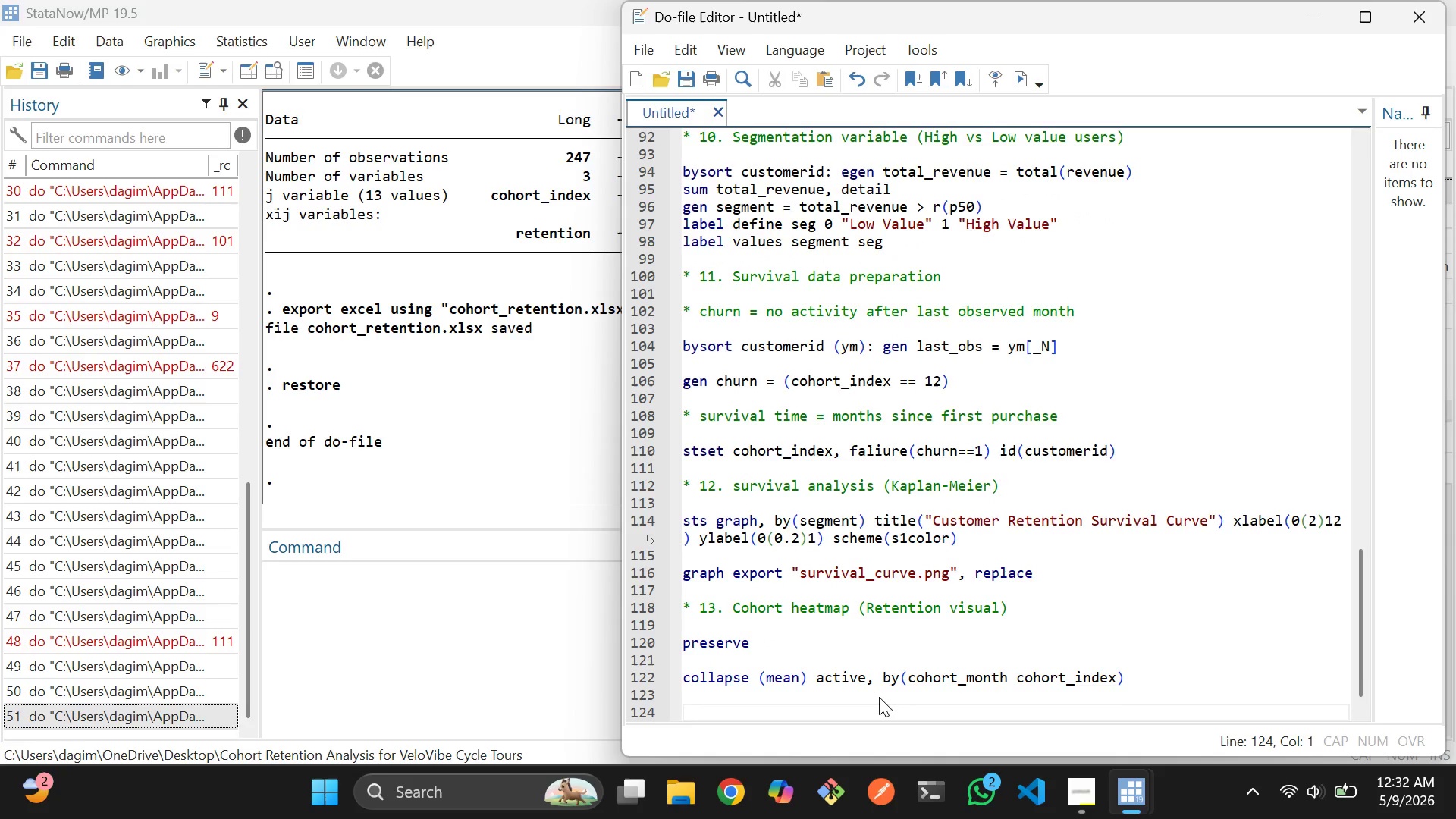 
type(reshape wide active, i(ch)
key(Backspace)
type(o)
 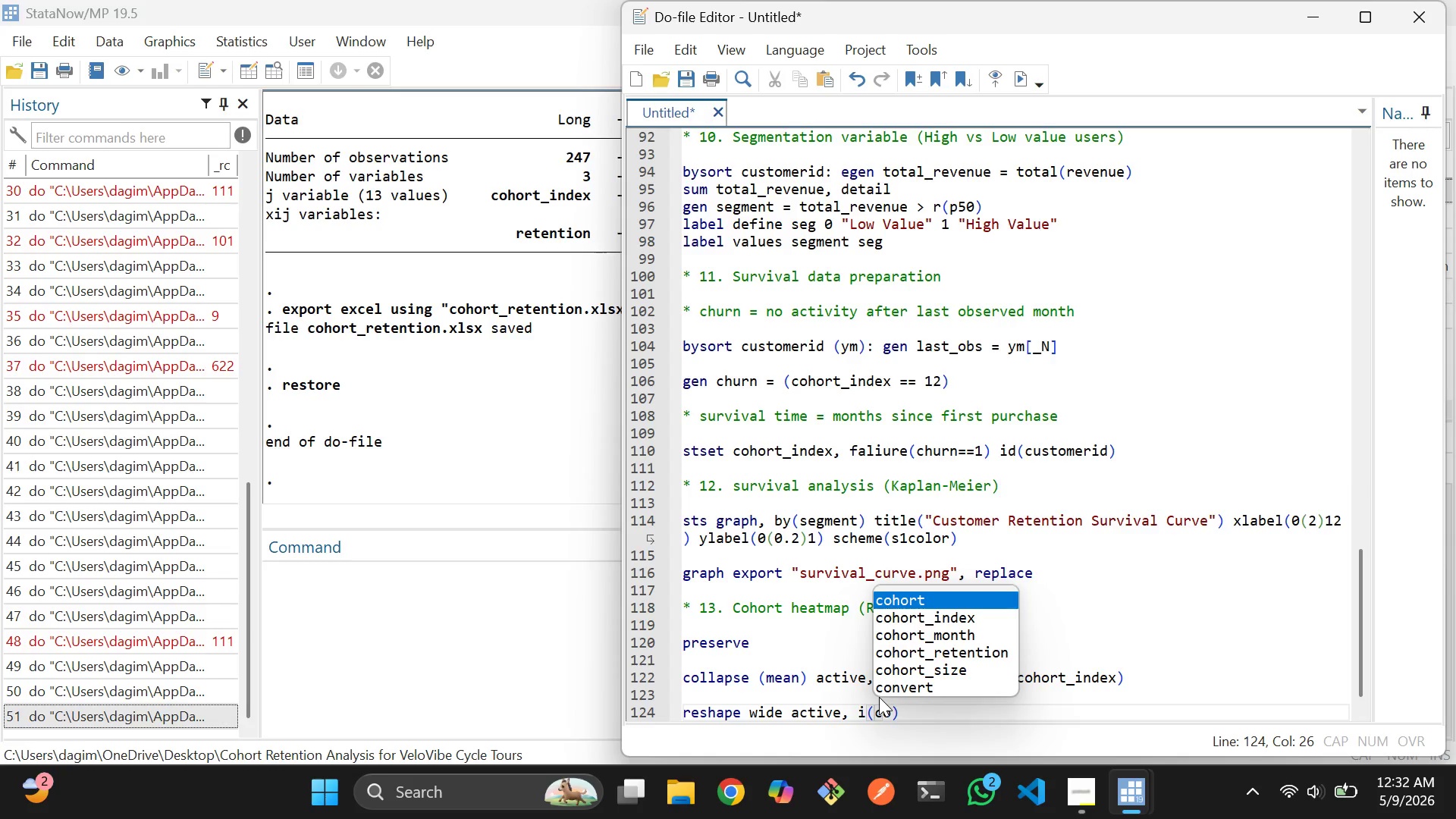 
key(ArrowDown)
 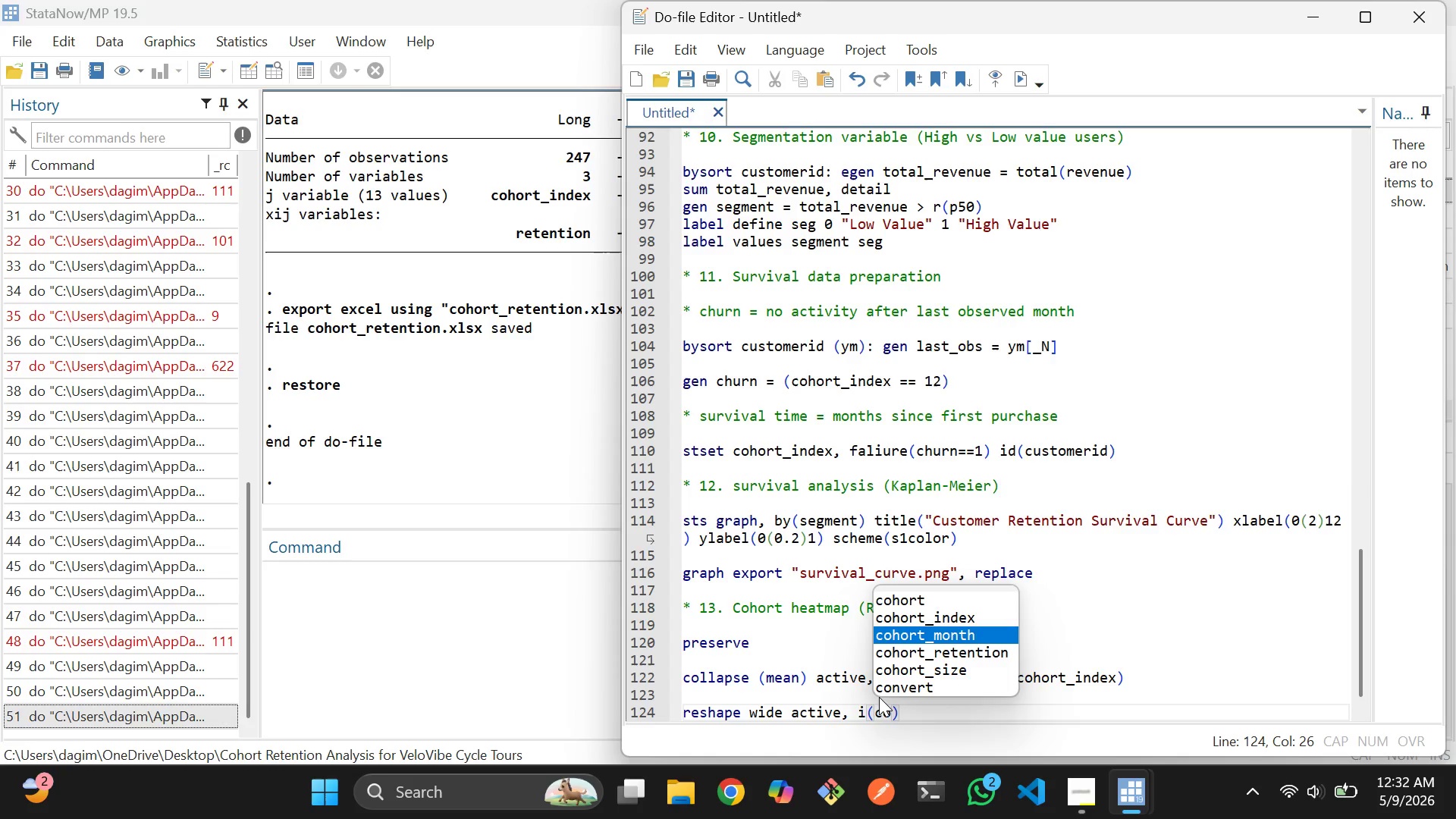 
key(ArrowDown)
 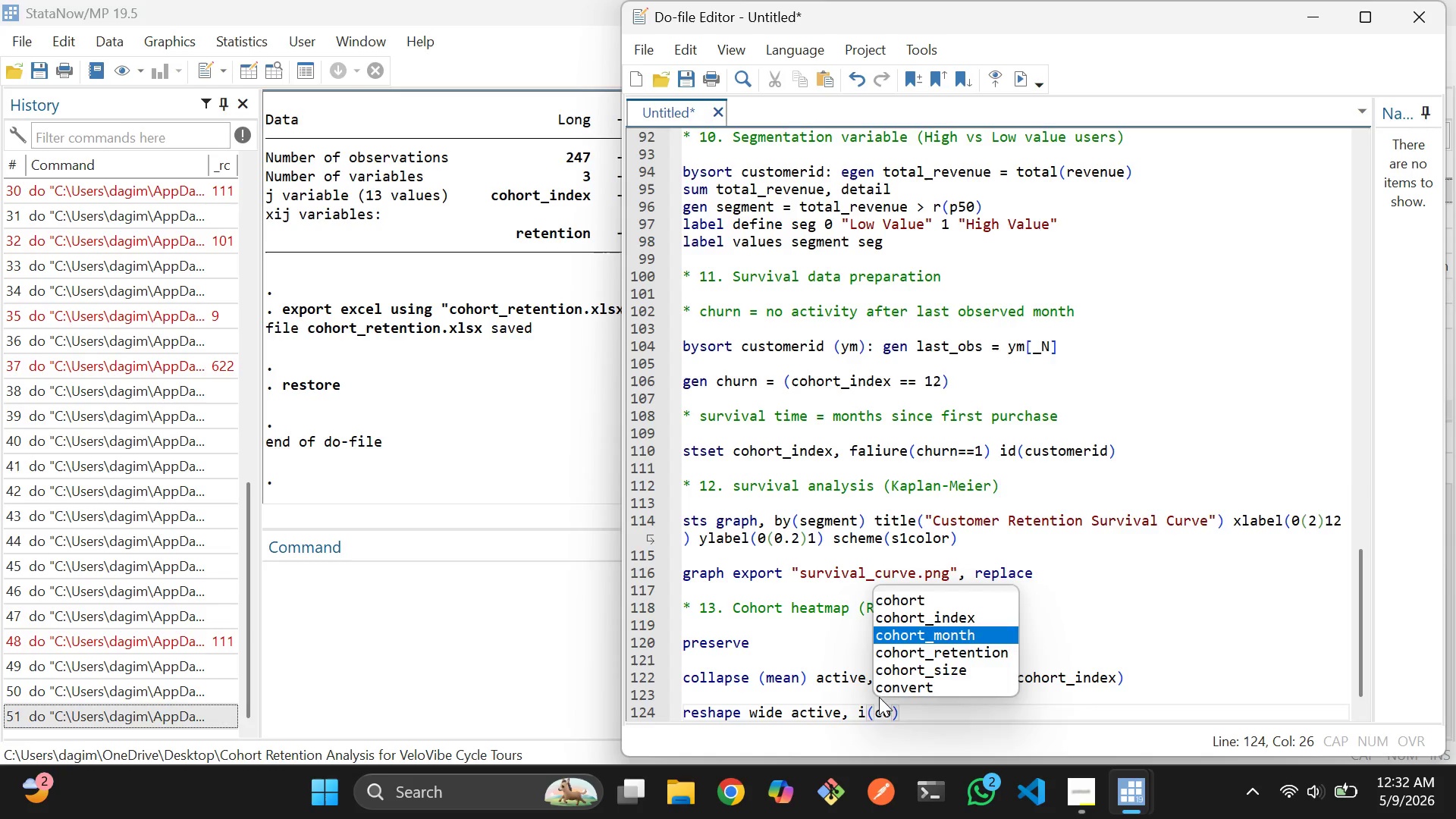 
key(Enter)
 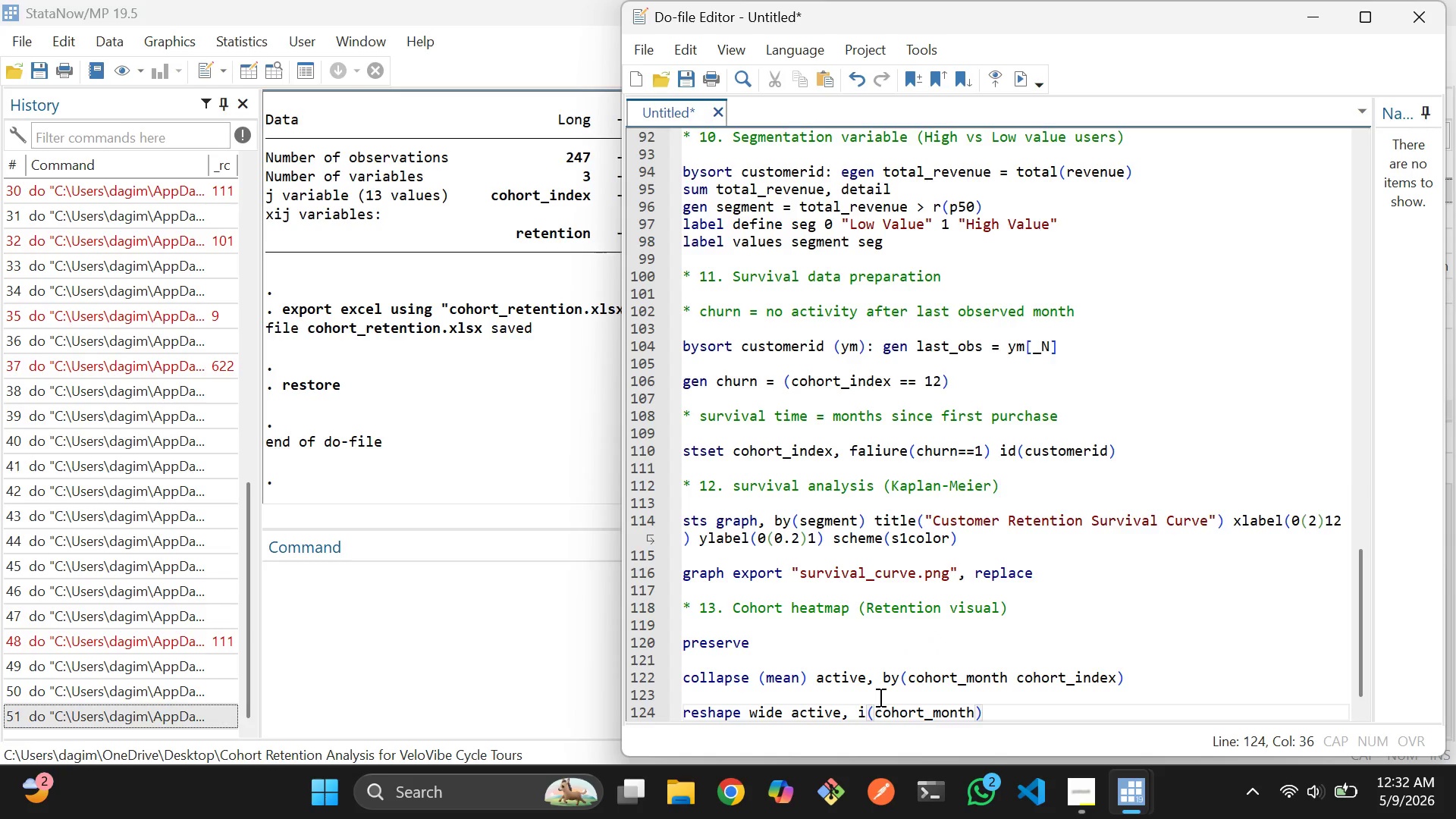 
key(ArrowRight)
 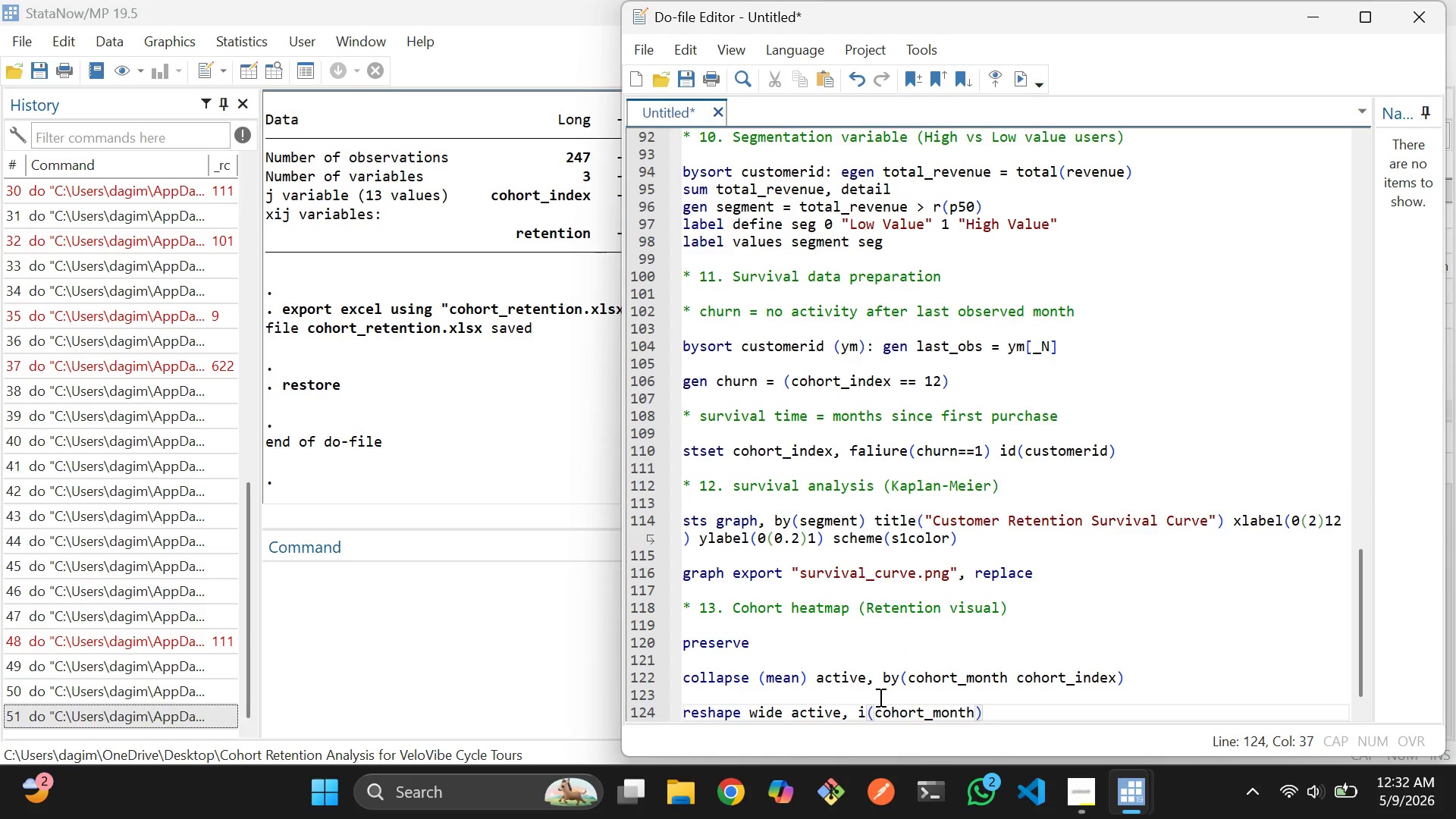 
type( j(co)
 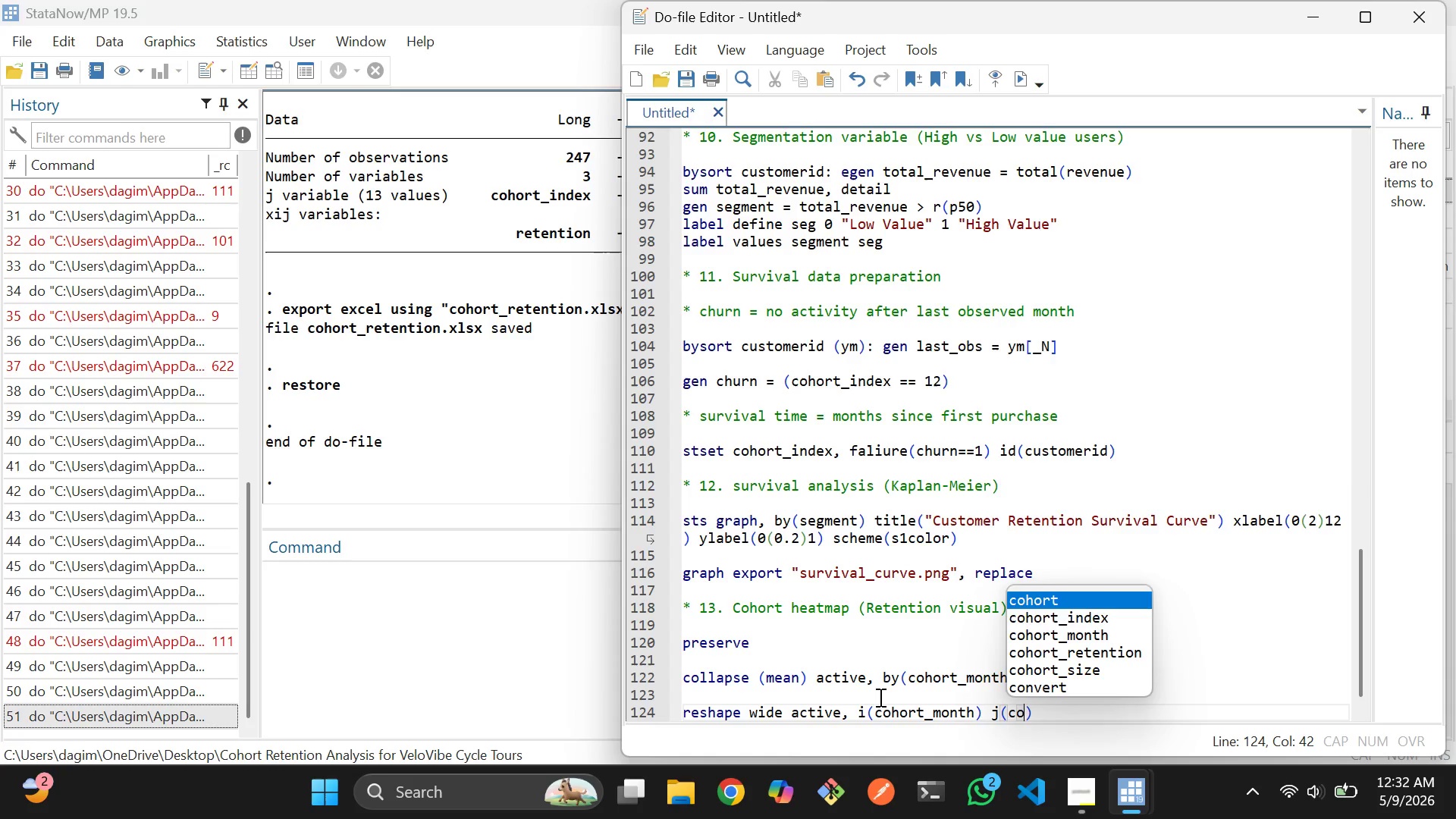 
key(ArrowDown)
 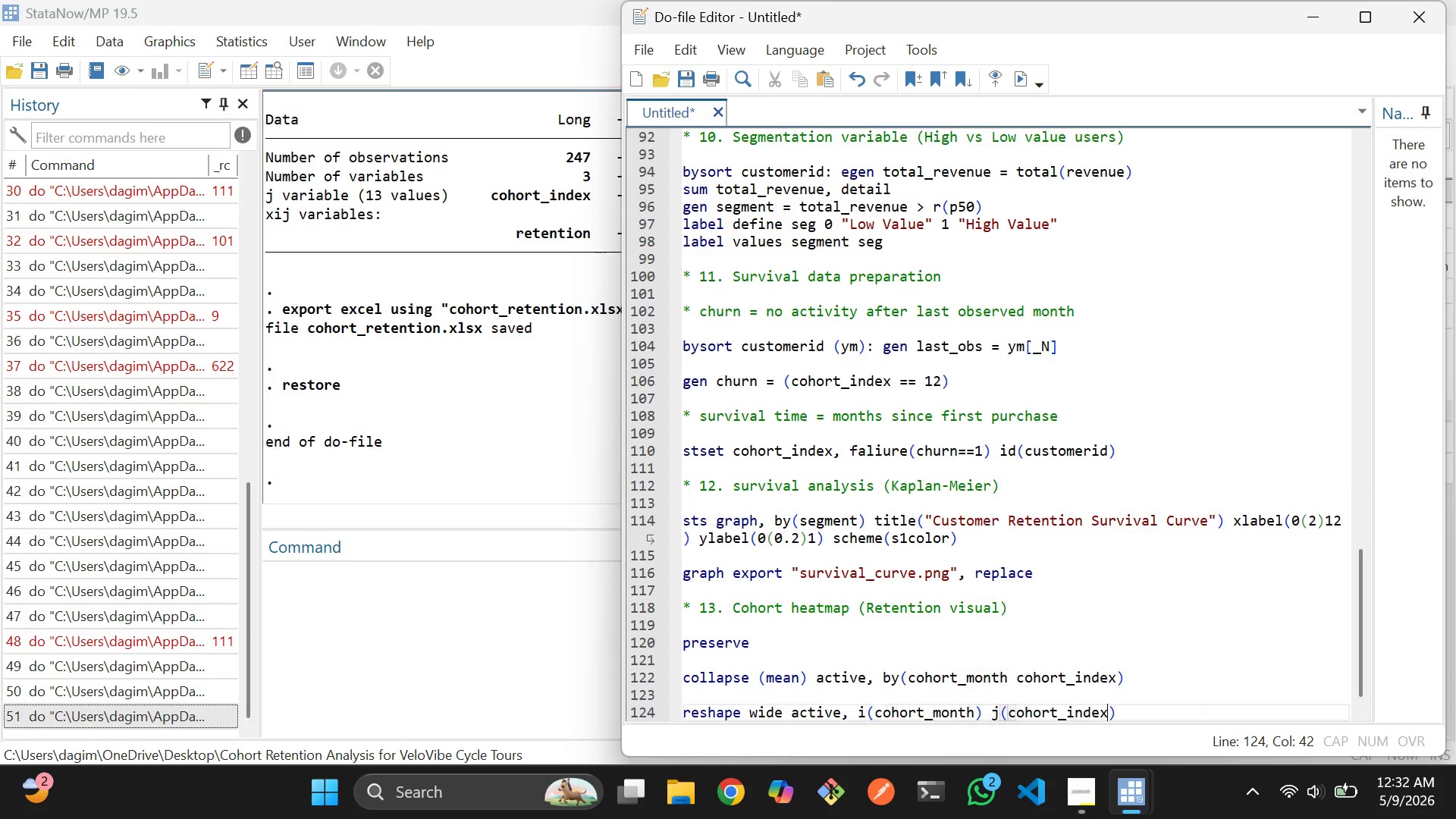 
key(Enter)
 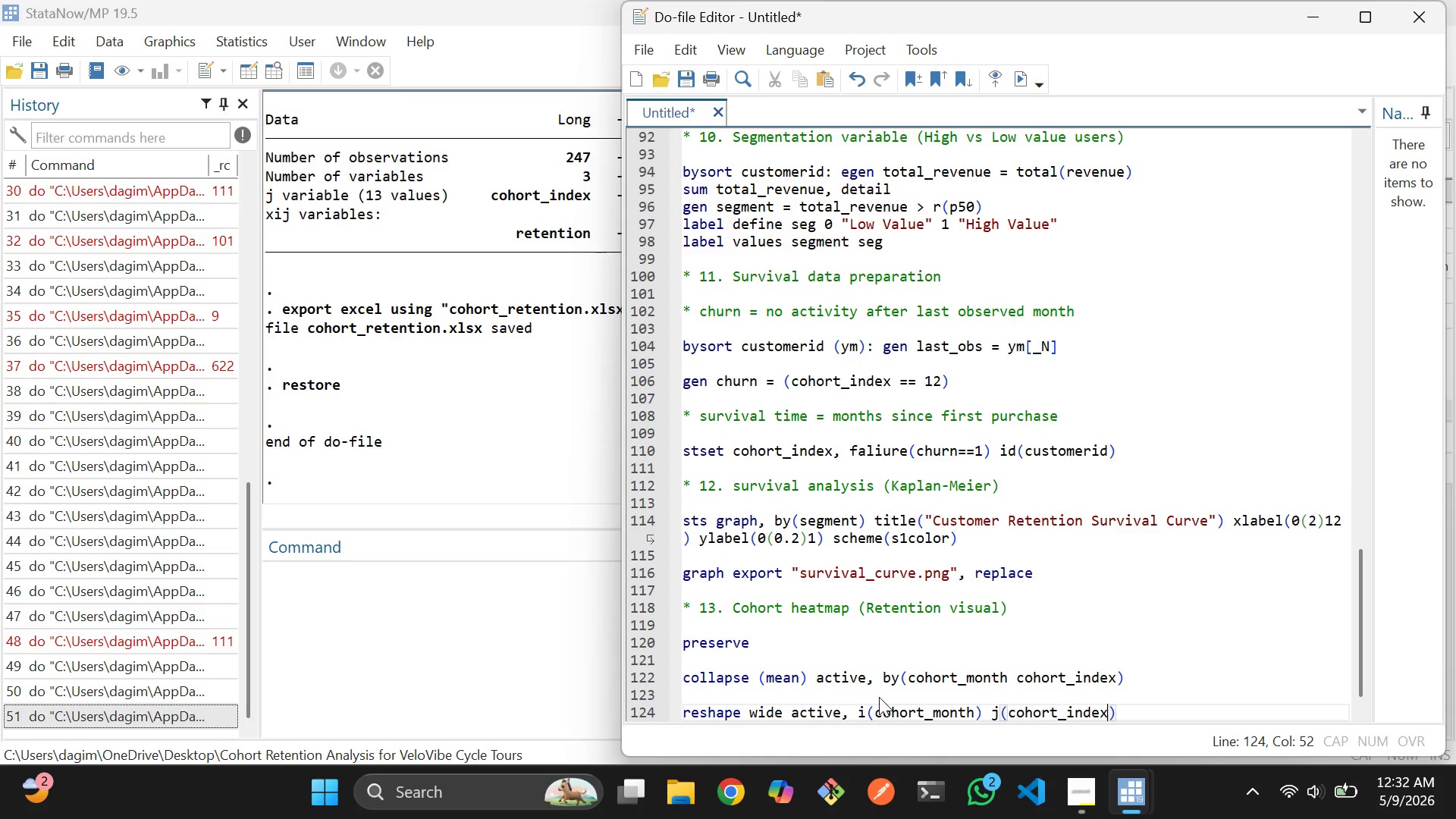 
key(ArrowRight)
 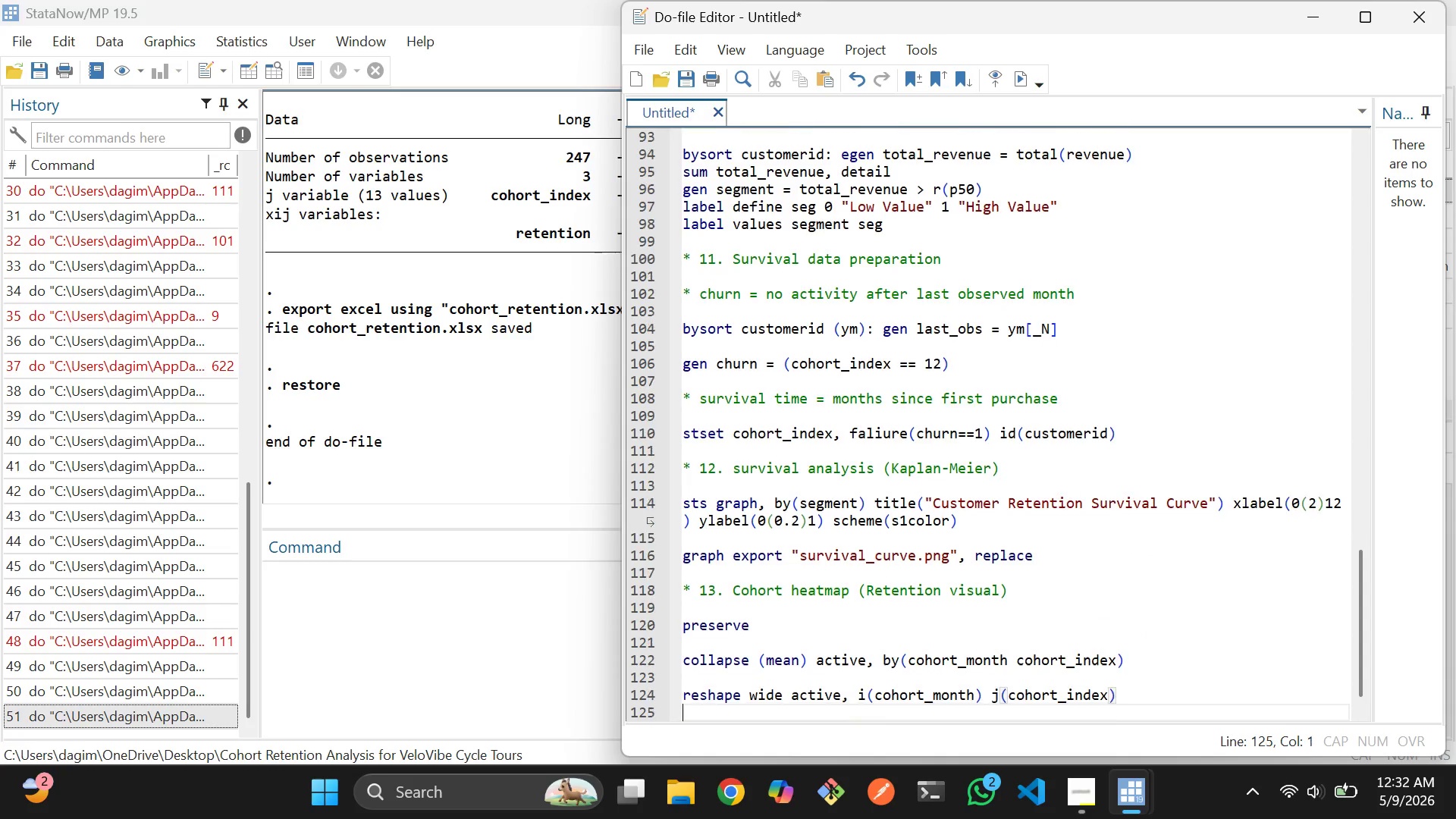 
key(Enter)
 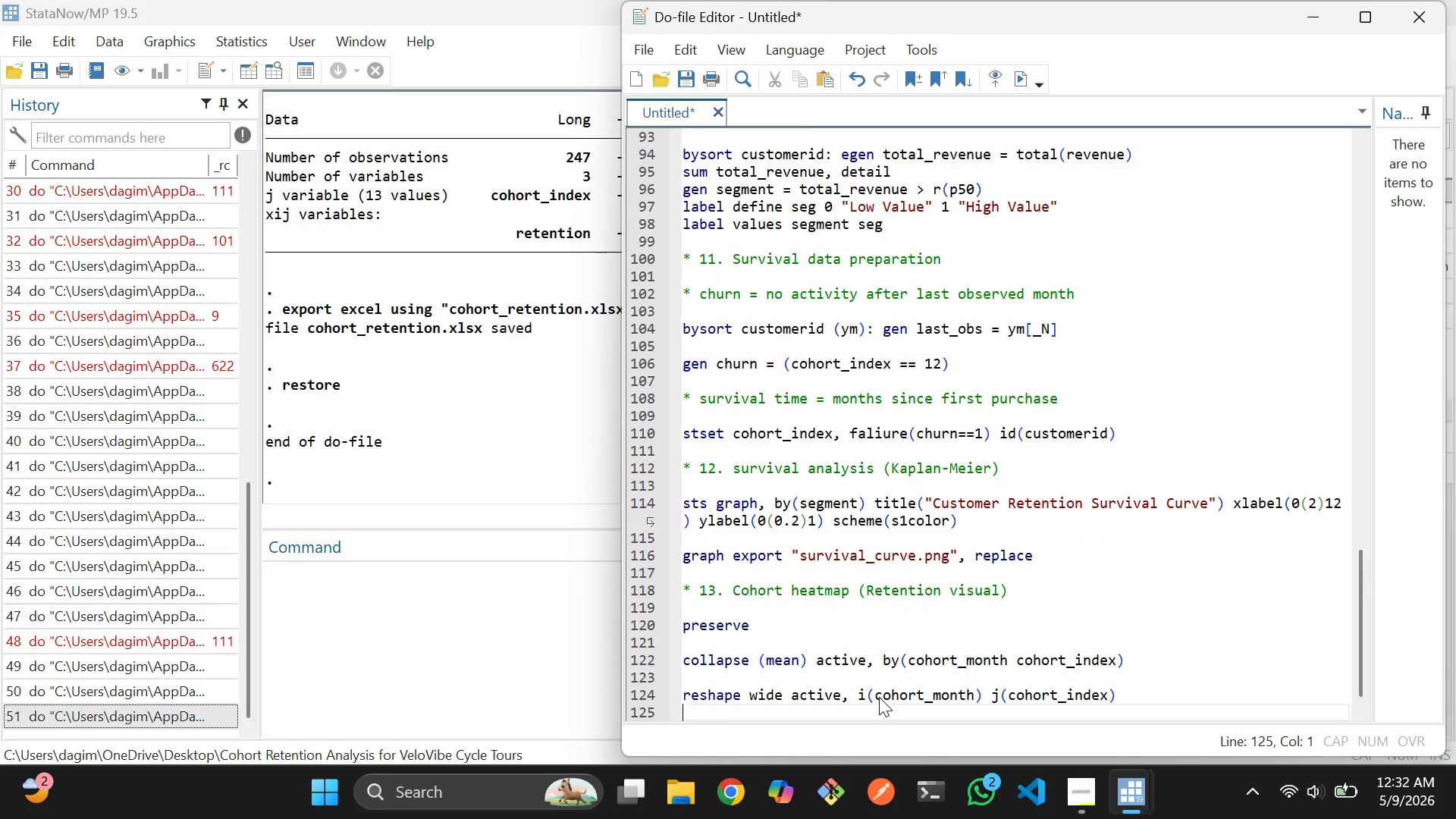 
key(Enter)
 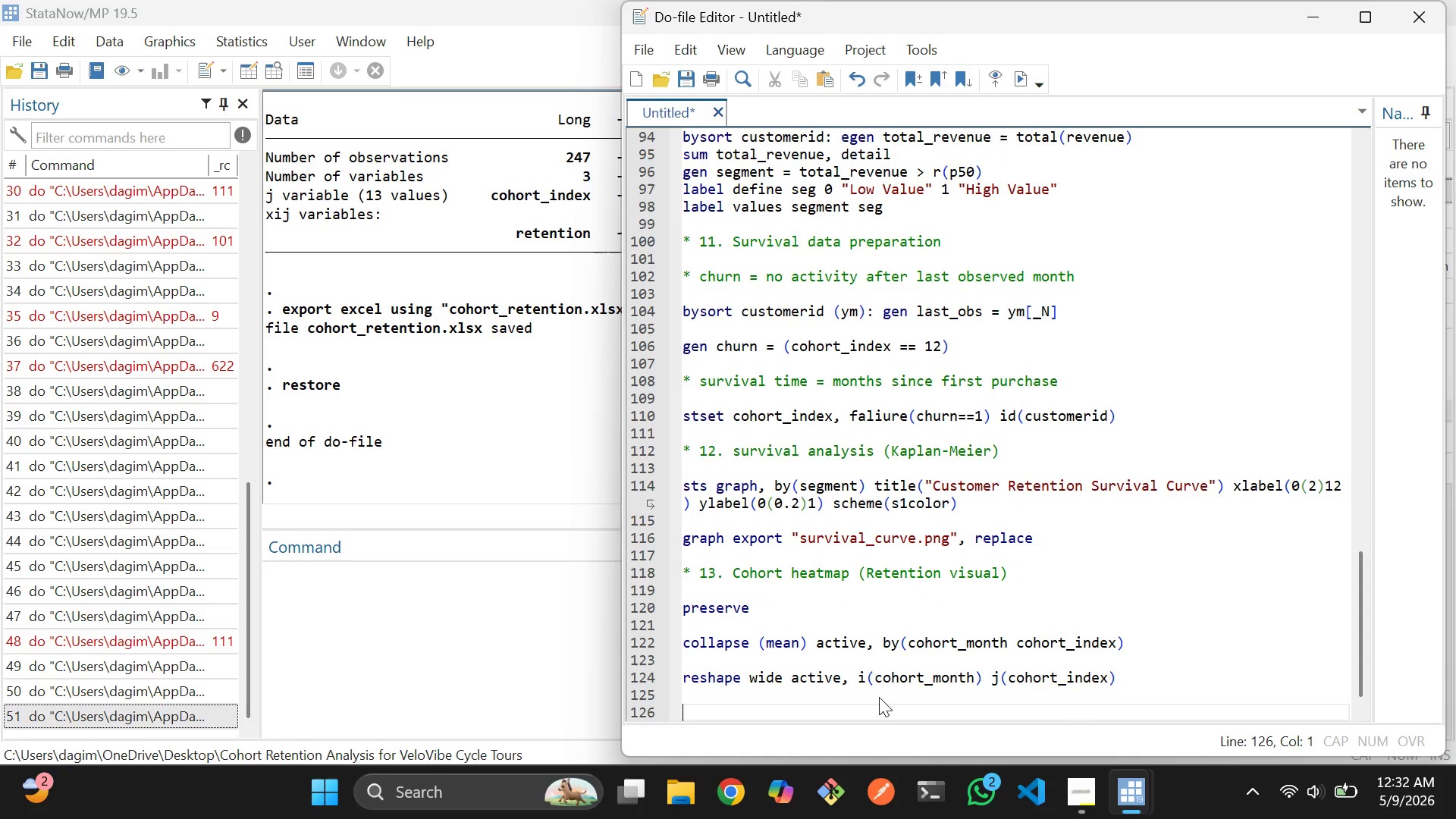 
type(graph matrix active*, title("Cohot Retenton Heatmap Proxy)
 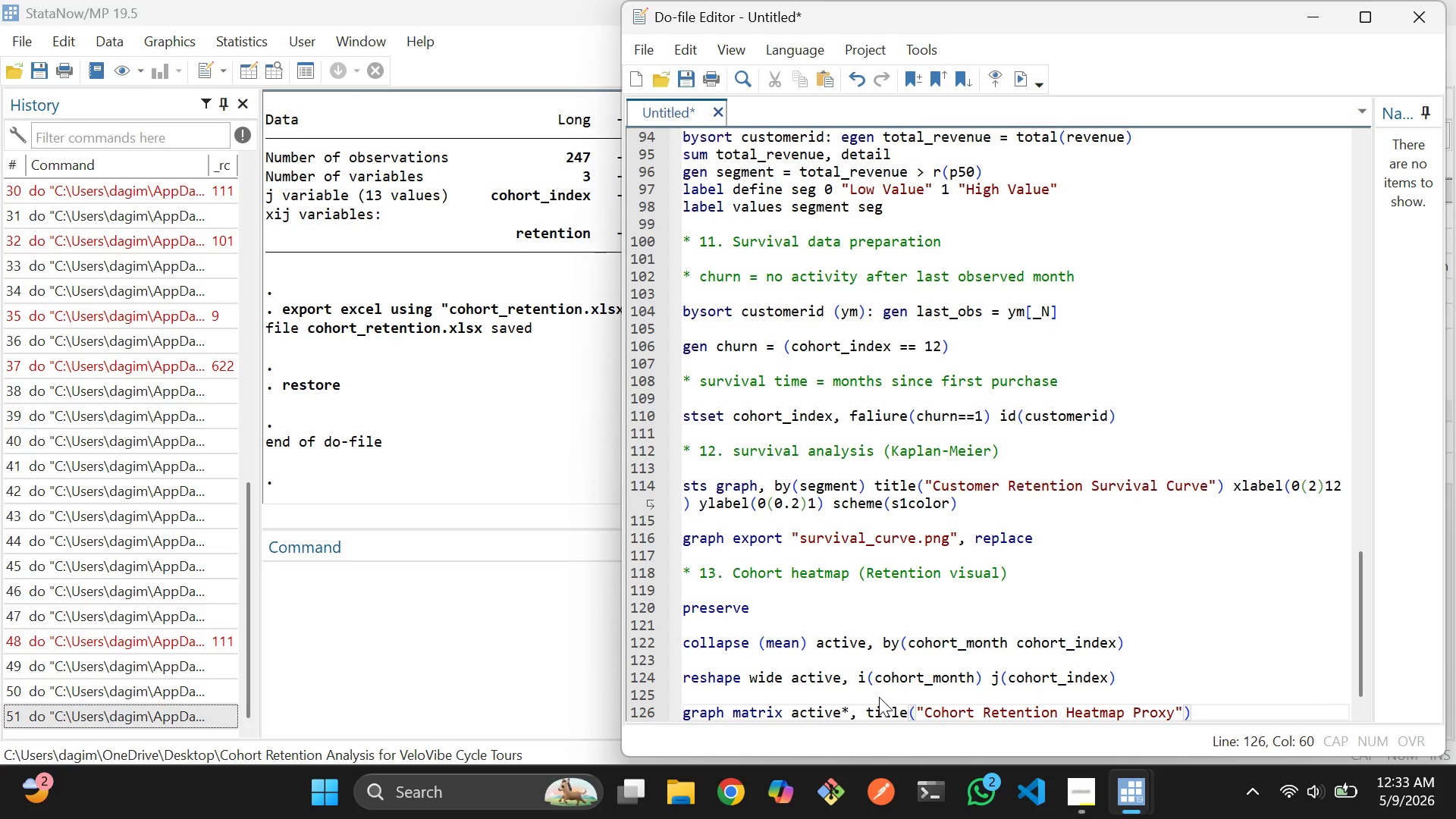 
key(ArrowRight)
 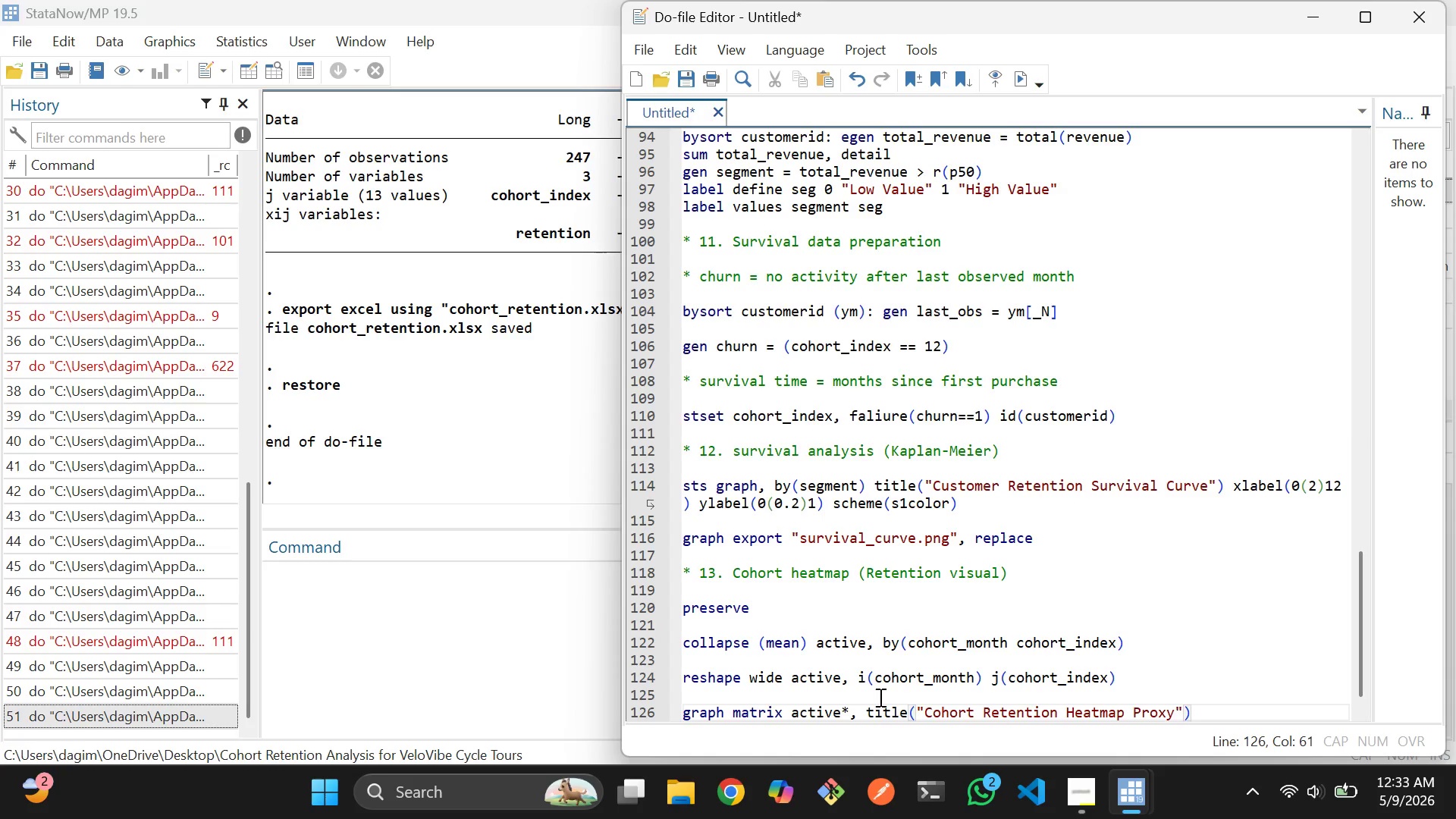 
key(ArrowRight)
 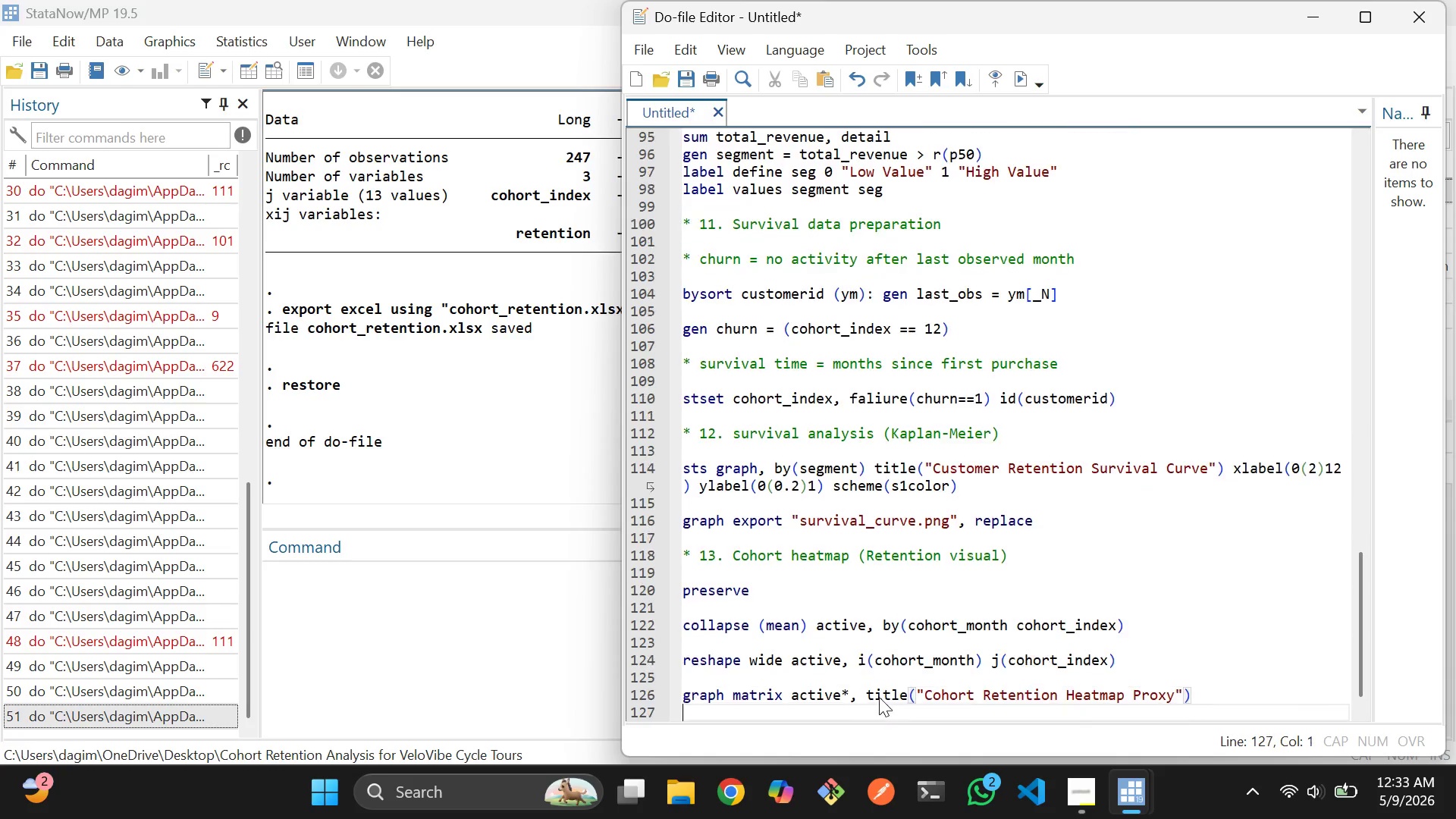 
key(Enter)
 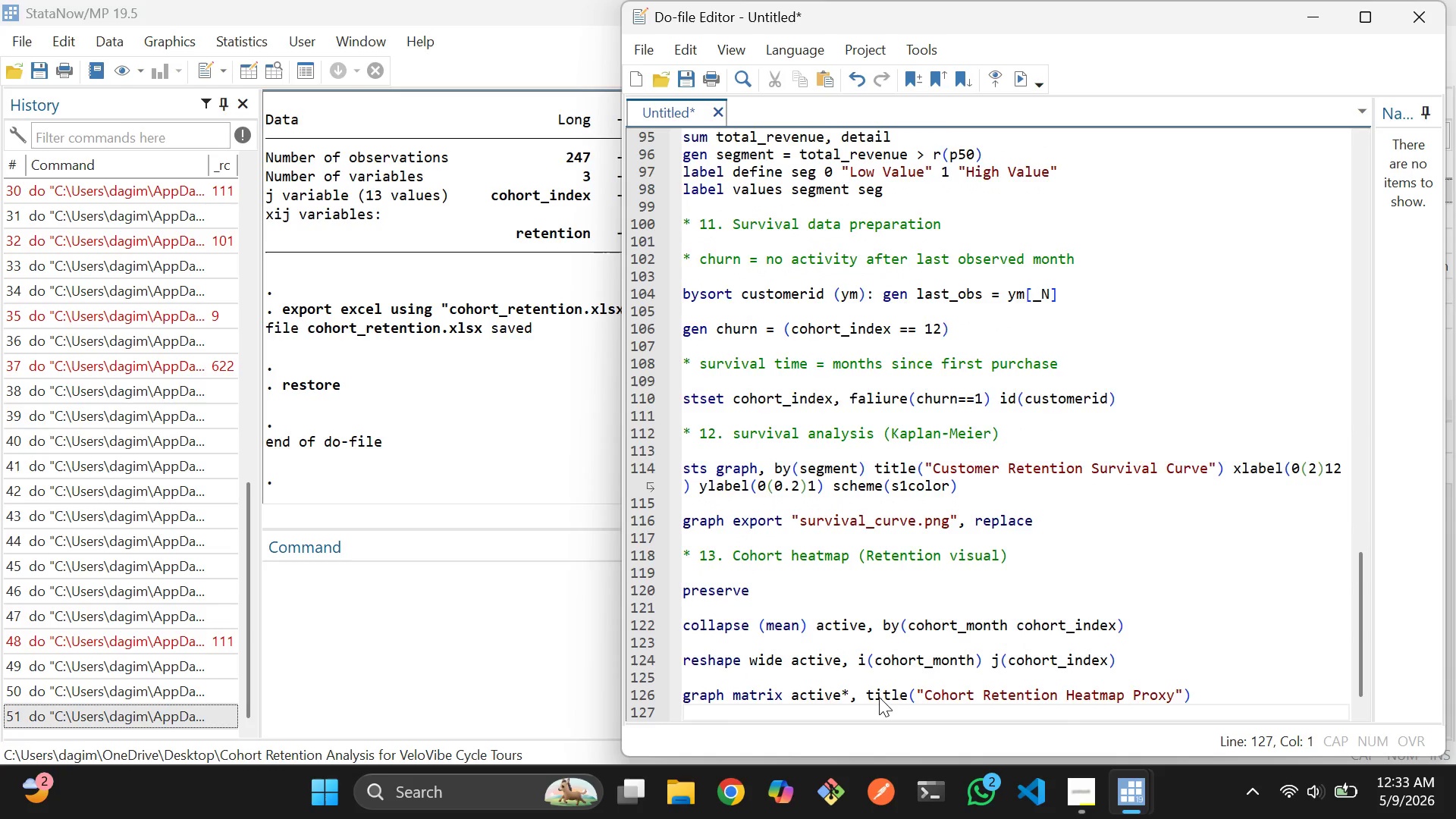 
key(Enter)
 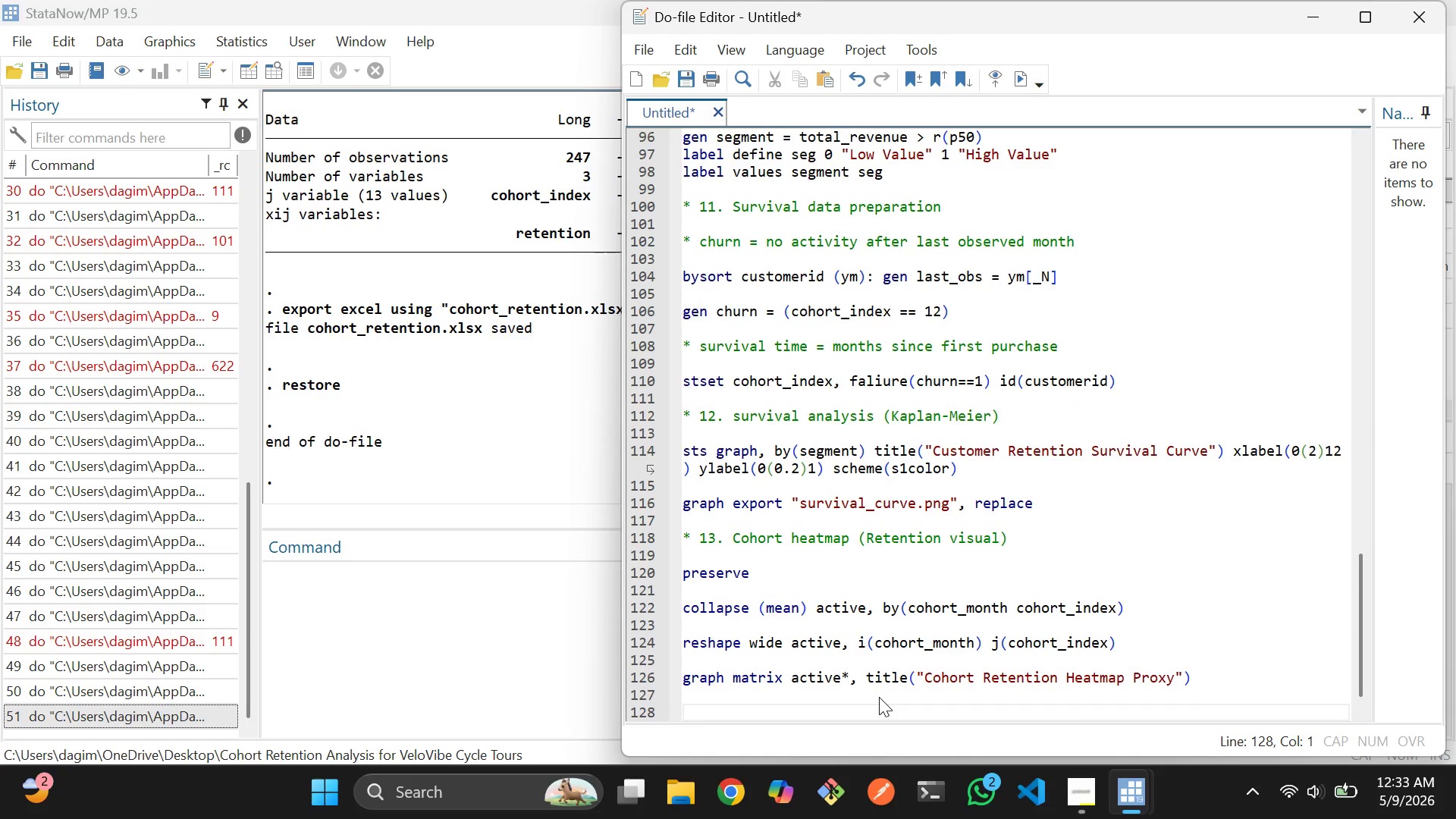 
type(graph export "cohort_heatmap.png)
 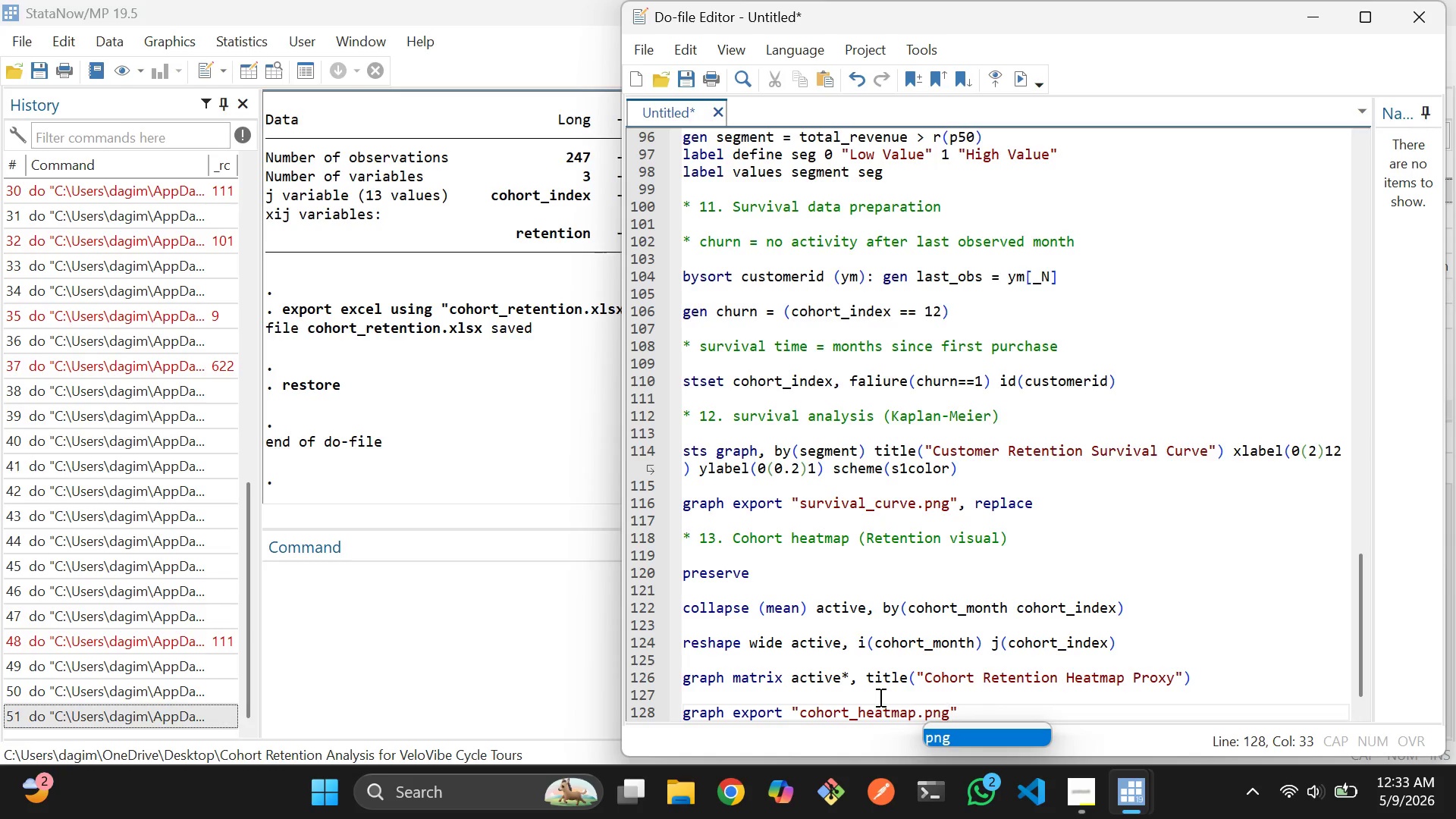 
key(ArrowRight)
 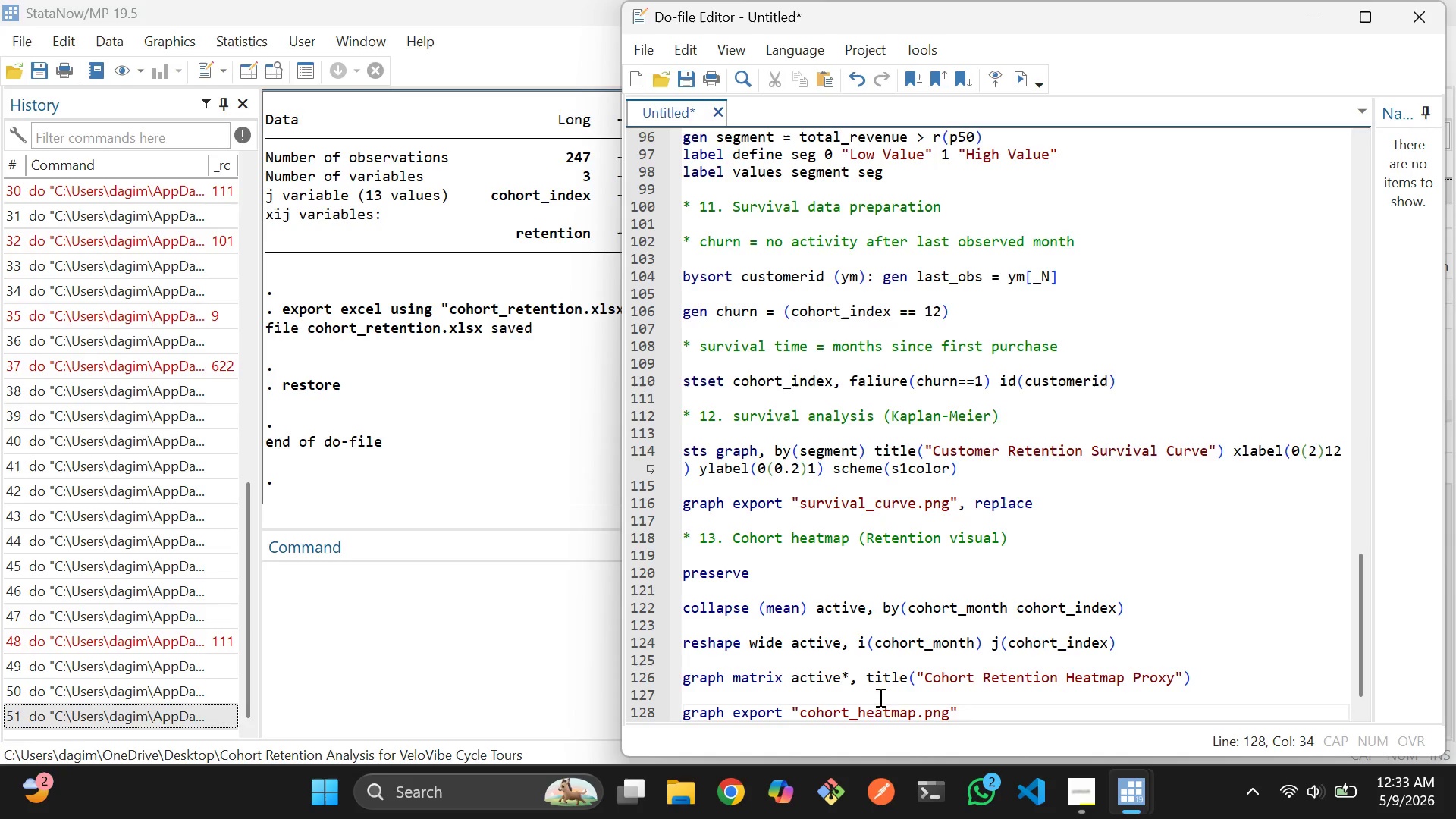 
type(, replace)
 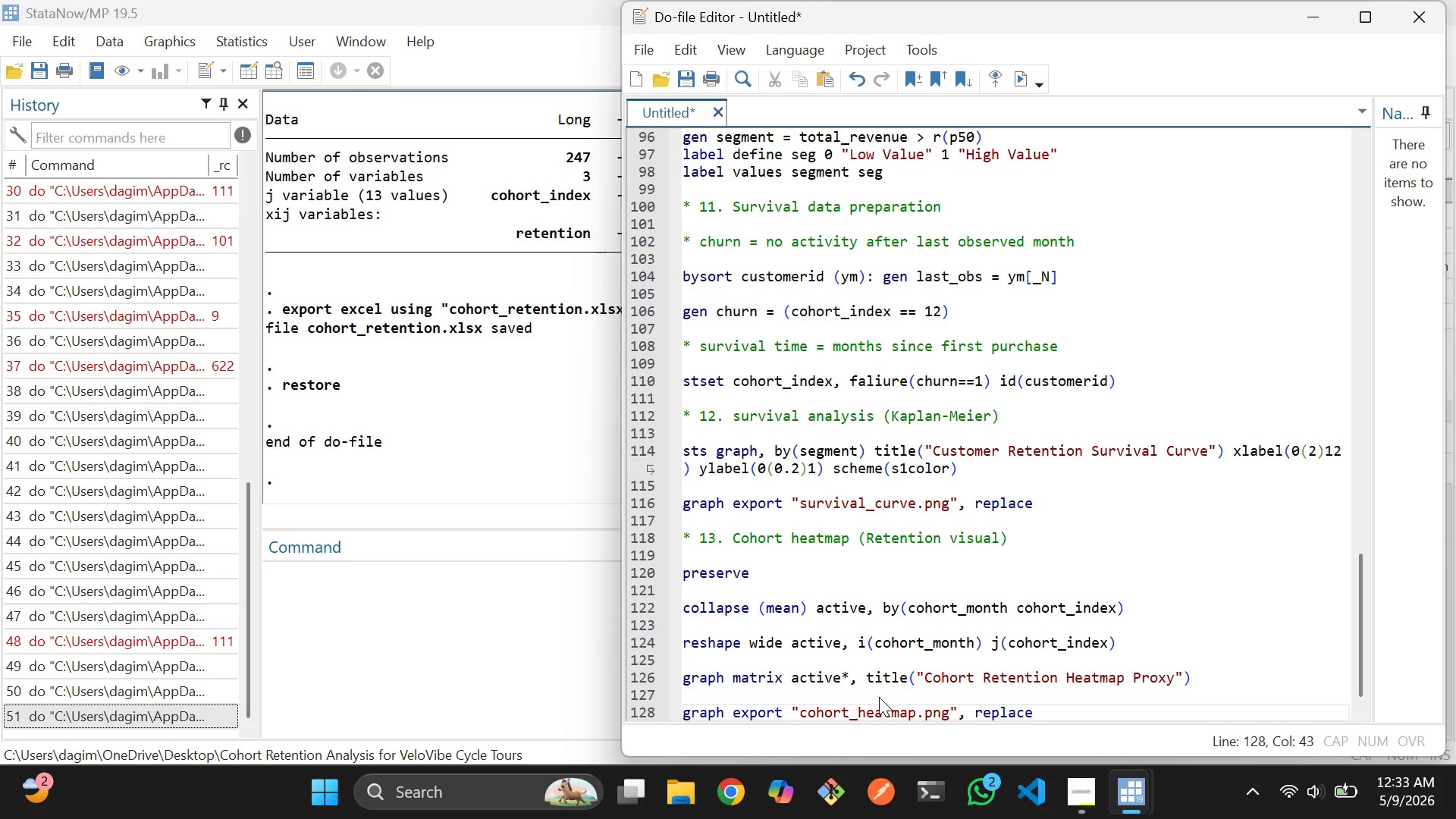 
key(Enter)
 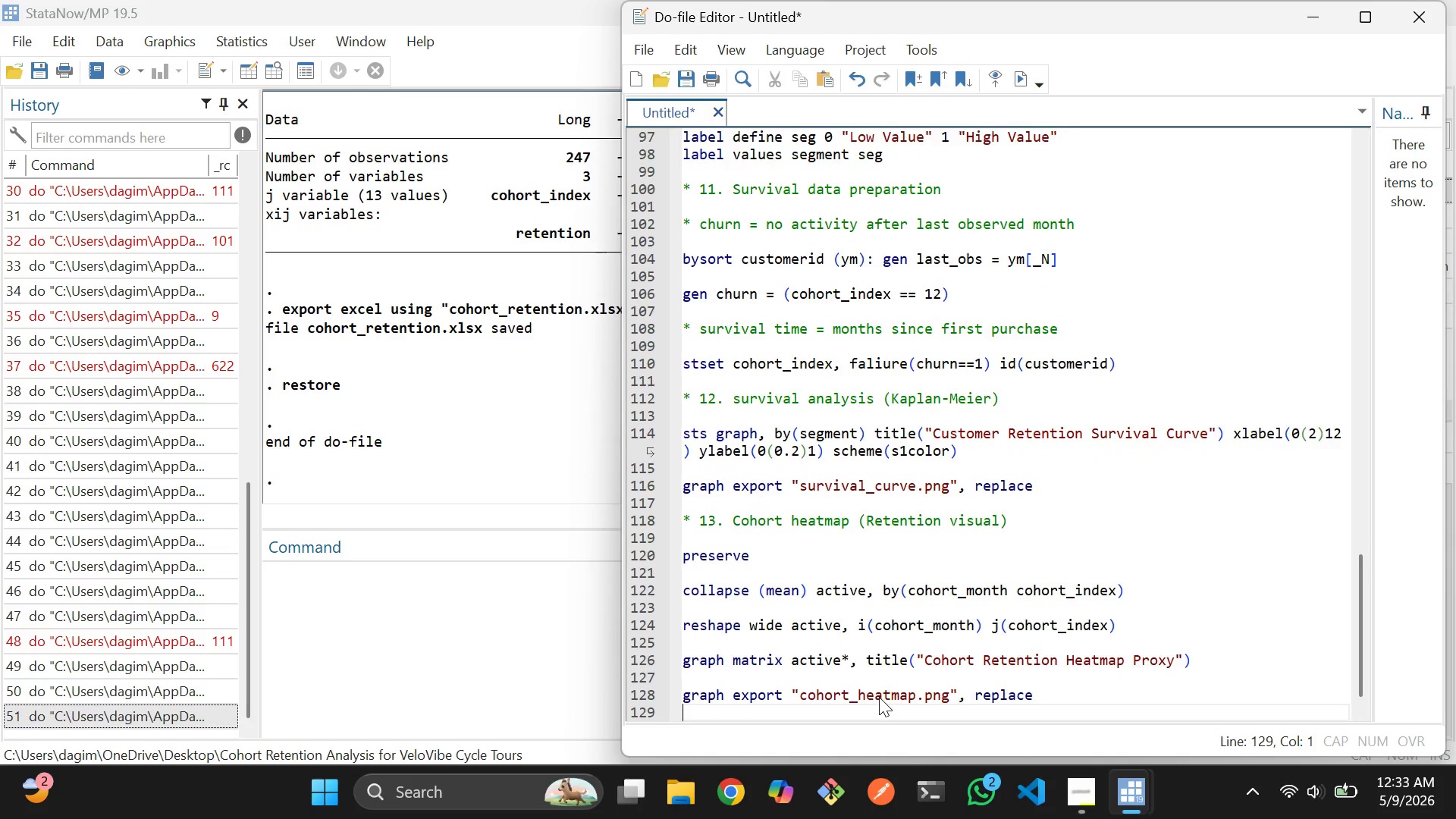 
key(Enter)
 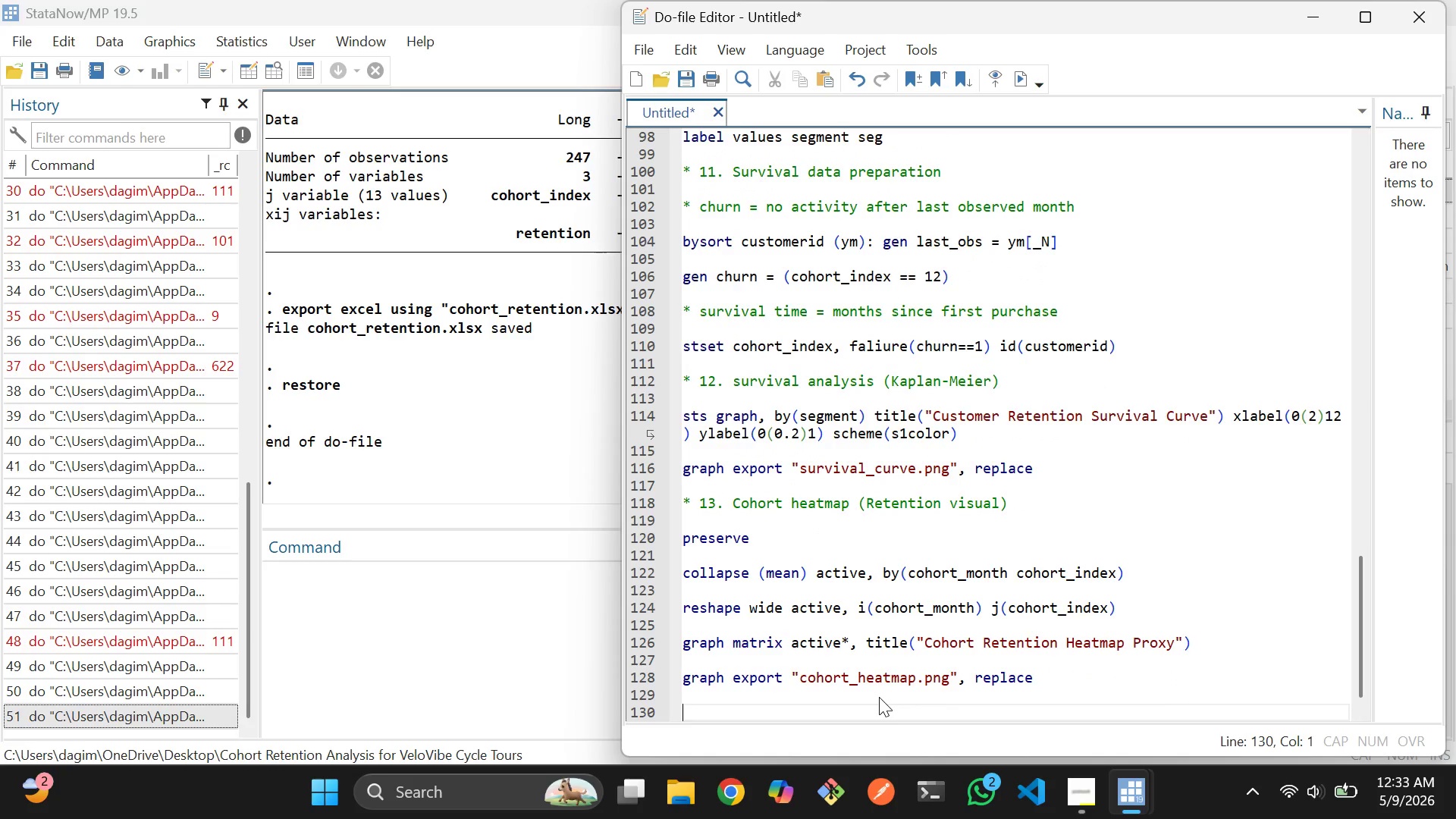 
type(restore)
 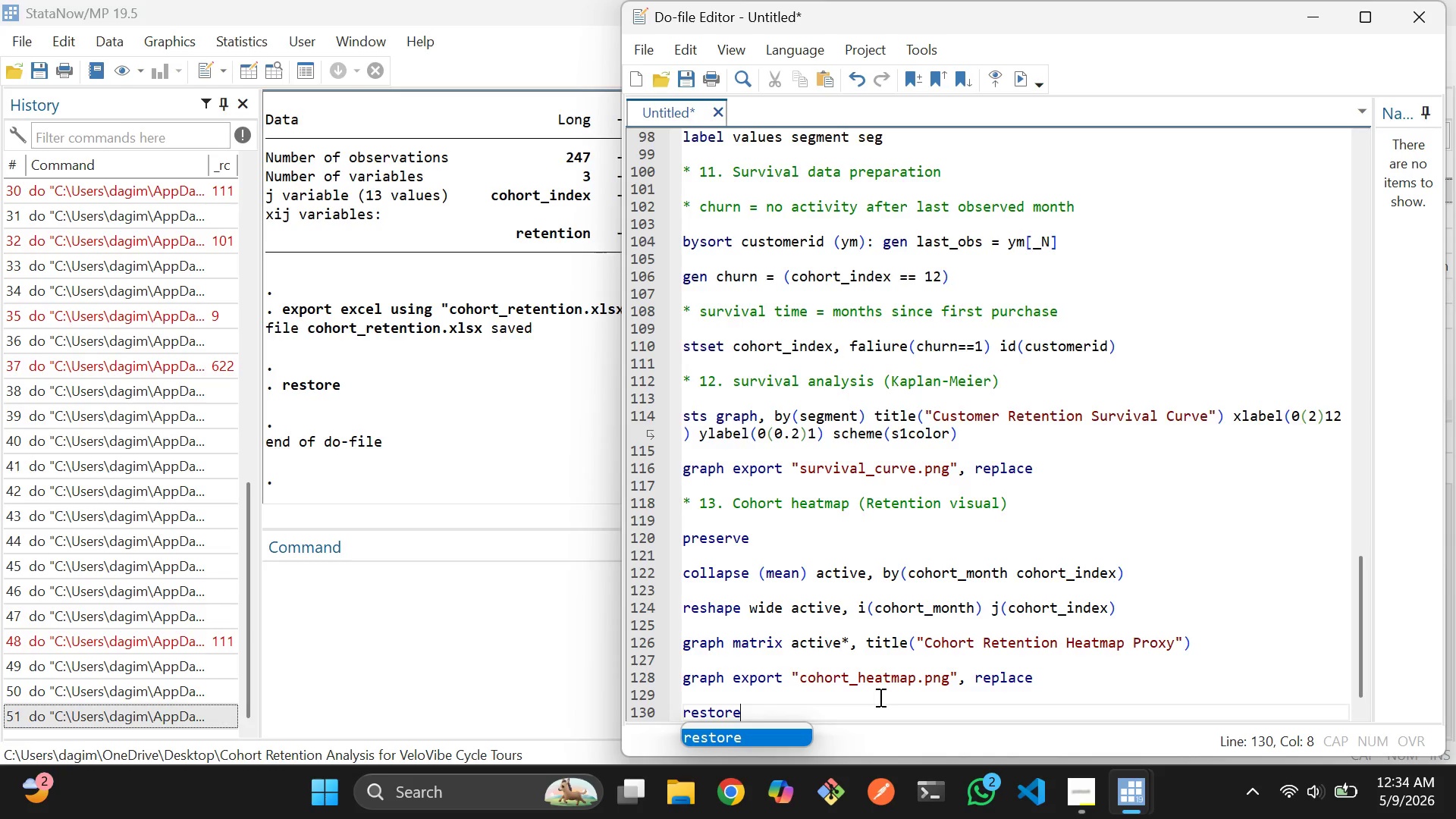 
key(Enter)
 